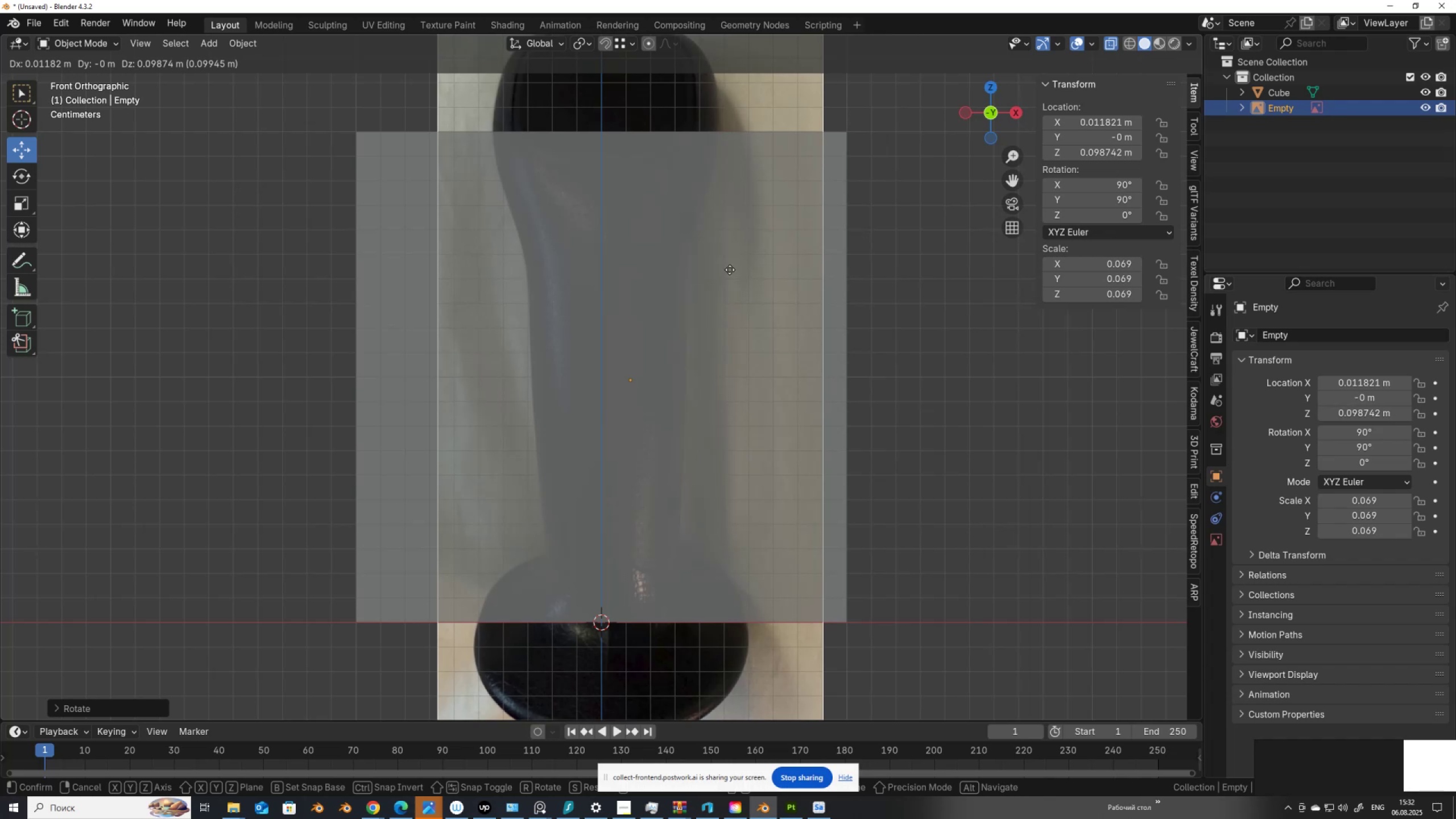 
wait(6.0)
 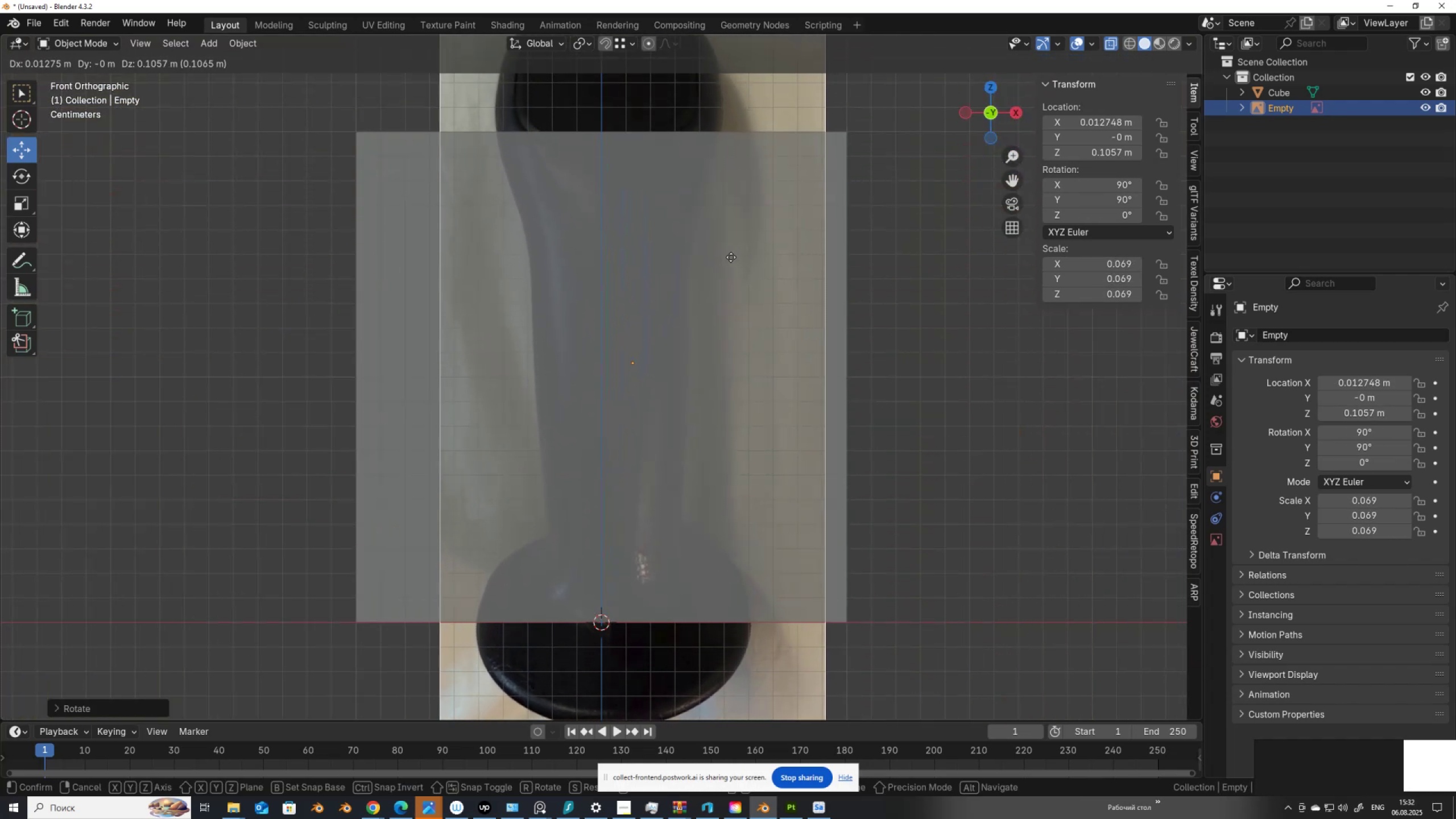 
left_click([730, 270])
 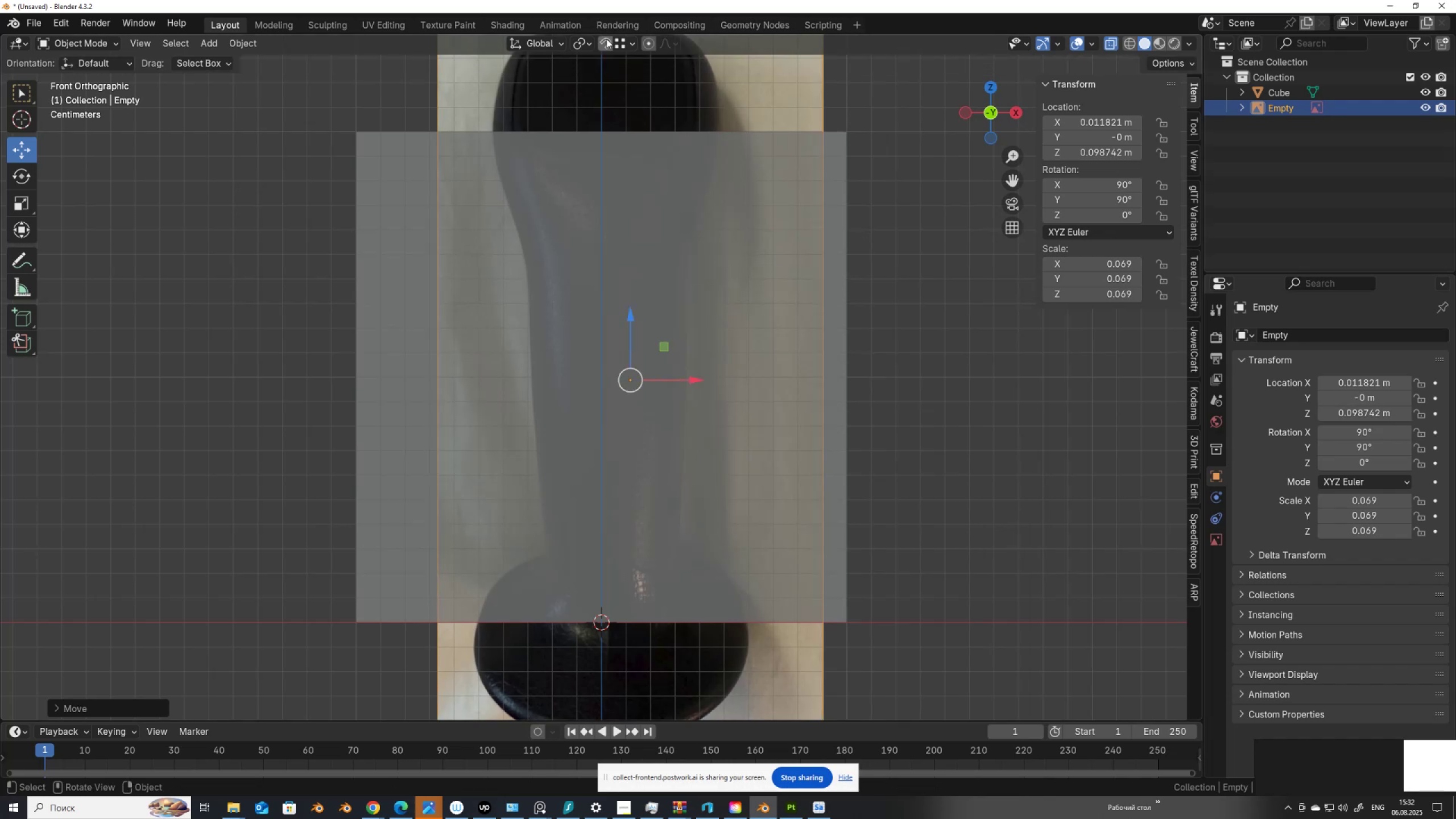 
left_click([577, 36])
 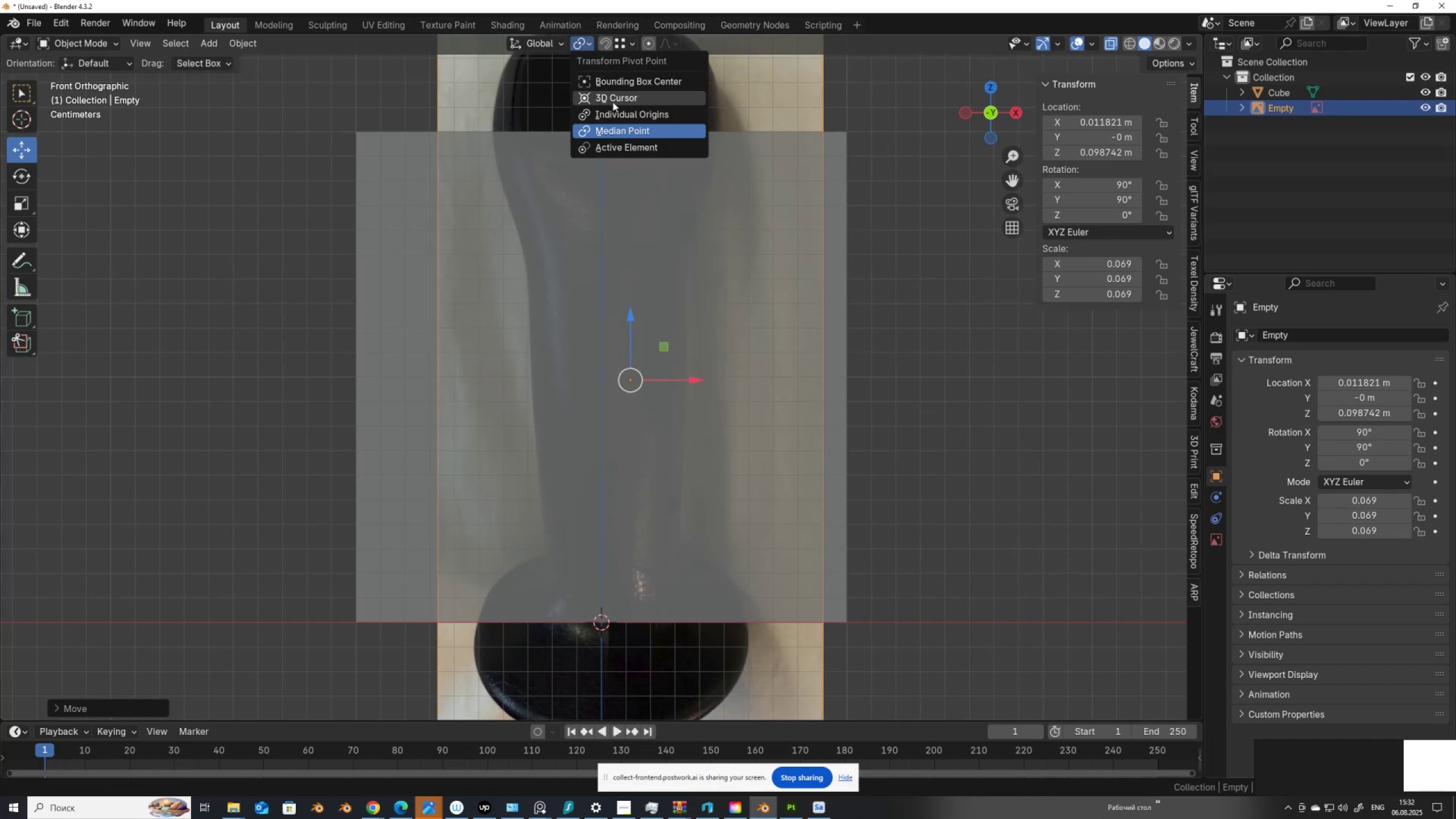 
left_click([613, 102])
 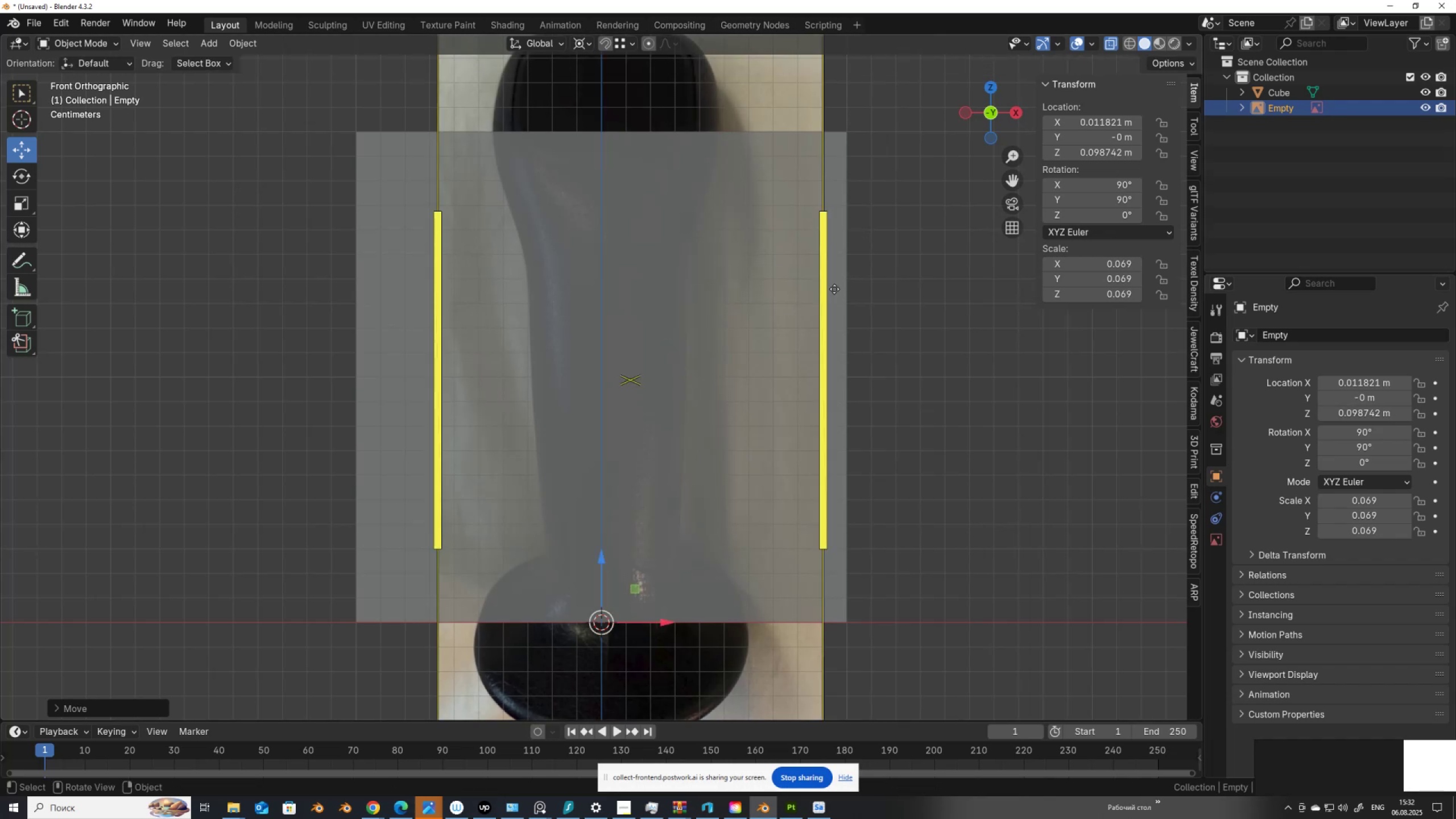 
key(S)
 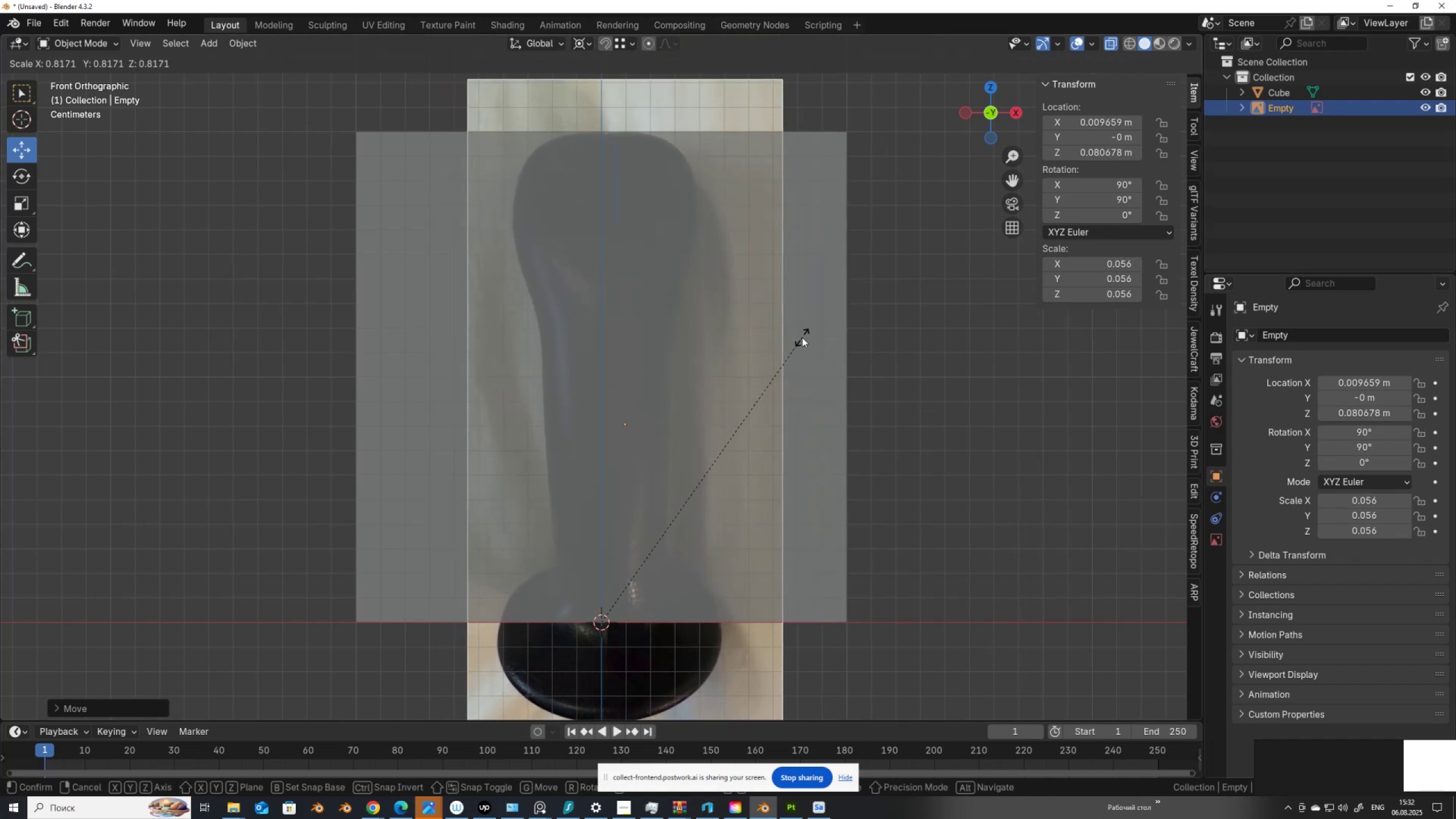 
left_click([802, 337])
 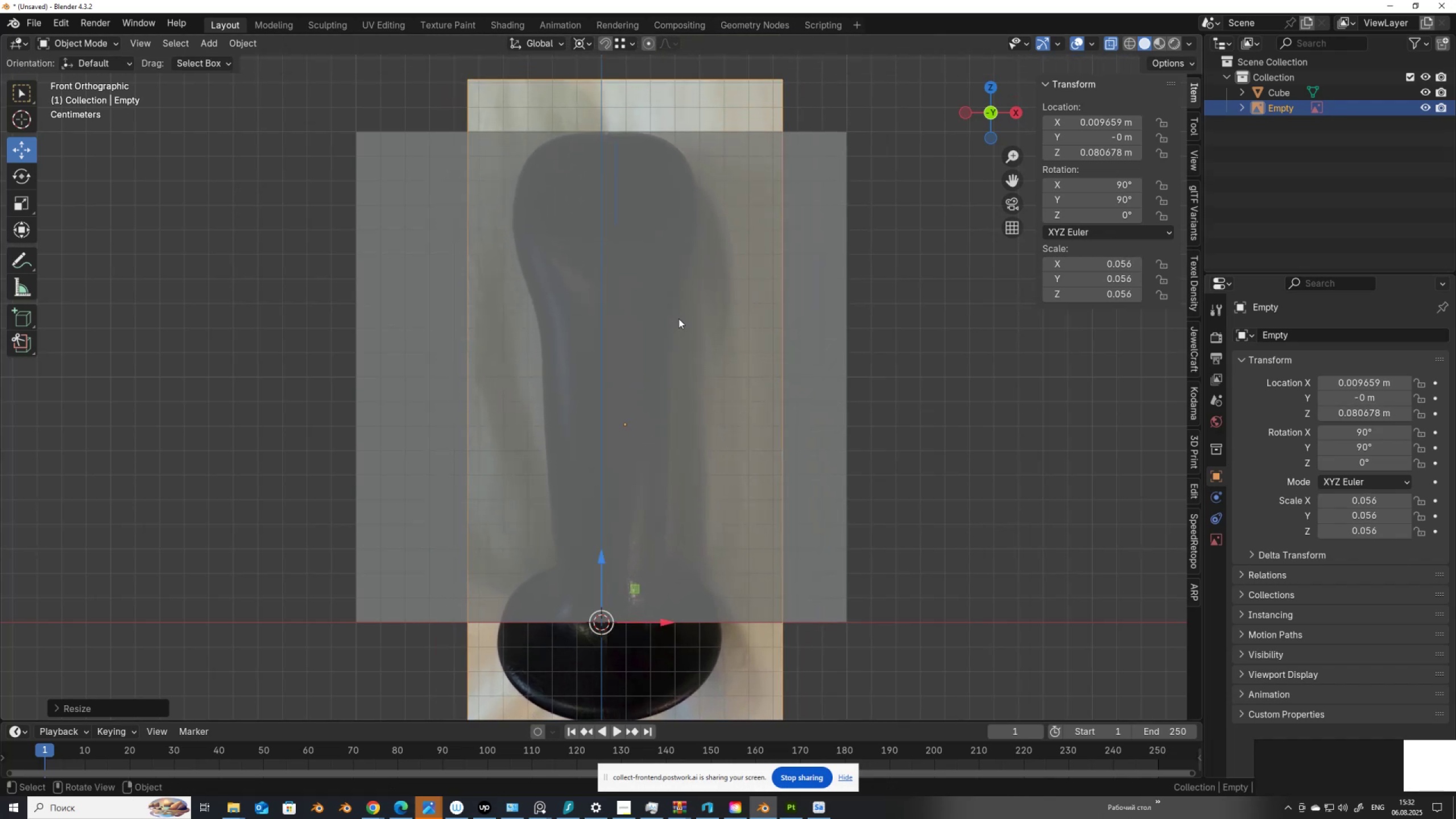 
scroll: coordinate [549, 292], scroll_direction: down, amount: 3.0
 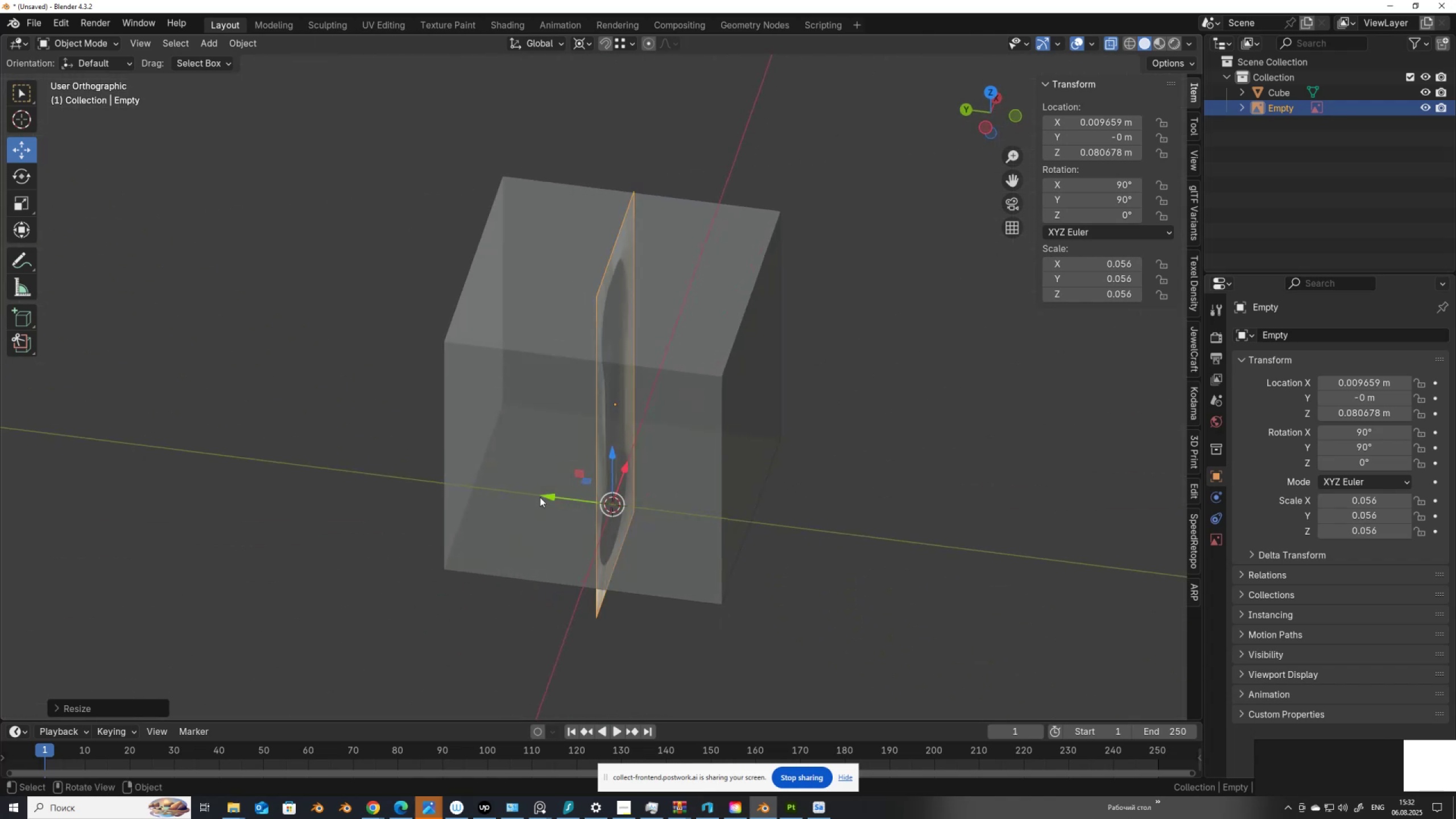 
left_click_drag(start_coordinate=[554, 497], to_coordinate=[204, 436])
 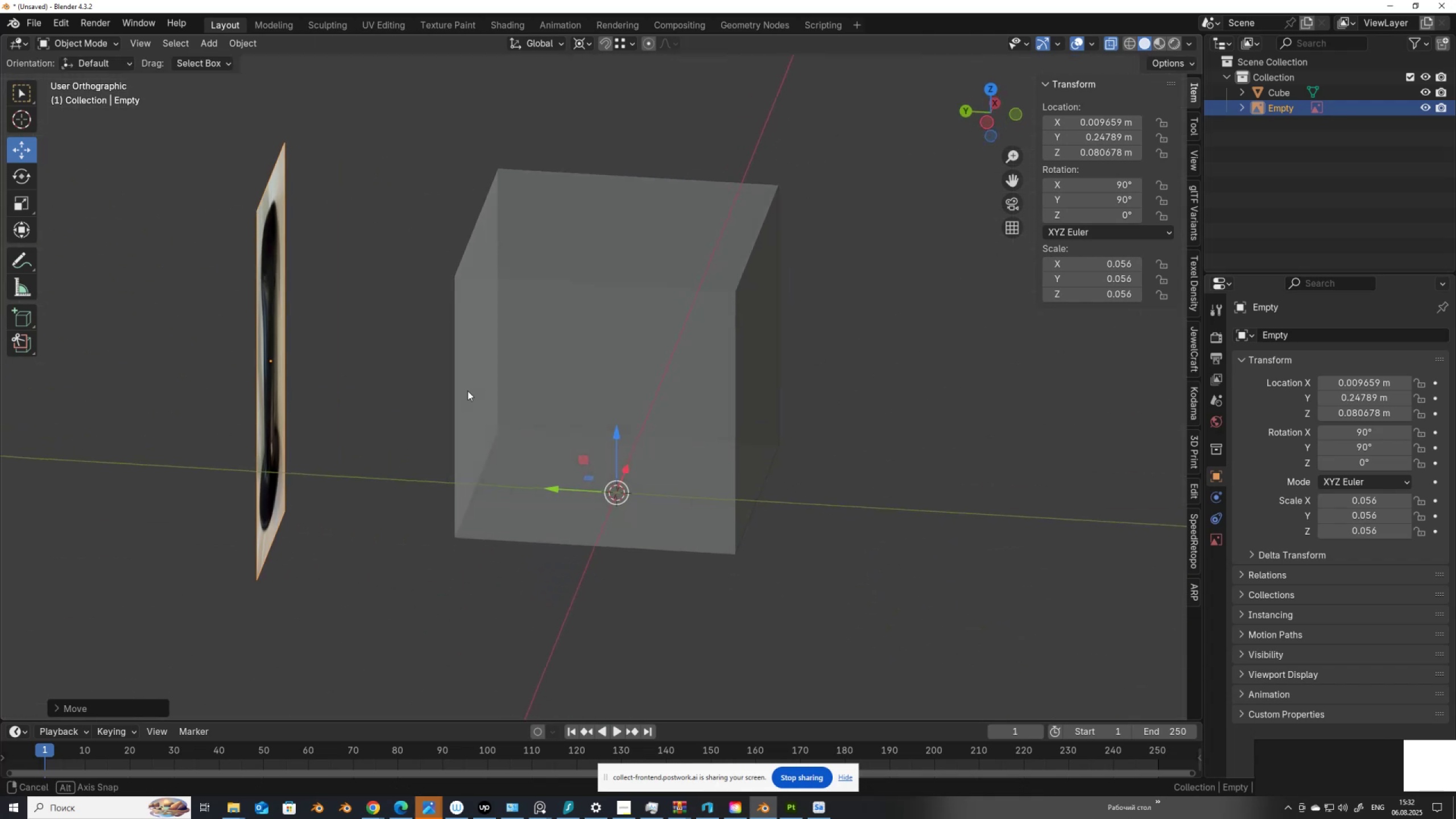 
hold_key(key=AltLeft, duration=0.53)
 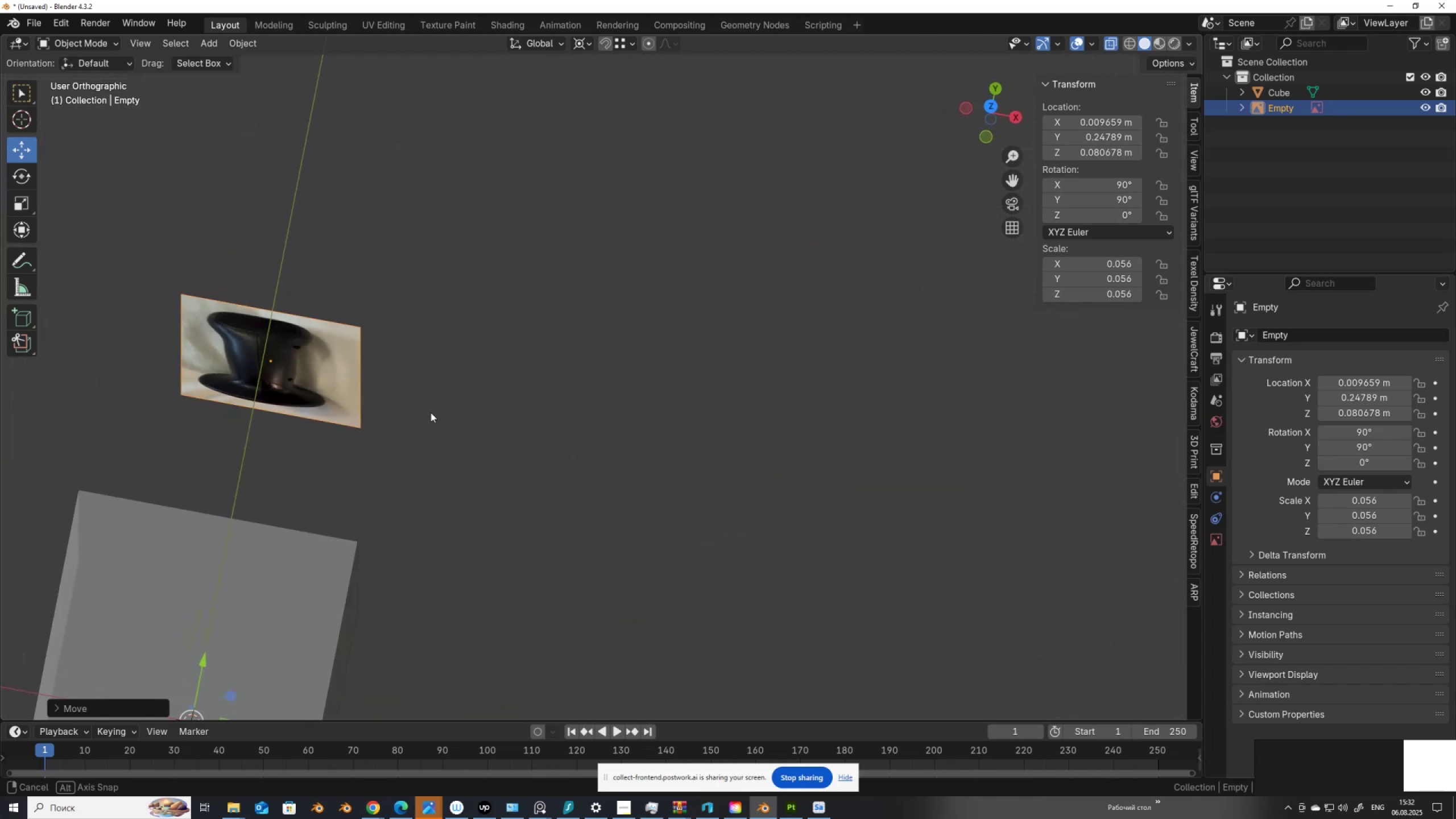 
hold_key(key=ShiftLeft, duration=0.46)
 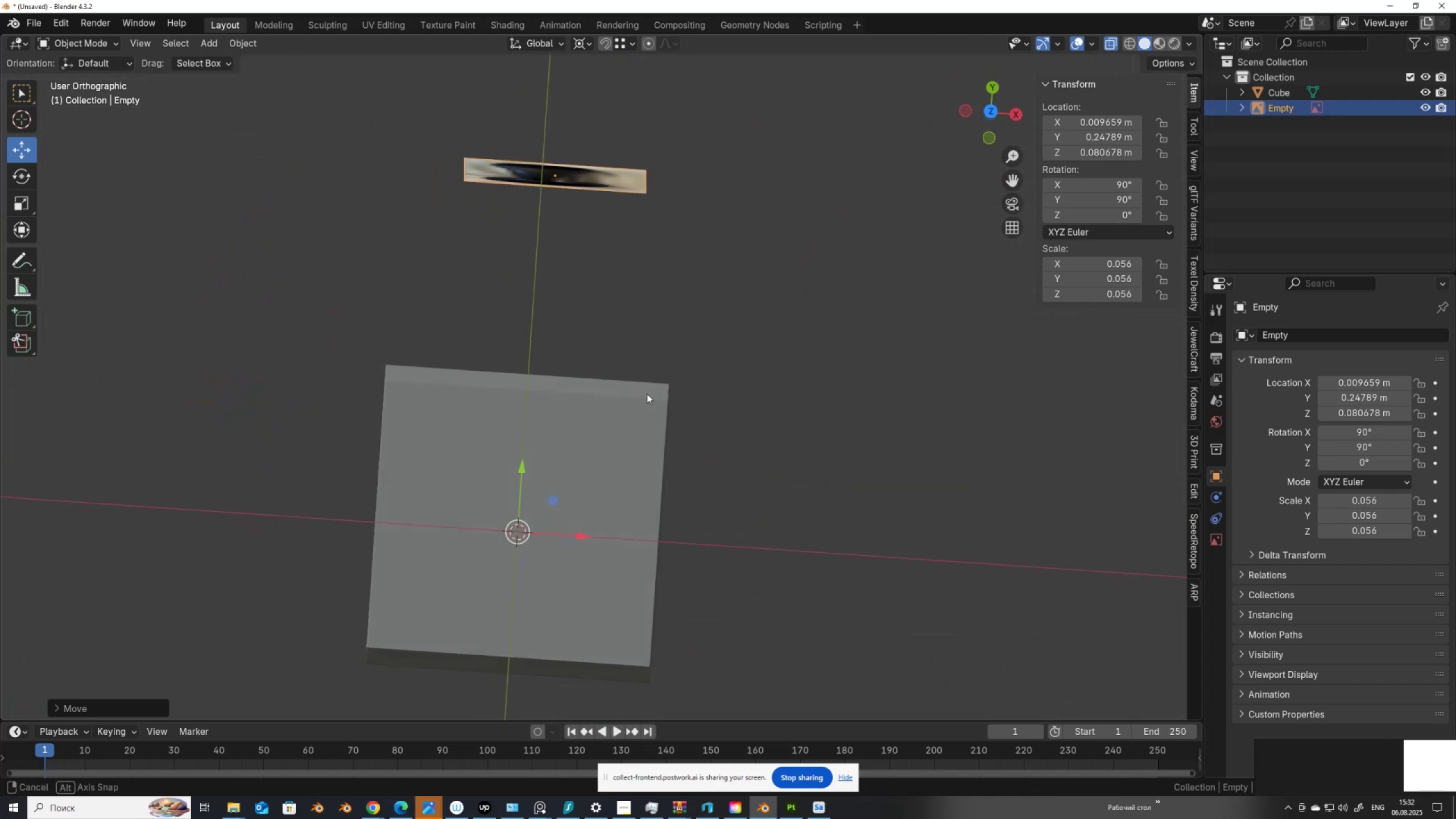 
hold_key(key=AltLeft, duration=0.41)
 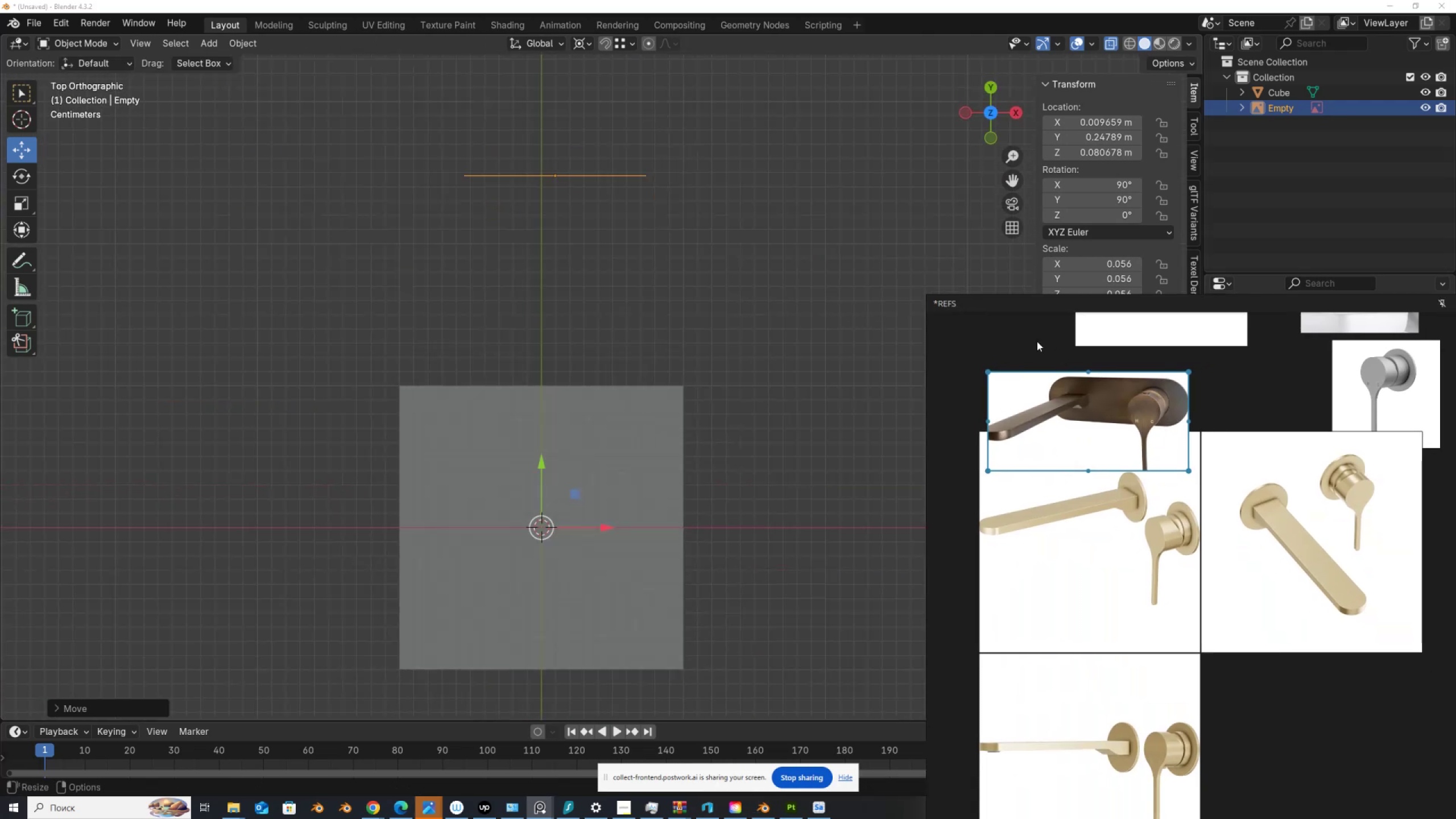 
scroll: coordinate [938, 508], scroll_direction: down, amount: 1.0
 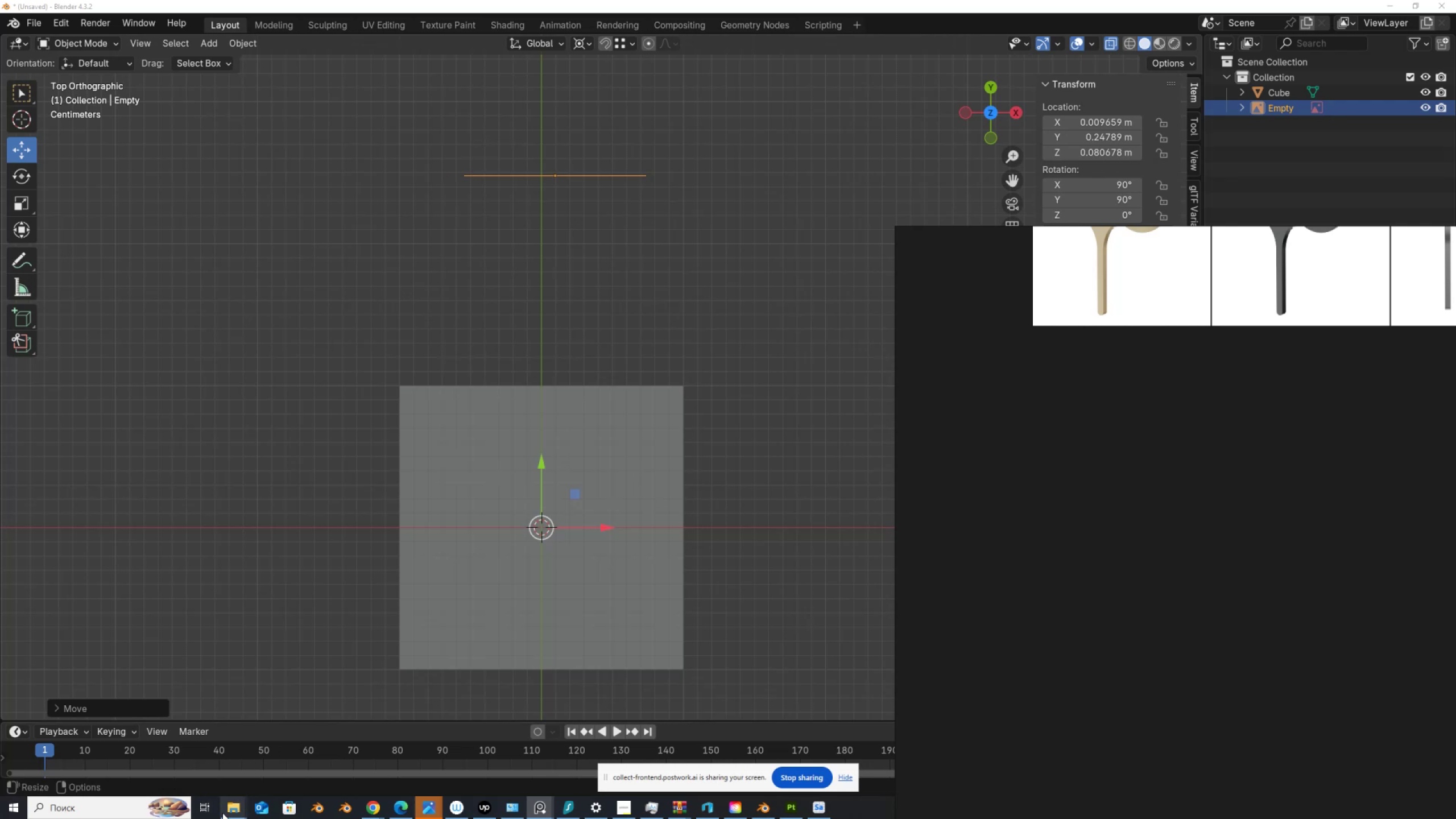 
left_click([235, 812])
 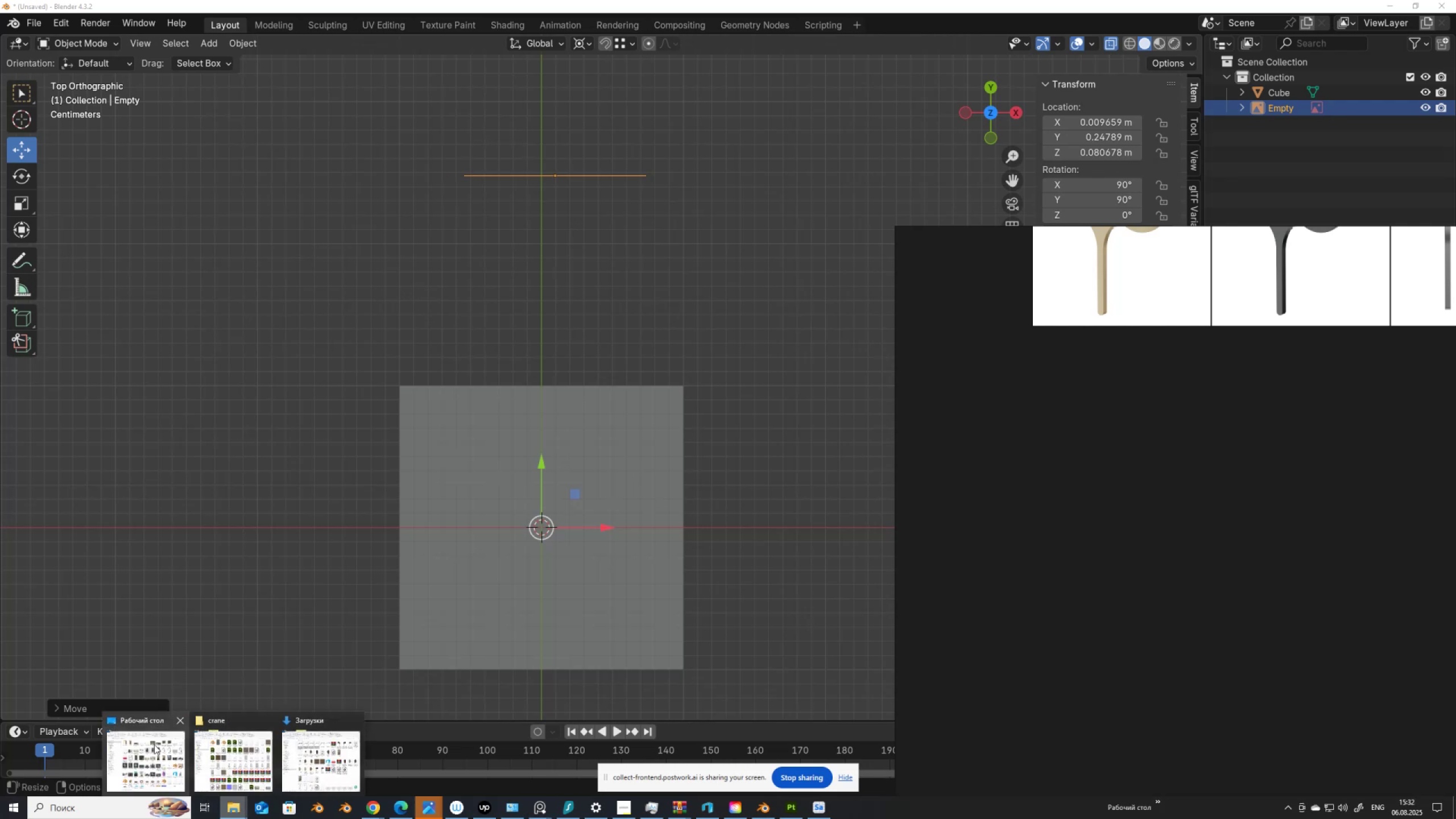 
left_click([152, 745])
 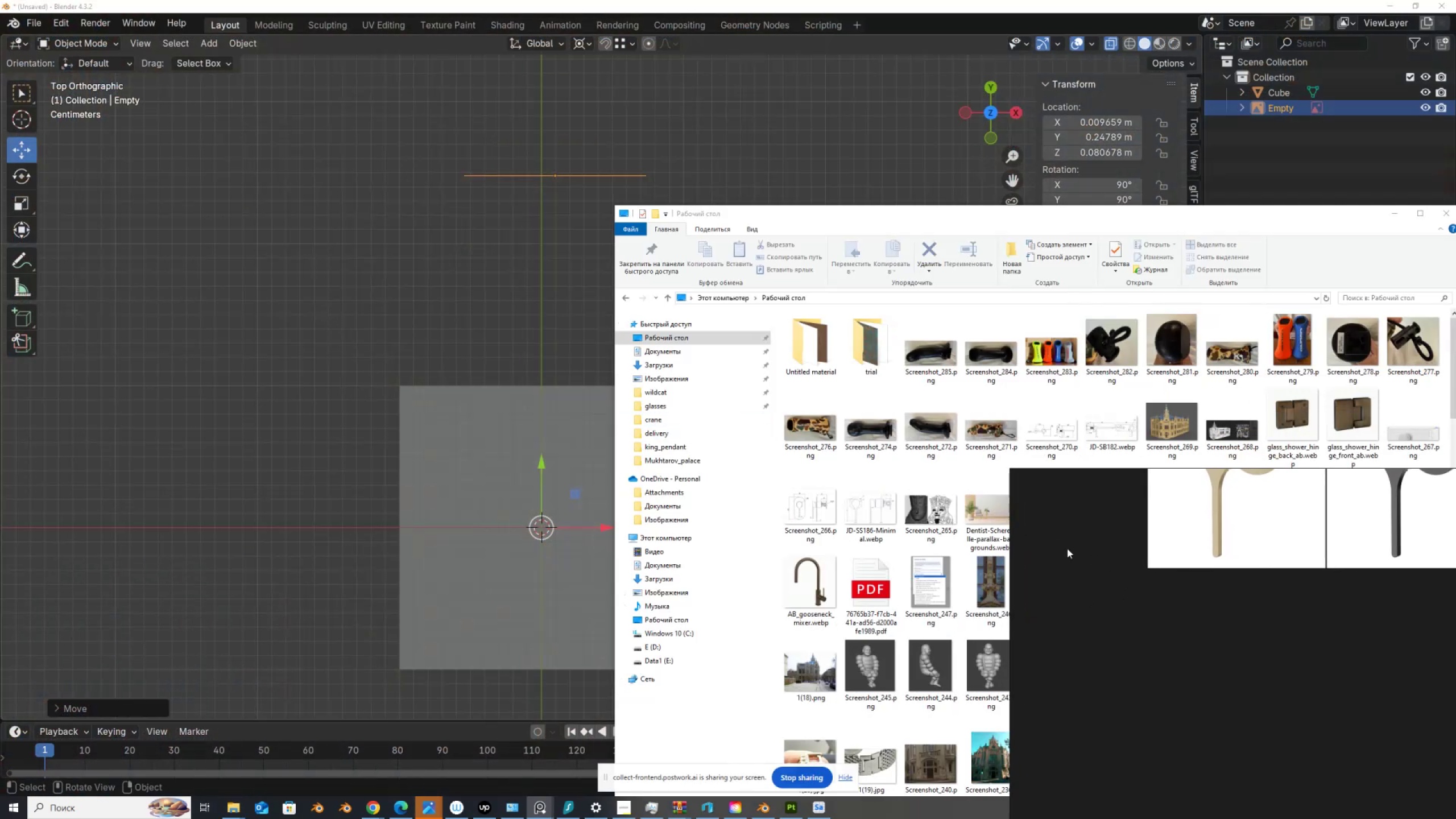 
left_click([946, 352])
 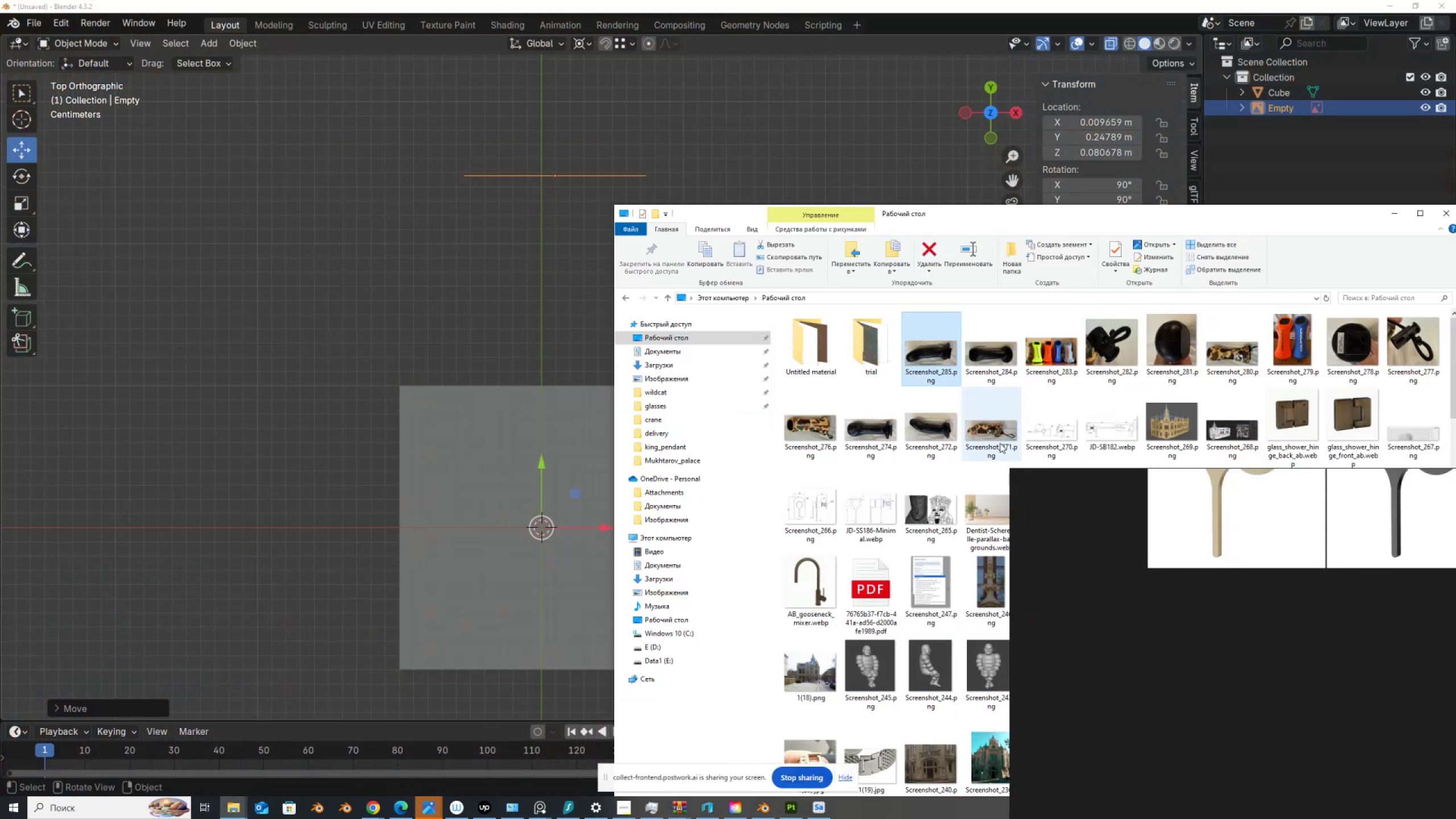 
hold_key(key=ControlLeft, duration=1.1)
left_click([995, 432])
 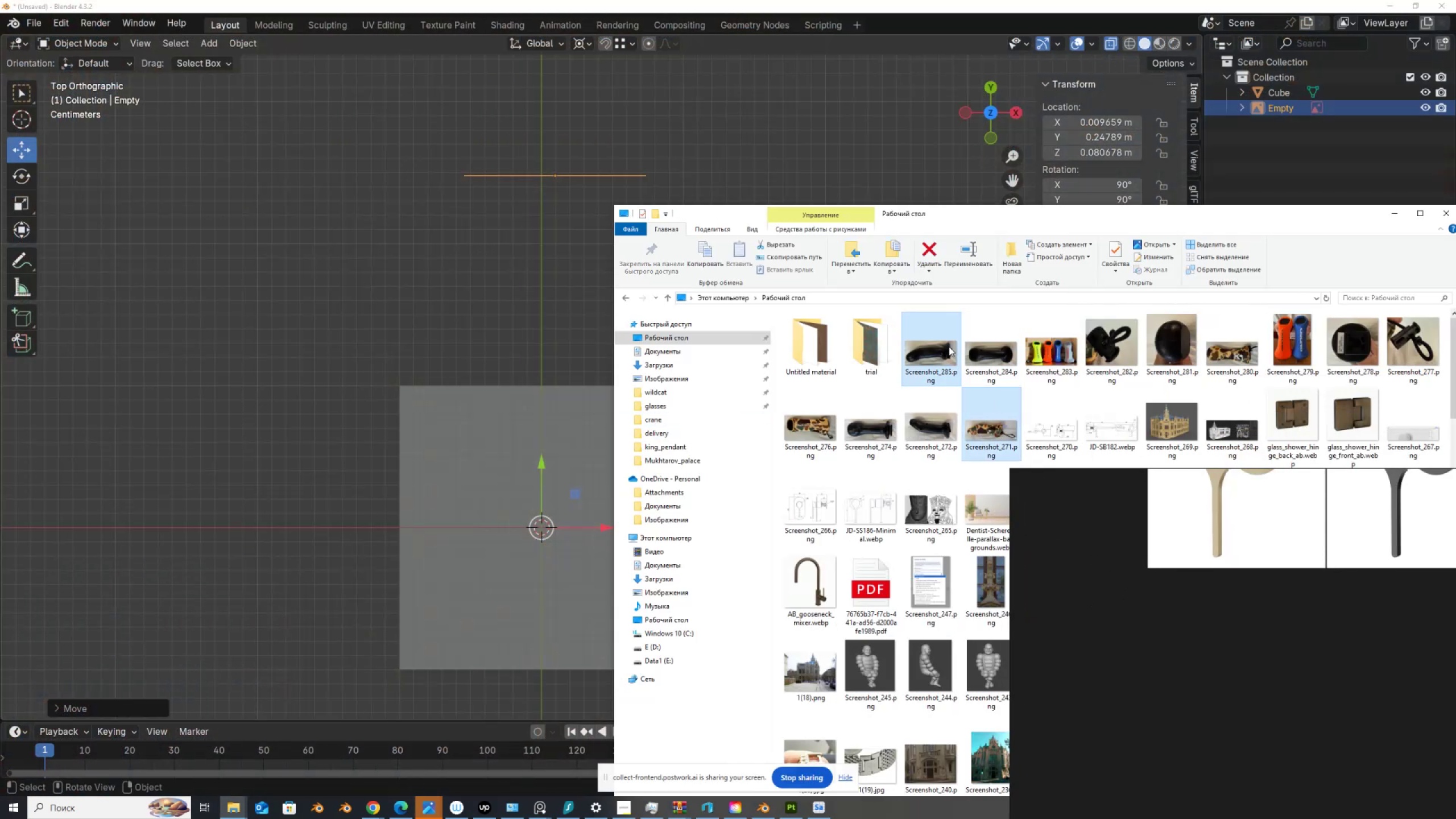 
left_click([946, 349])
 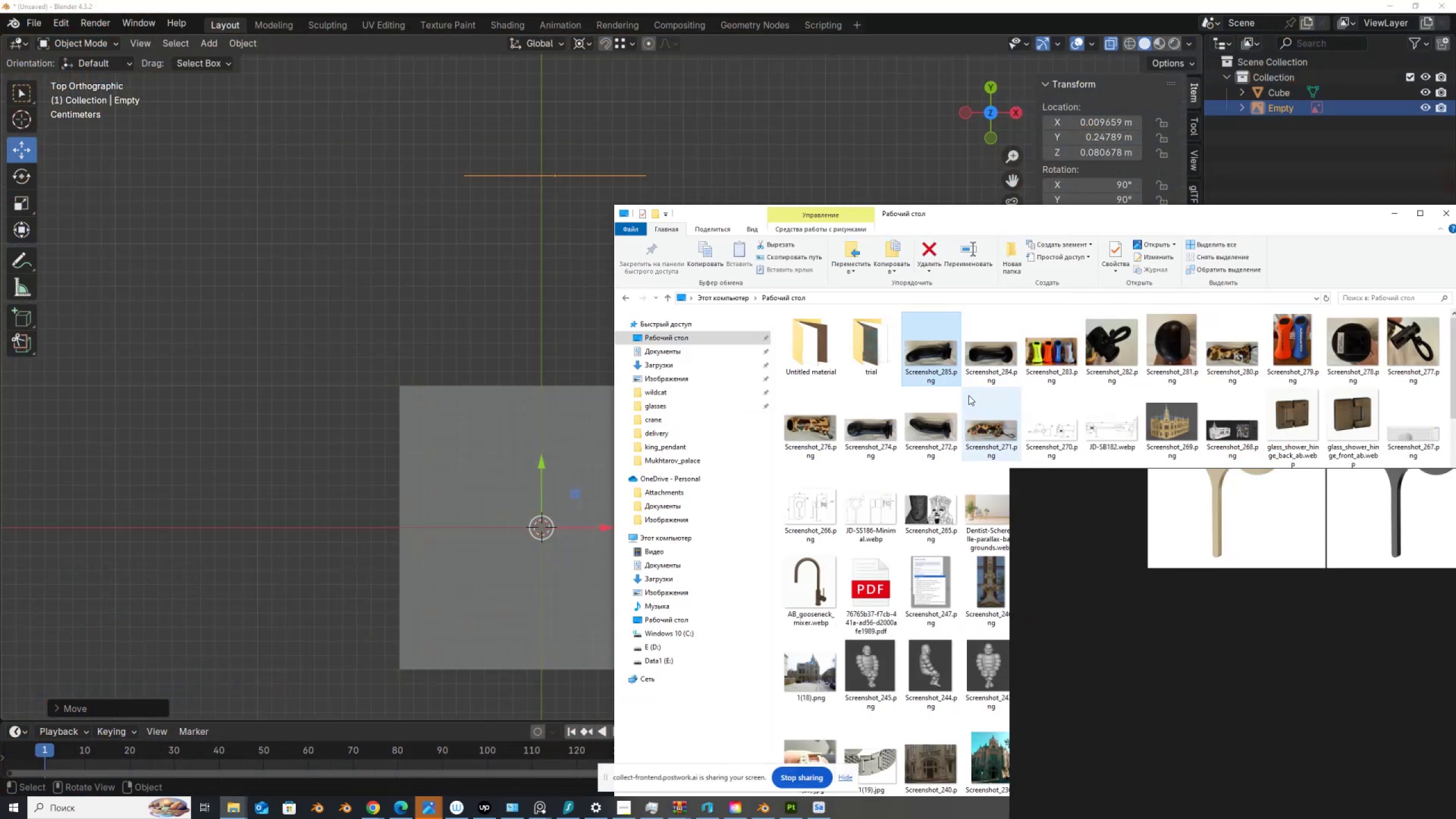 
hold_key(key=ShiftLeft, duration=0.71)
 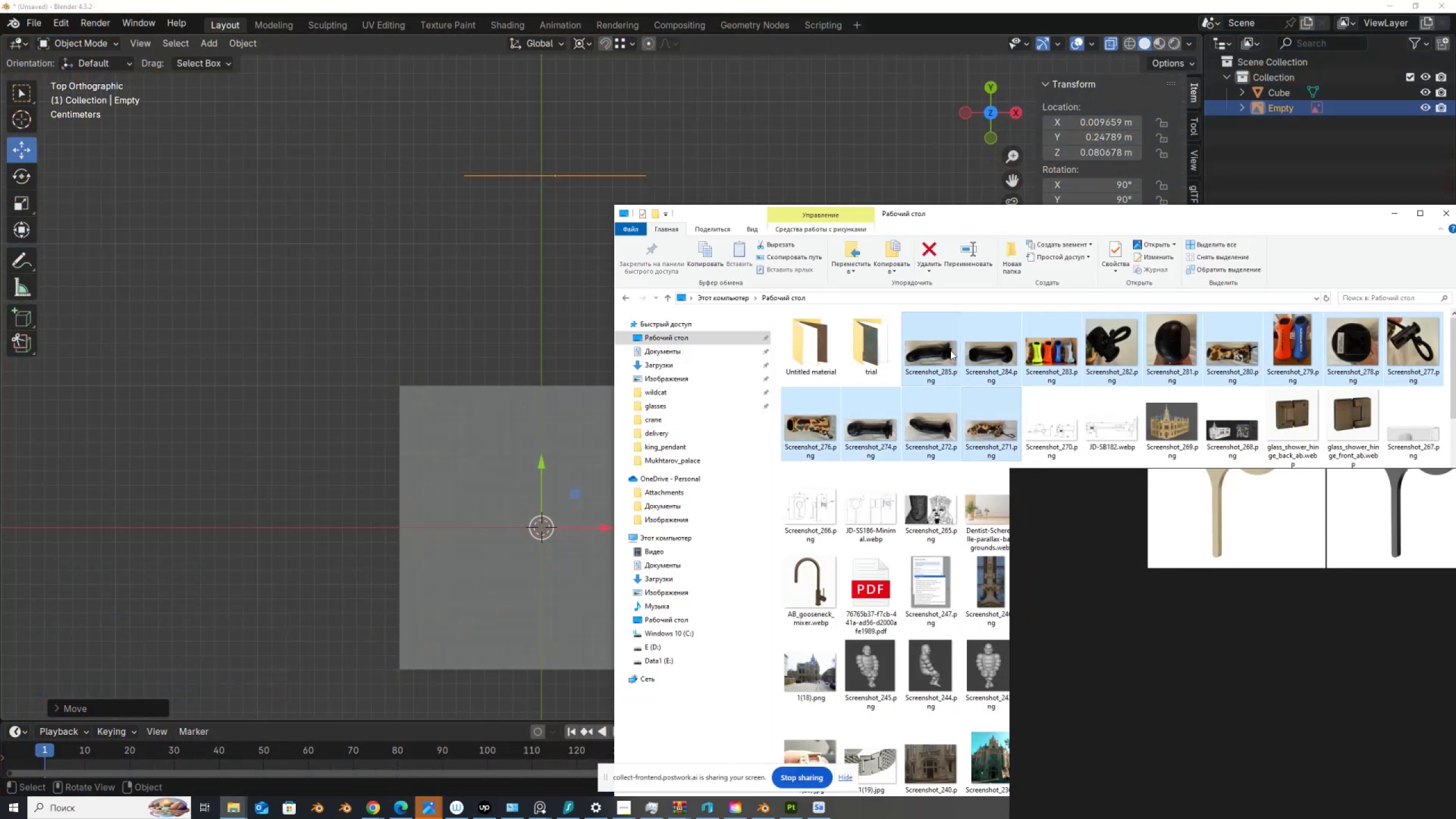 
left_click_drag(start_coordinate=[932, 346], to_coordinate=[1161, 681])
 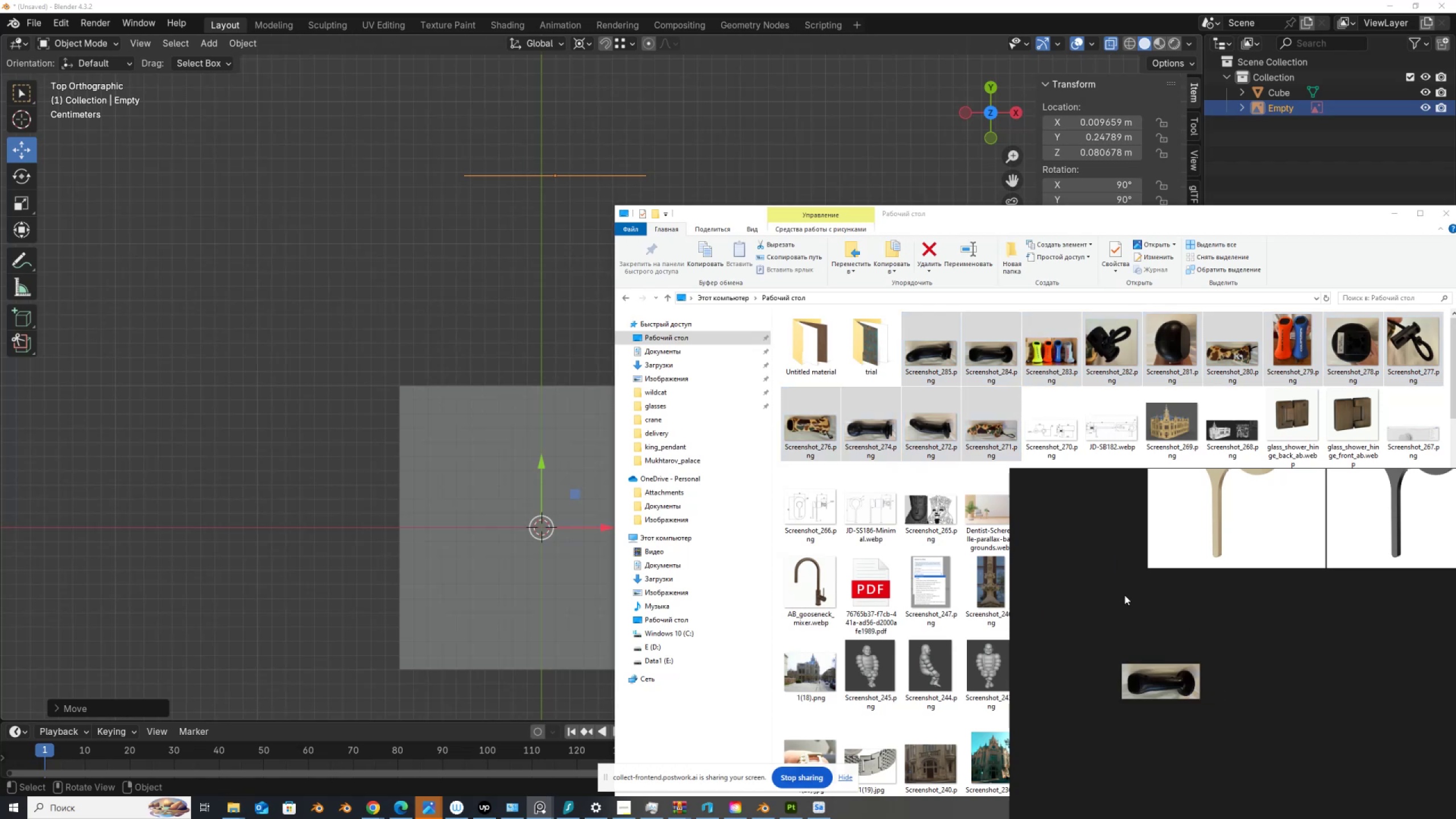 
scroll: coordinate [1126, 547], scroll_direction: down, amount: 7.0
 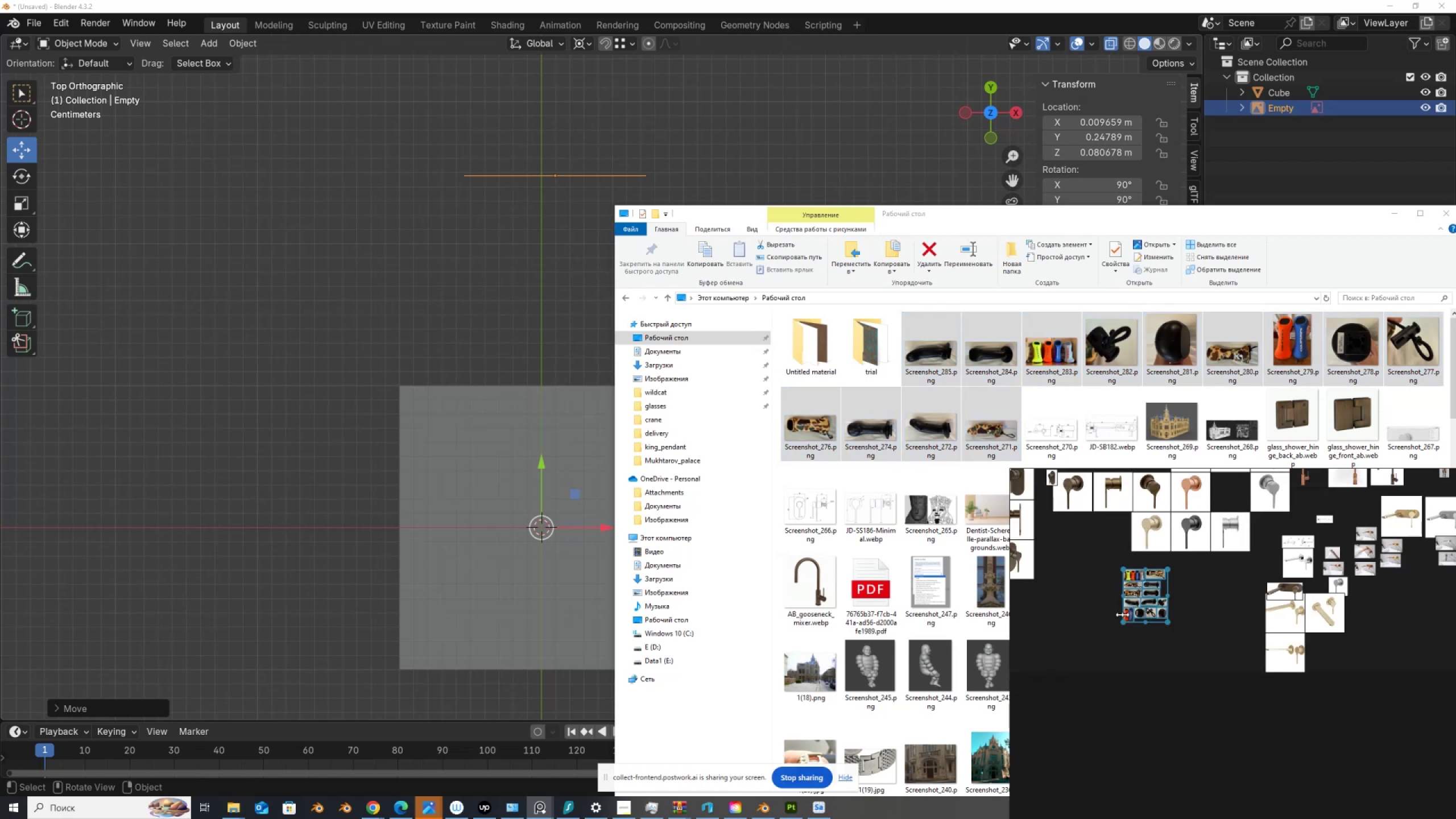 
scroll: coordinate [1150, 442], scroll_direction: up, amount: 10.0
 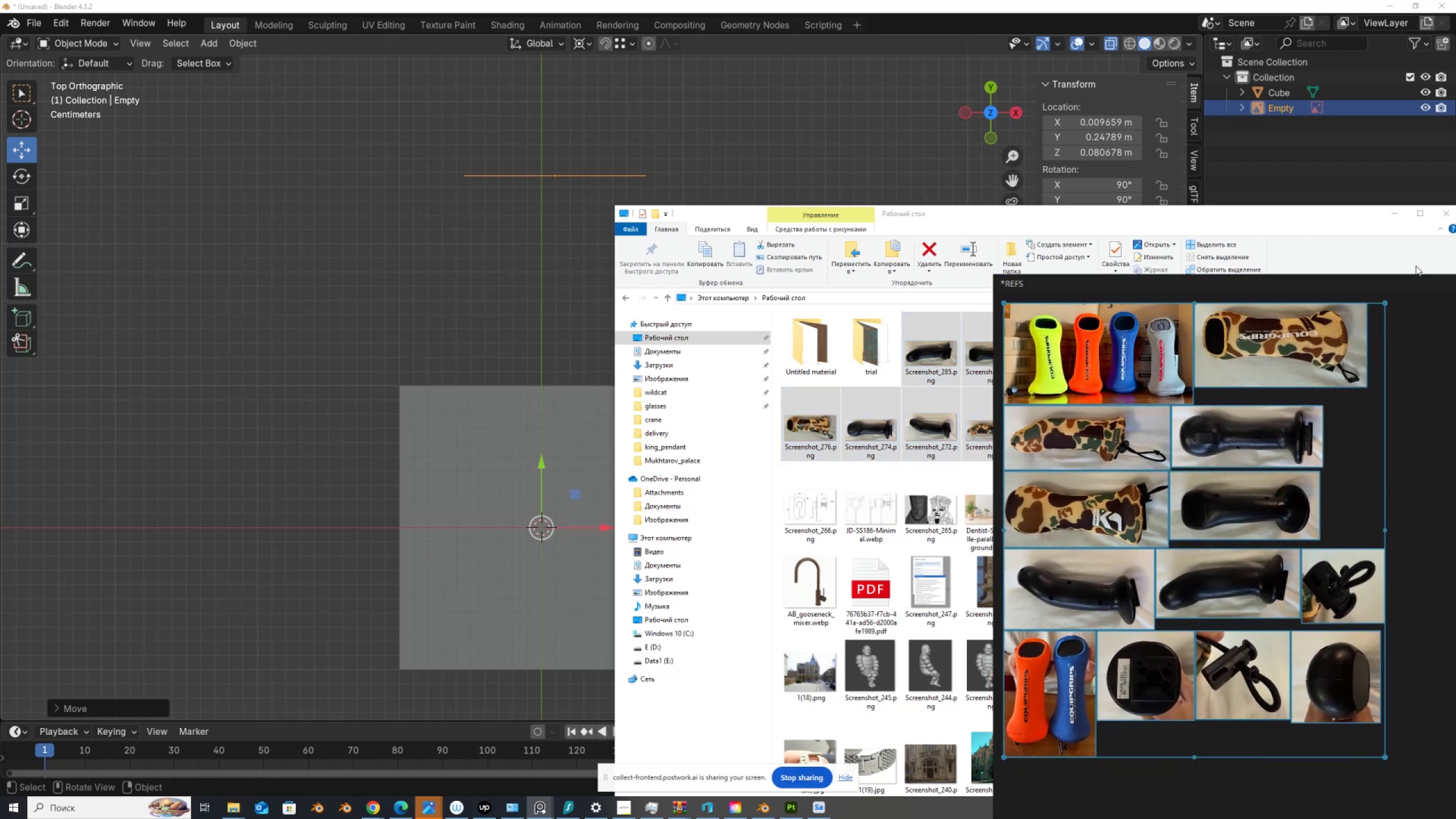 
left_click([1392, 211])
 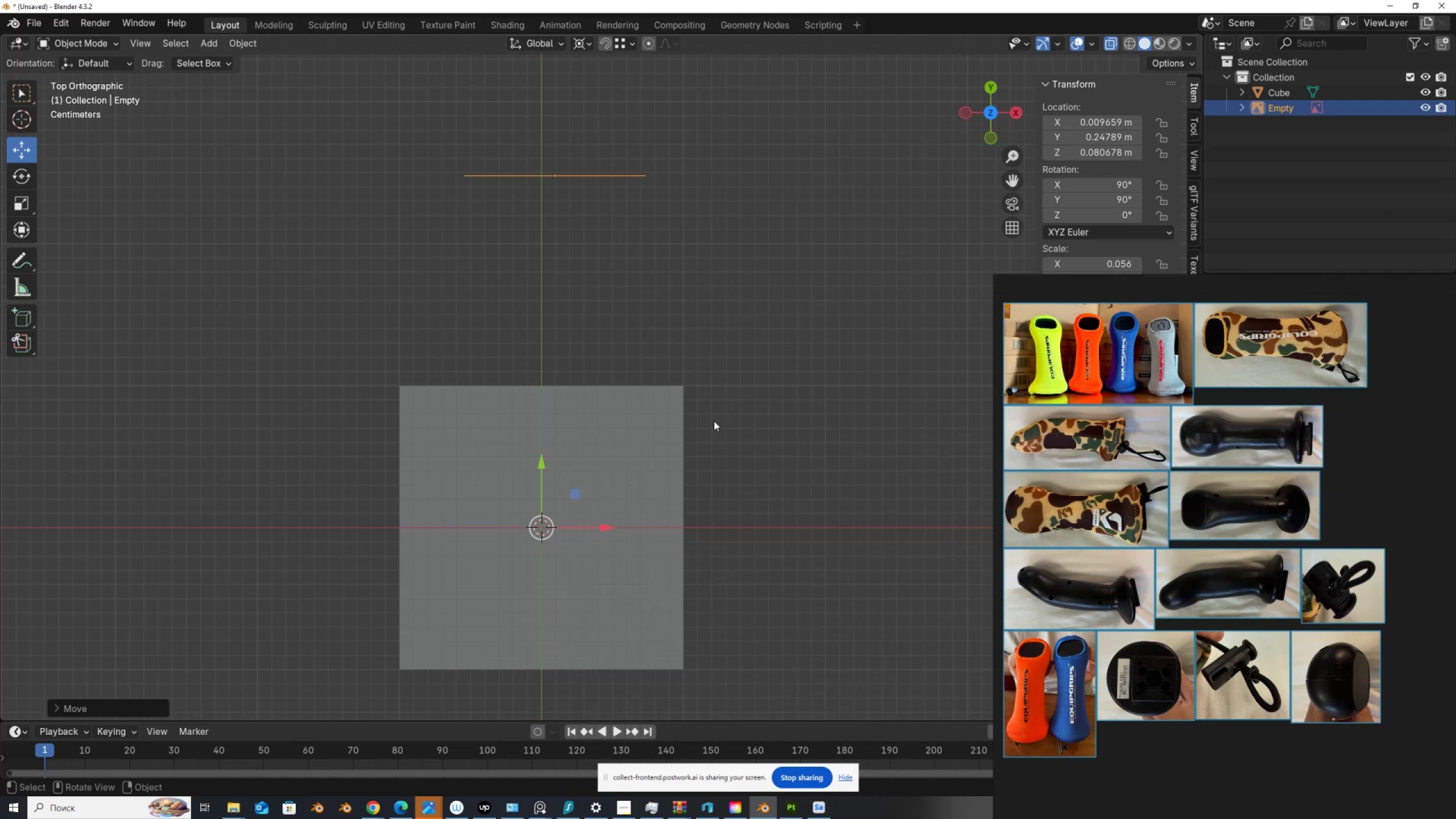 
wait(9.2)
 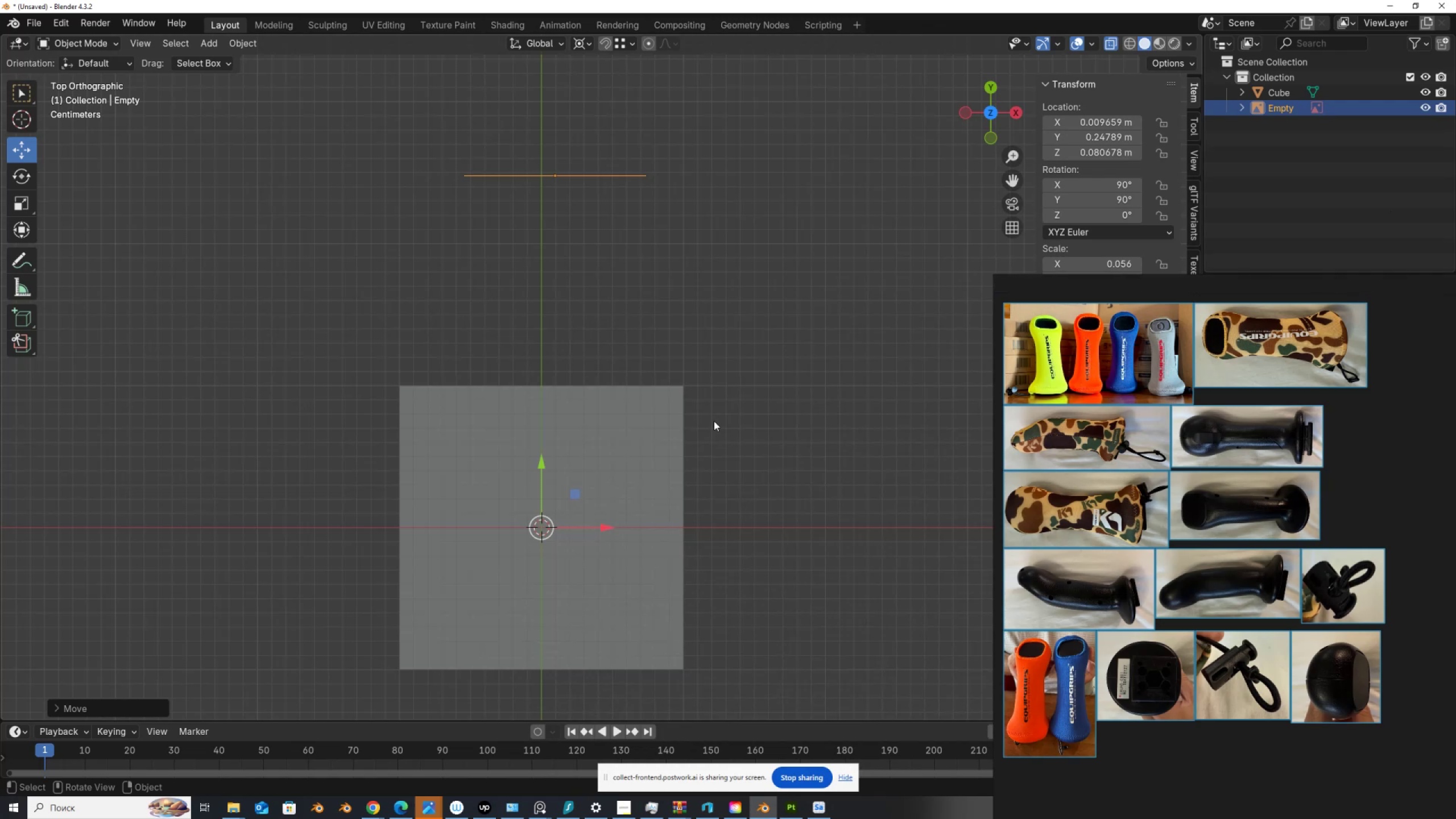 
key(Shift+ShiftLeft)
 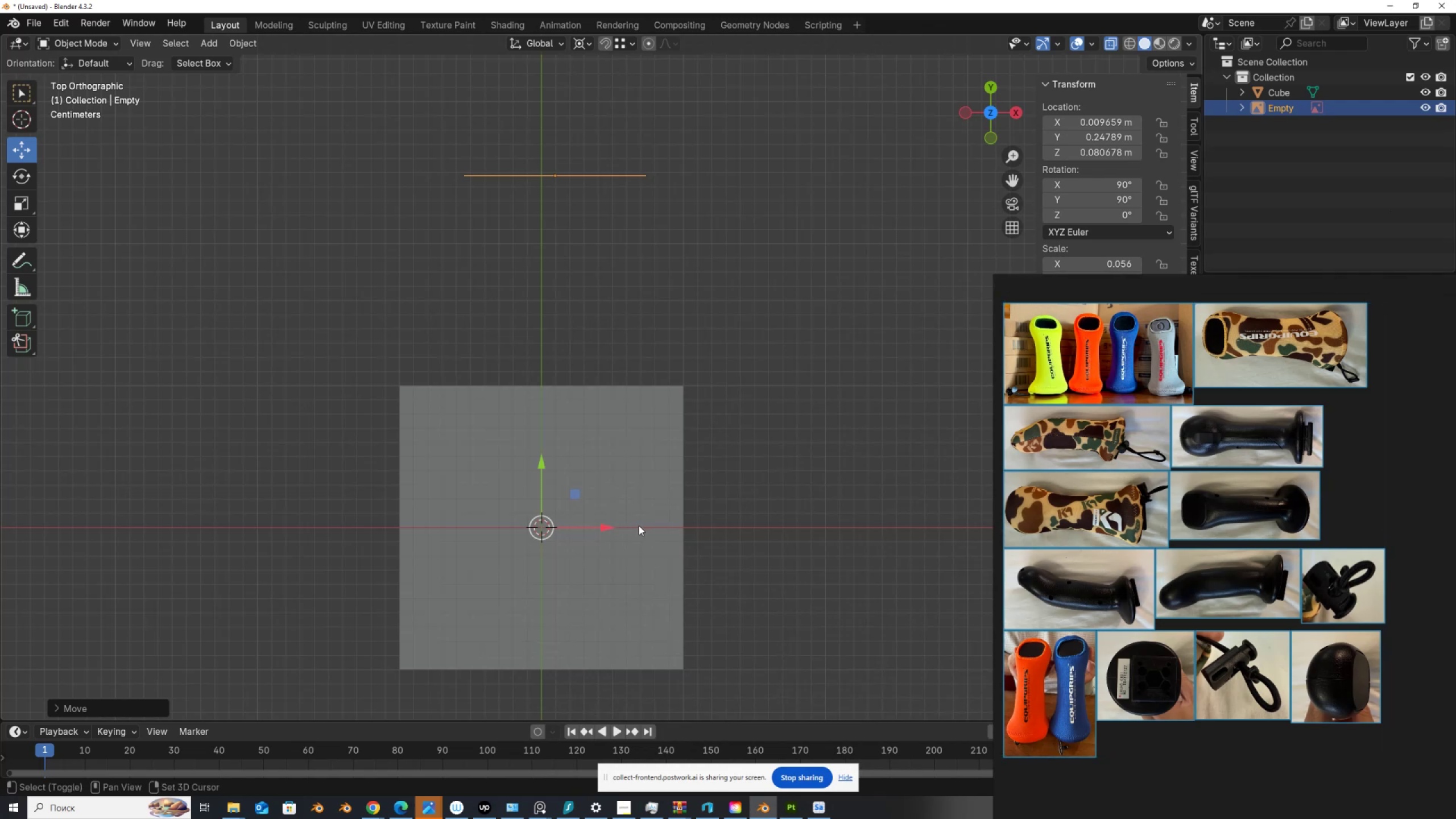 
key(Shift+A)
 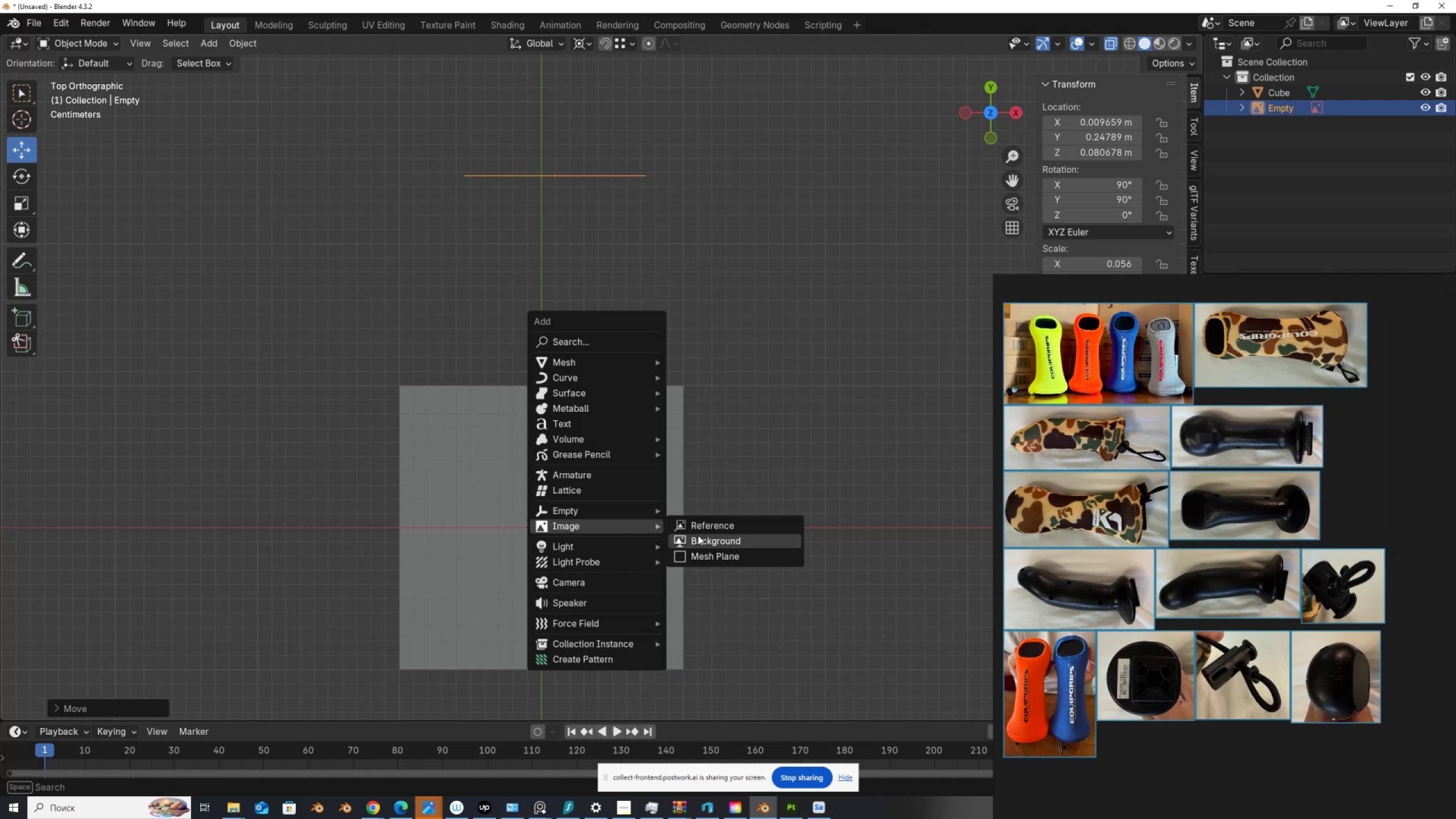 
left_click([705, 541])
 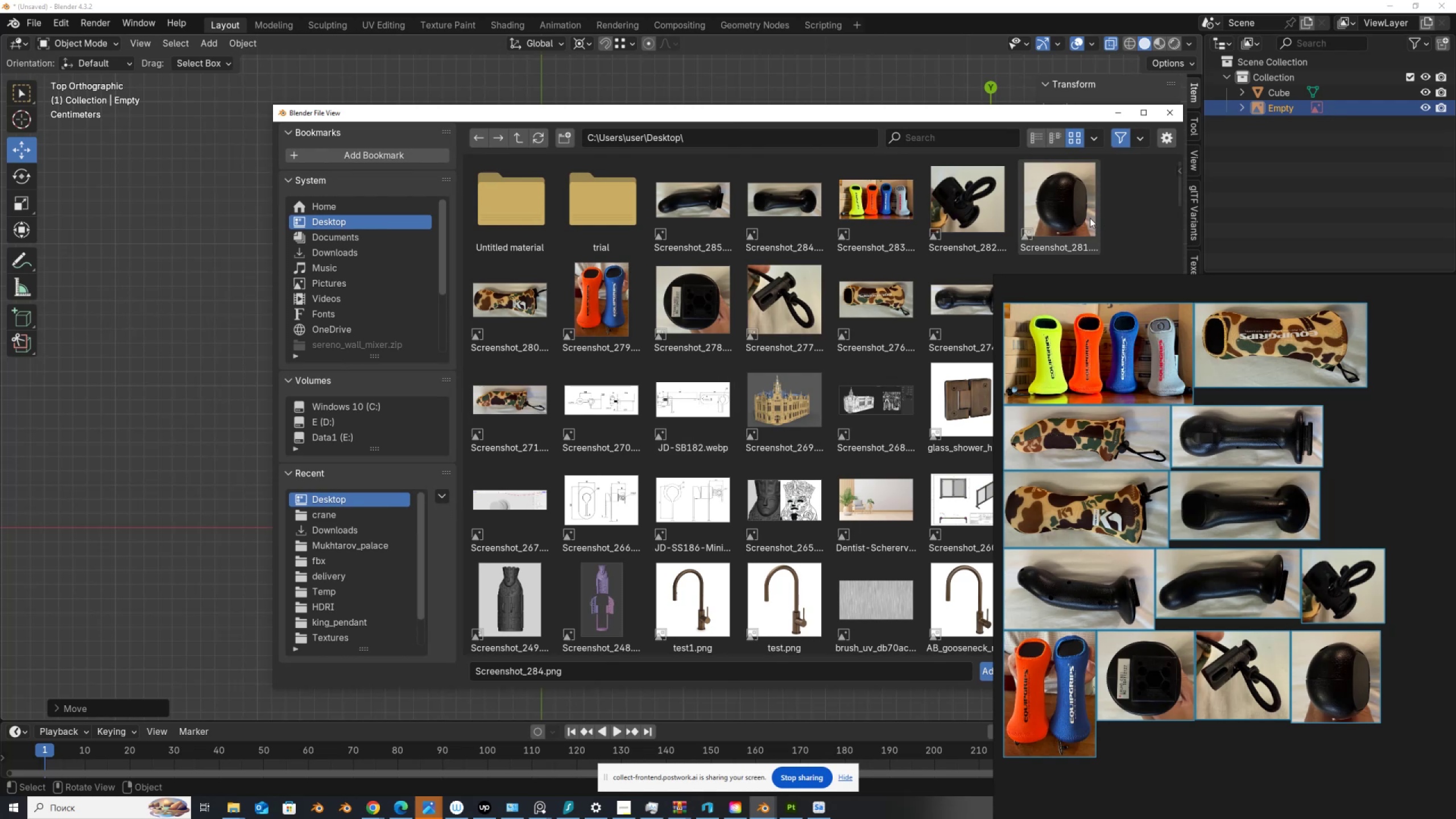 
double_click([1066, 210])
 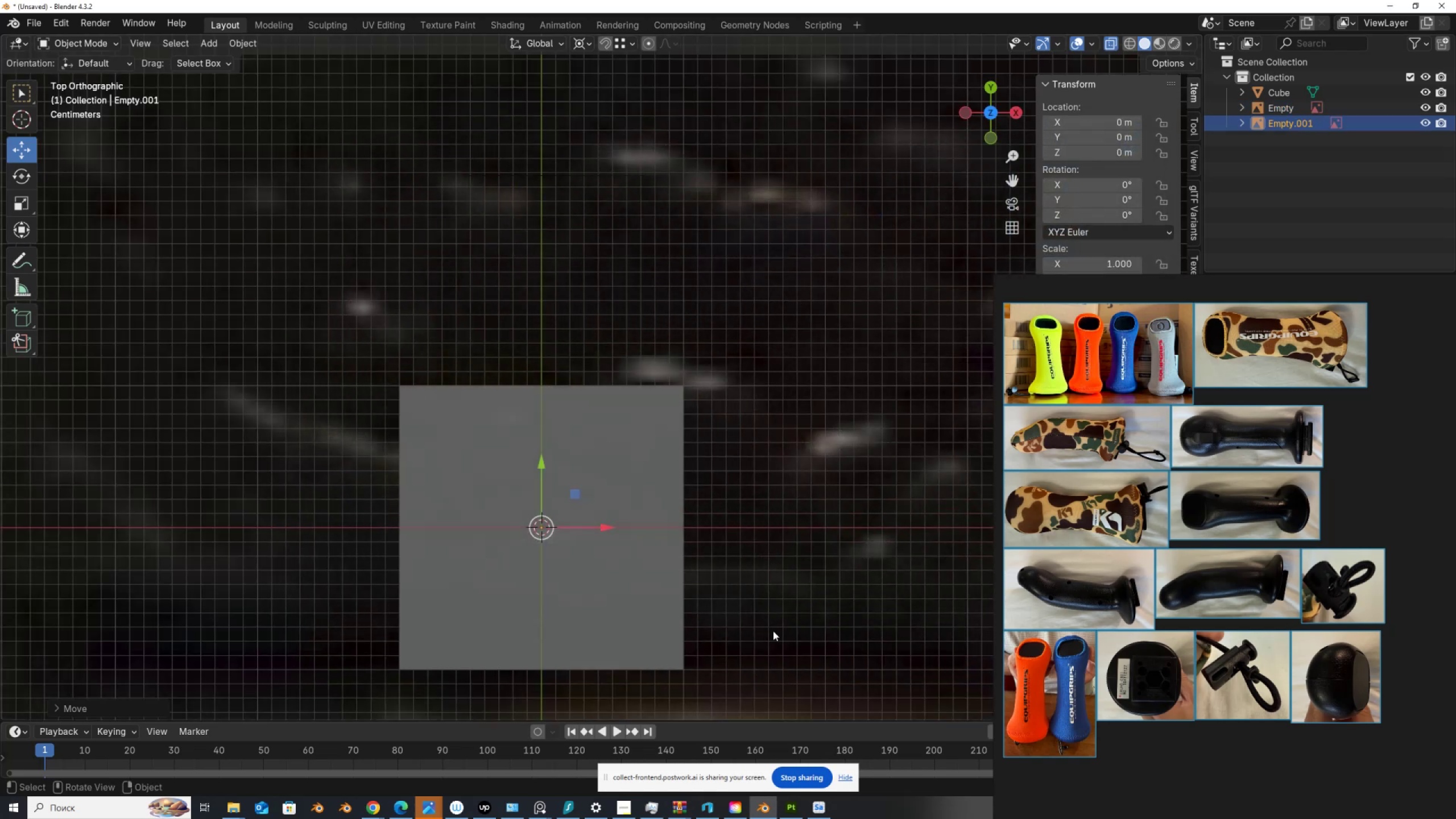 
key(S)
 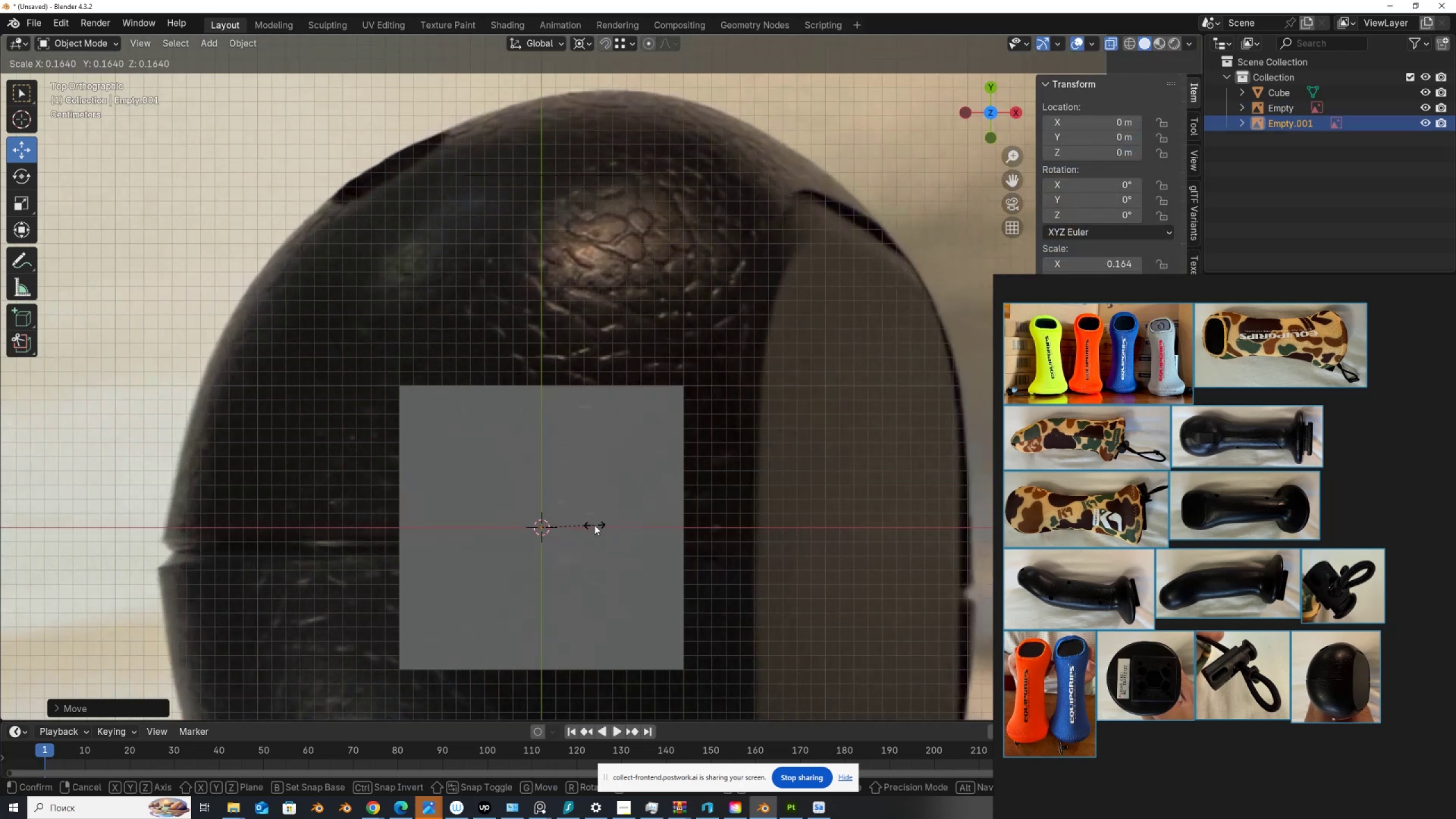 
left_click([591, 522])
 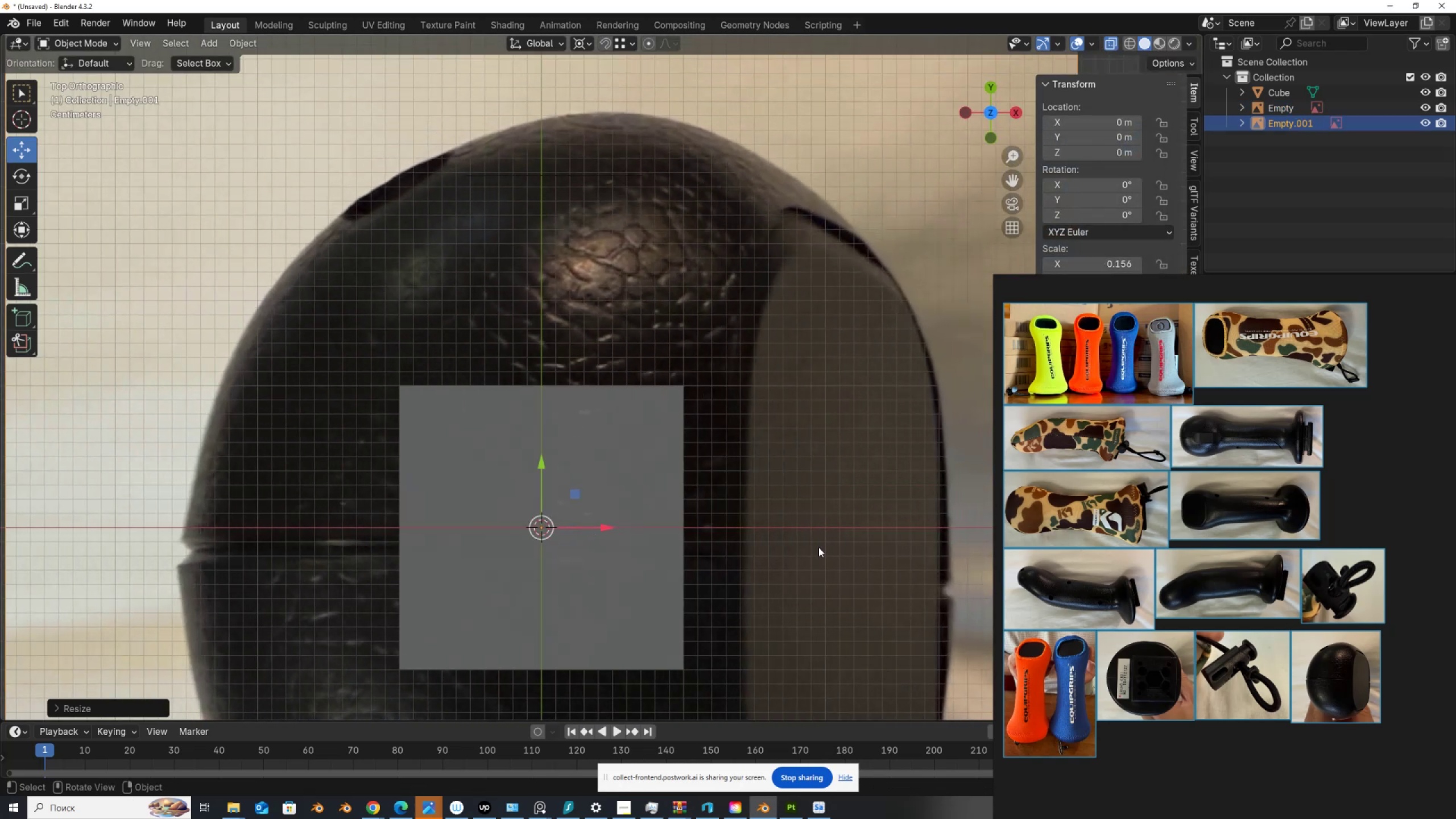 
key(S)
 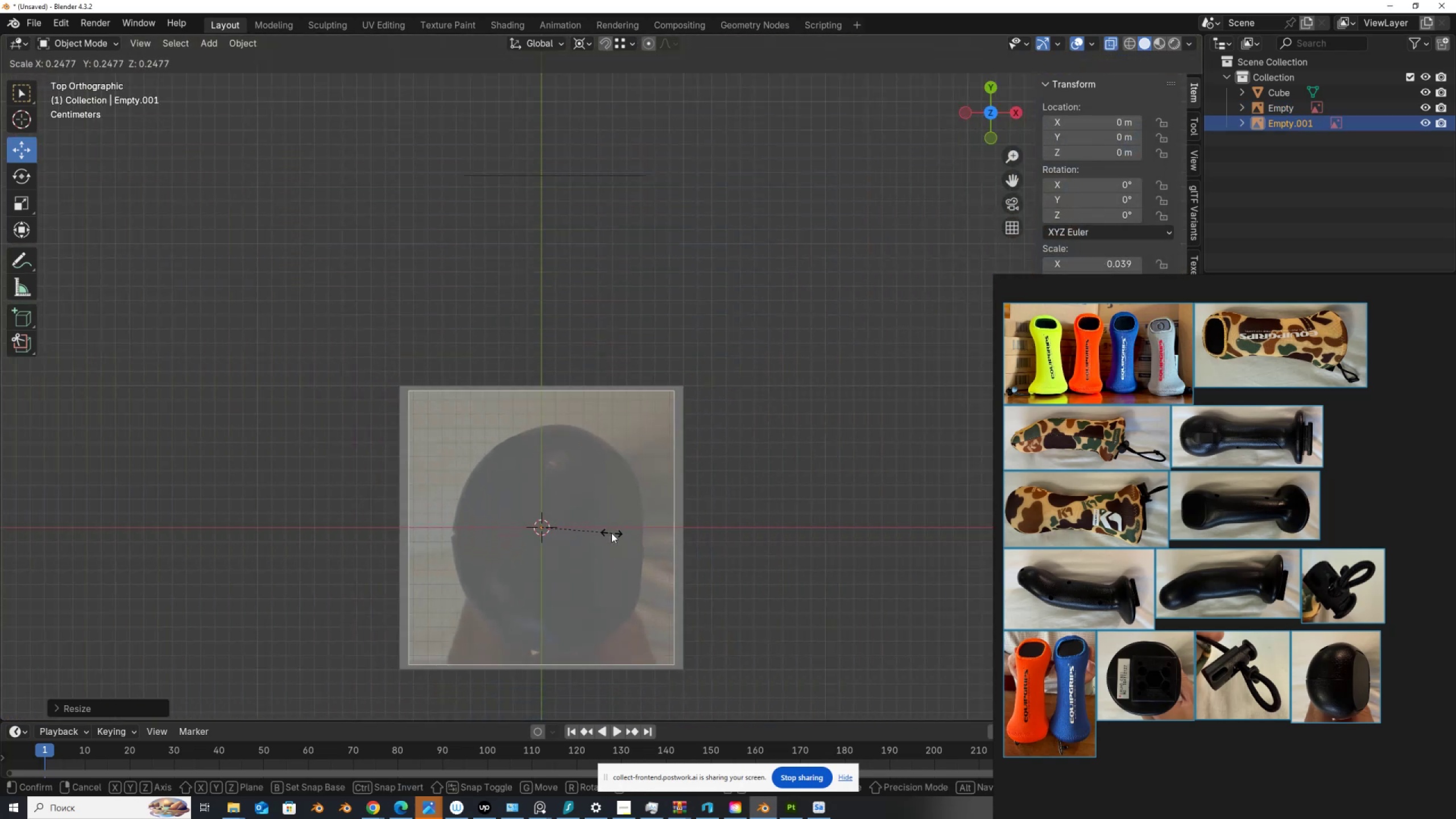 
left_click([611, 533])
 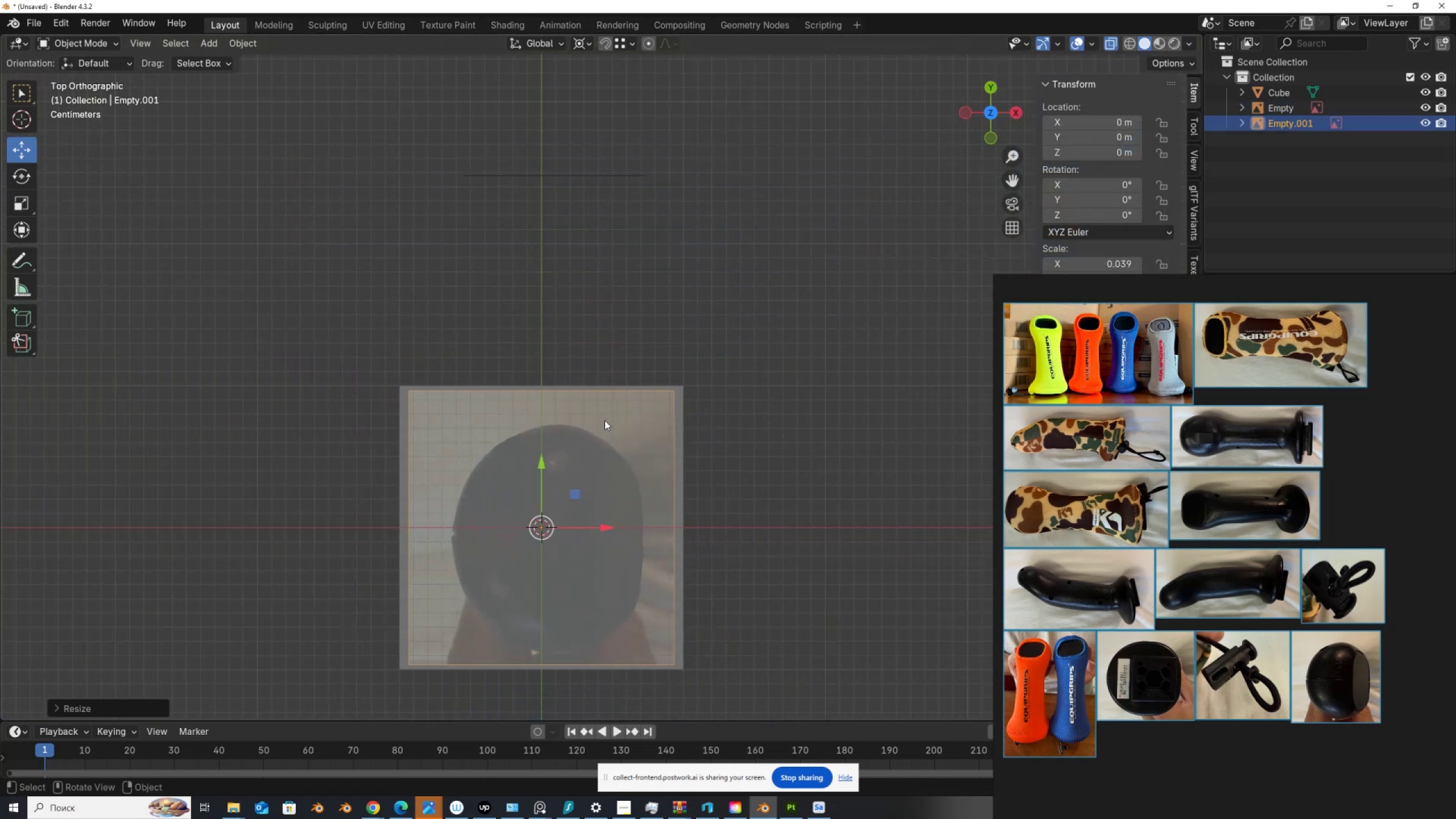 
key(R)
 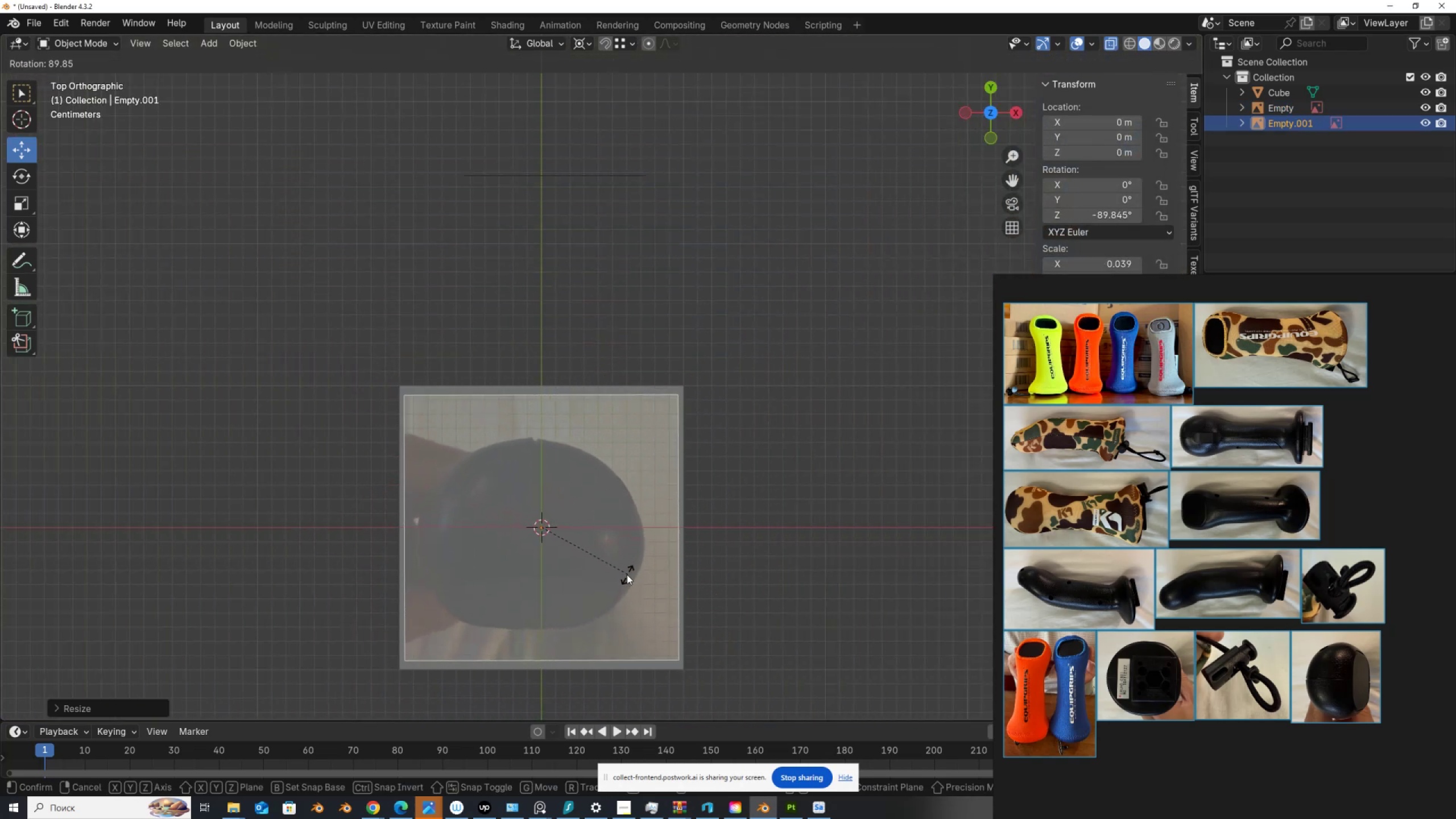 
hold_key(key=ControlLeft, duration=1.53)
 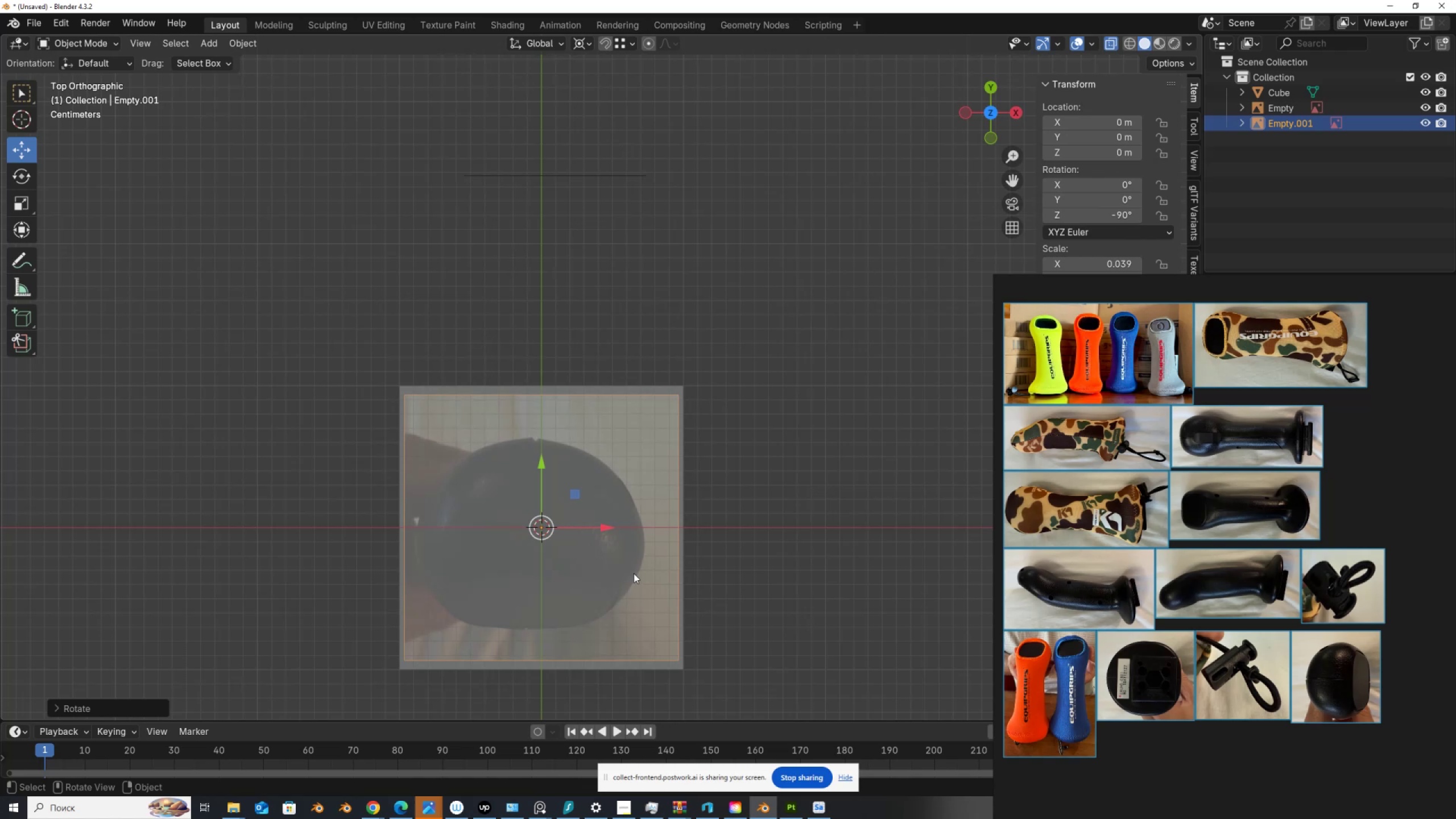 
hold_key(key=ControlLeft, duration=0.34)
left_click([628, 576])
 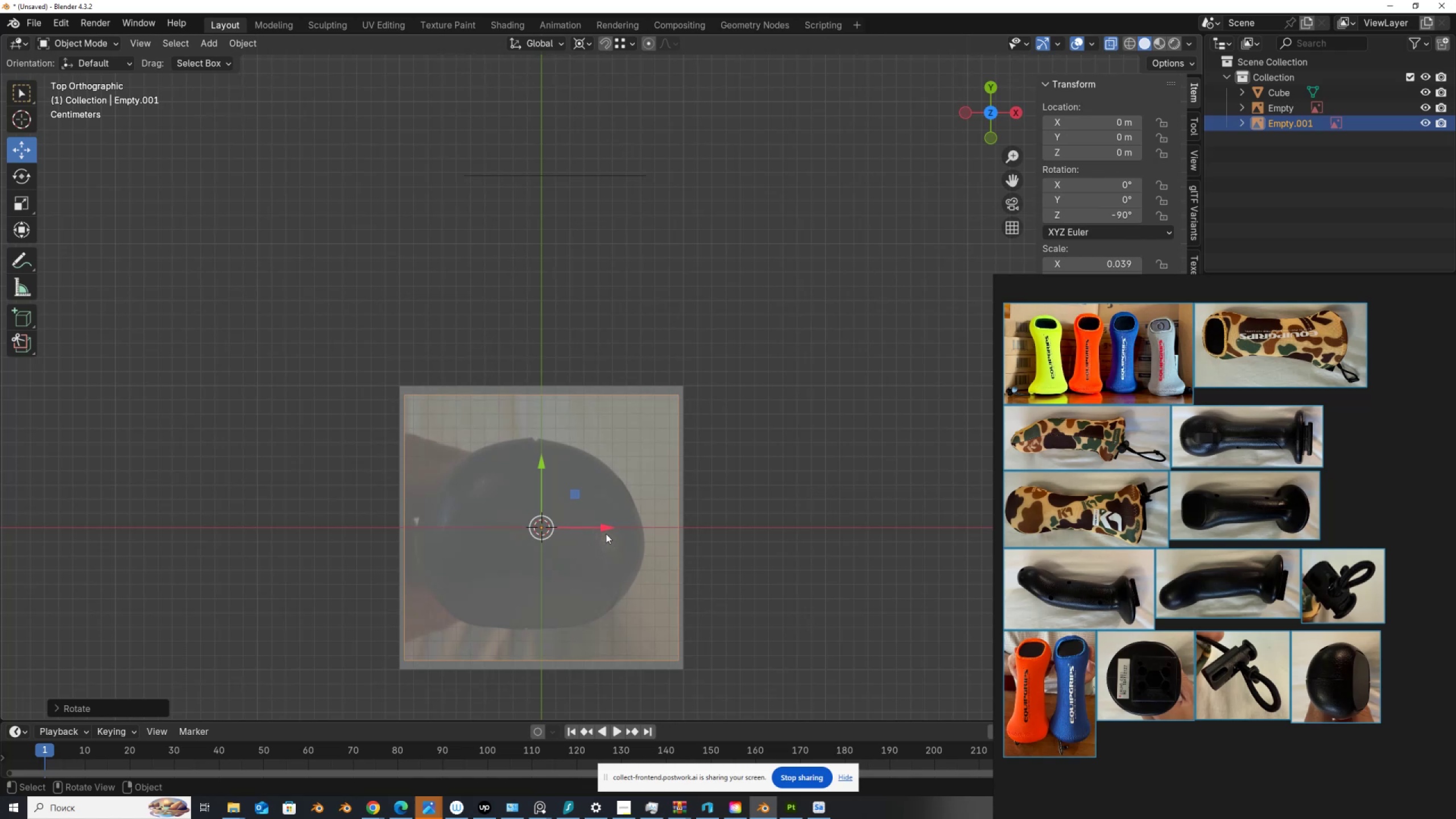 
left_click_drag(start_coordinate=[600, 528], to_coordinate=[609, 530])
 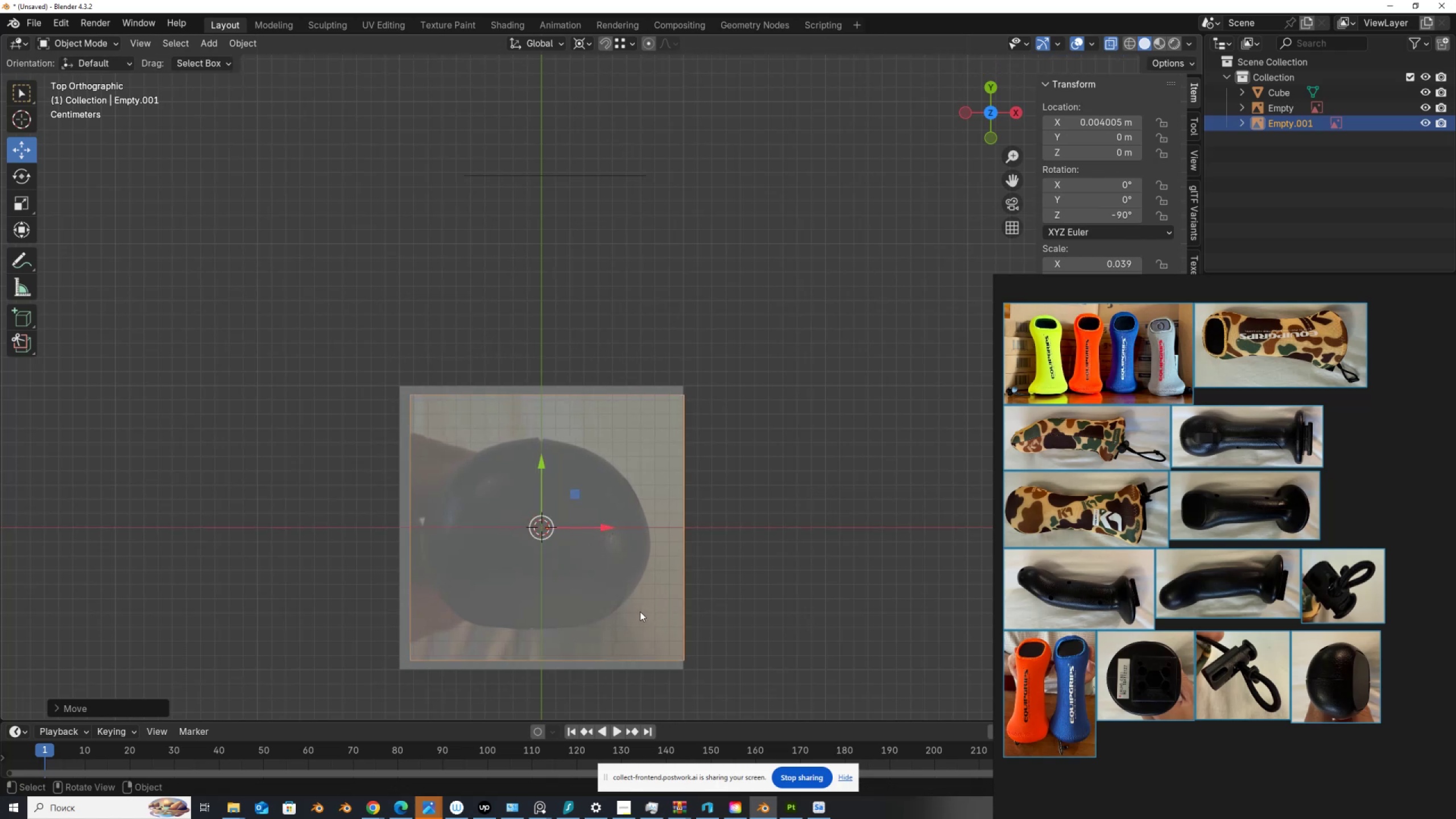 
key(S)
 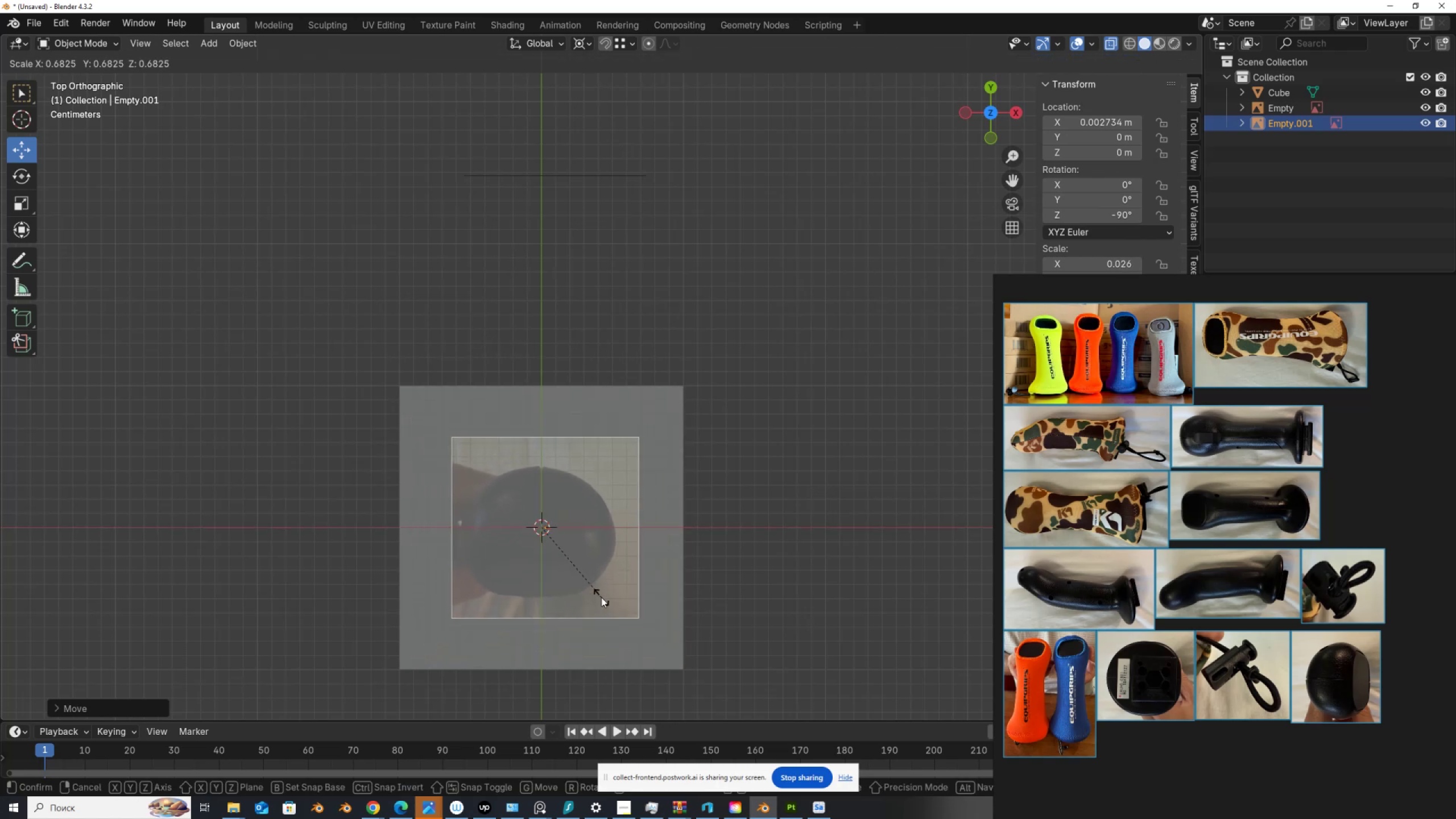 
left_click([601, 597])
 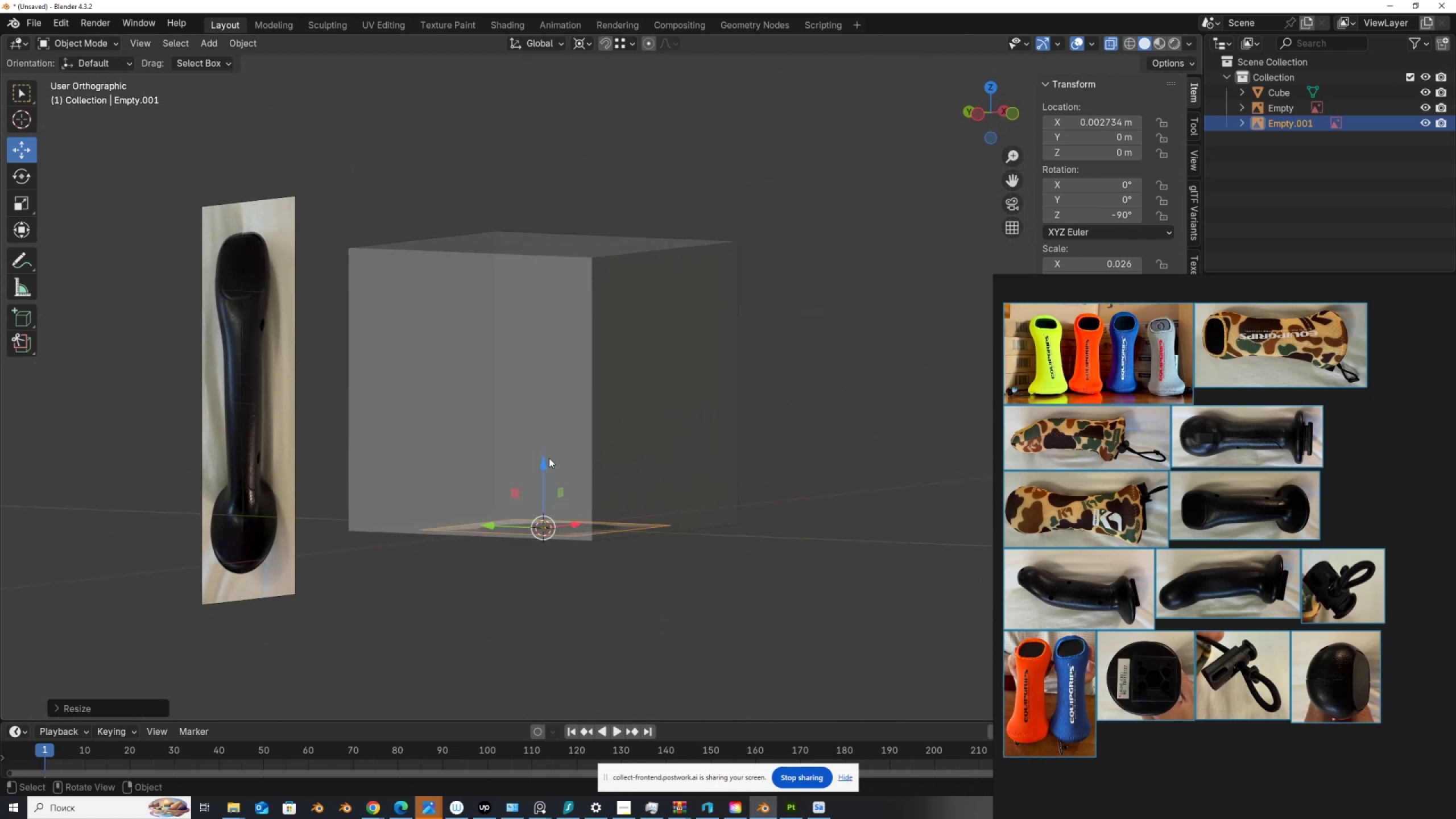 
left_click_drag(start_coordinate=[542, 463], to_coordinate=[542, 567])
 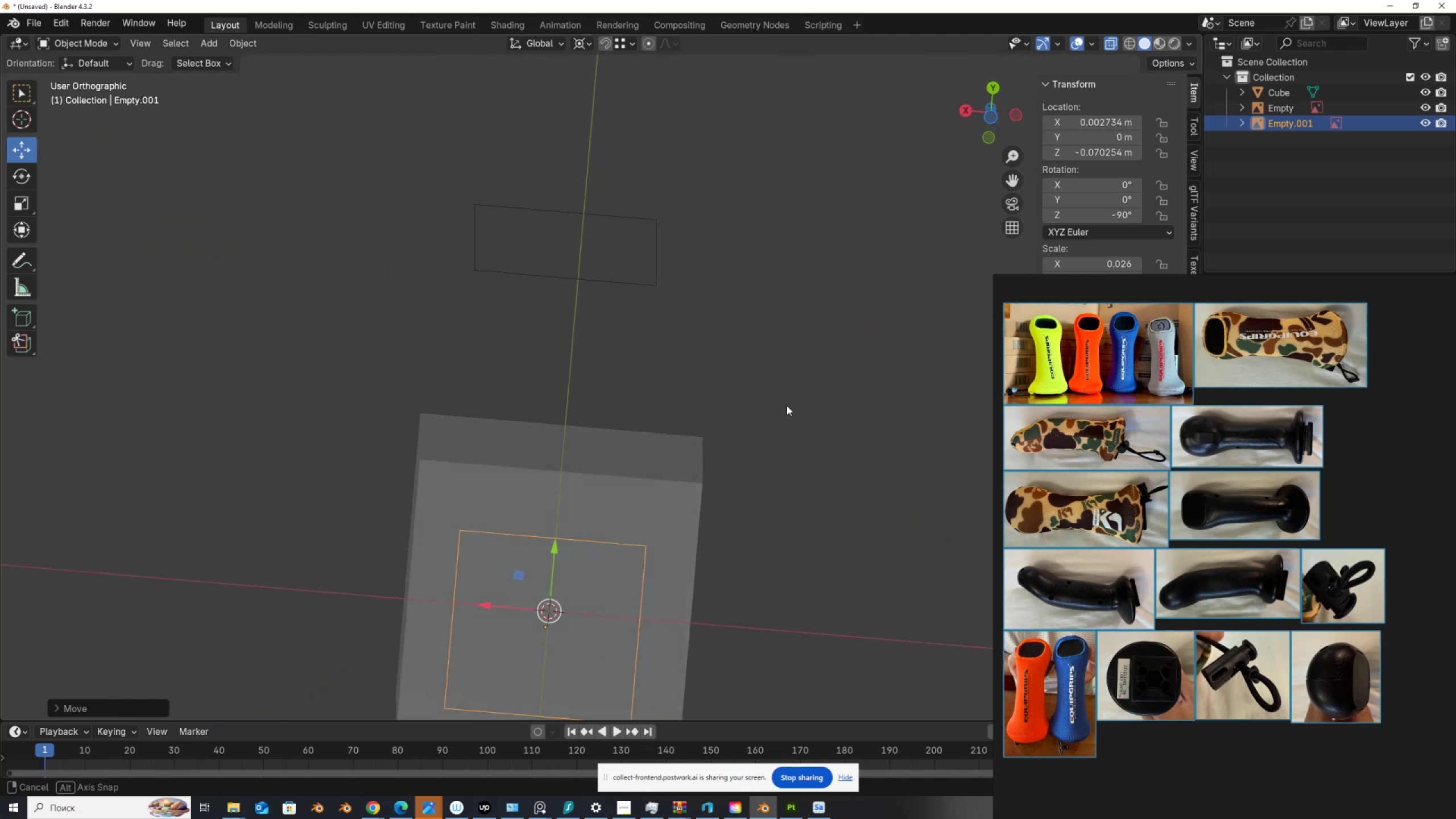 
hold_key(key=ShiftLeft, duration=0.79)
 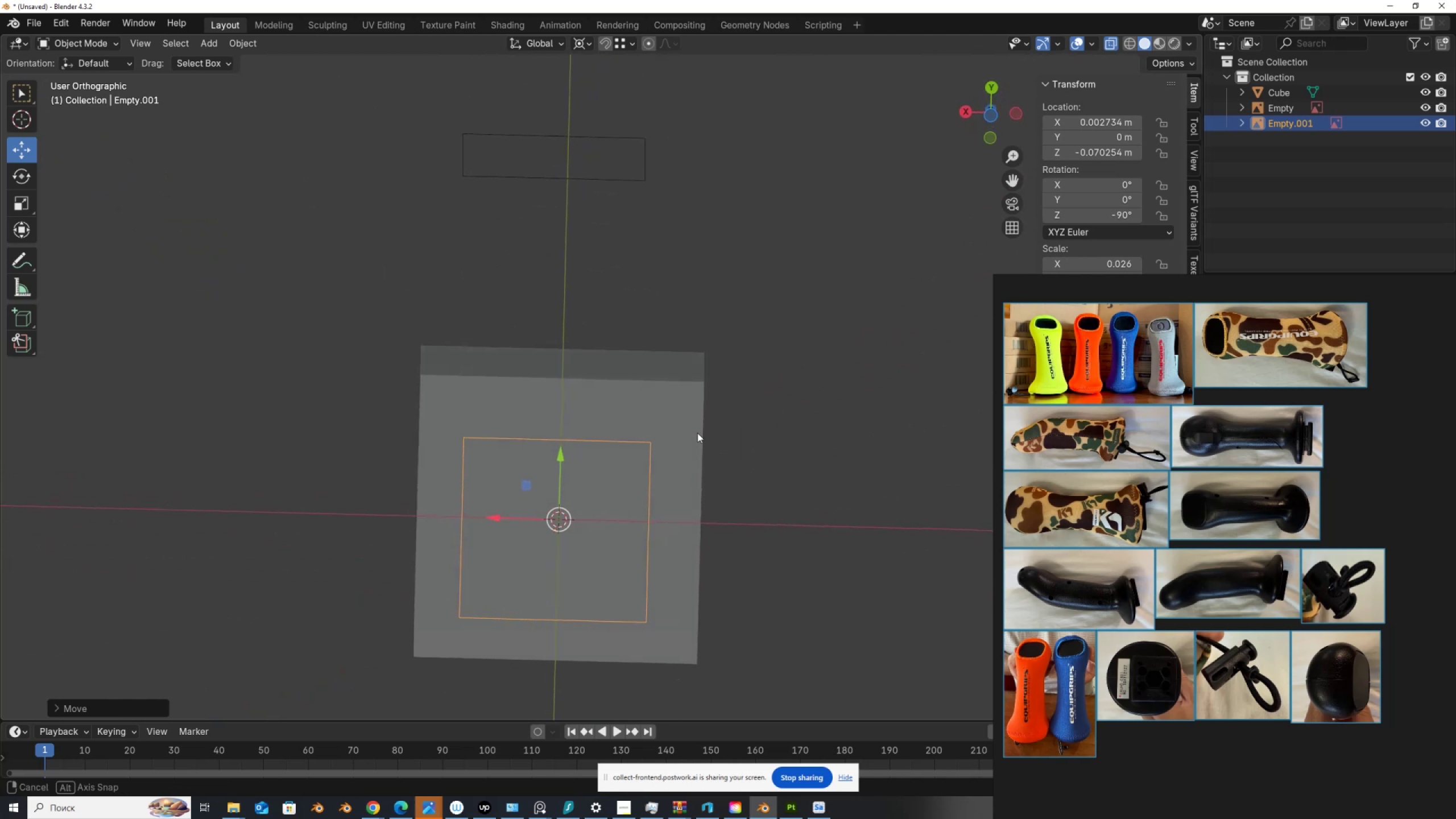 
hold_key(key=AltLeft, duration=0.55)
 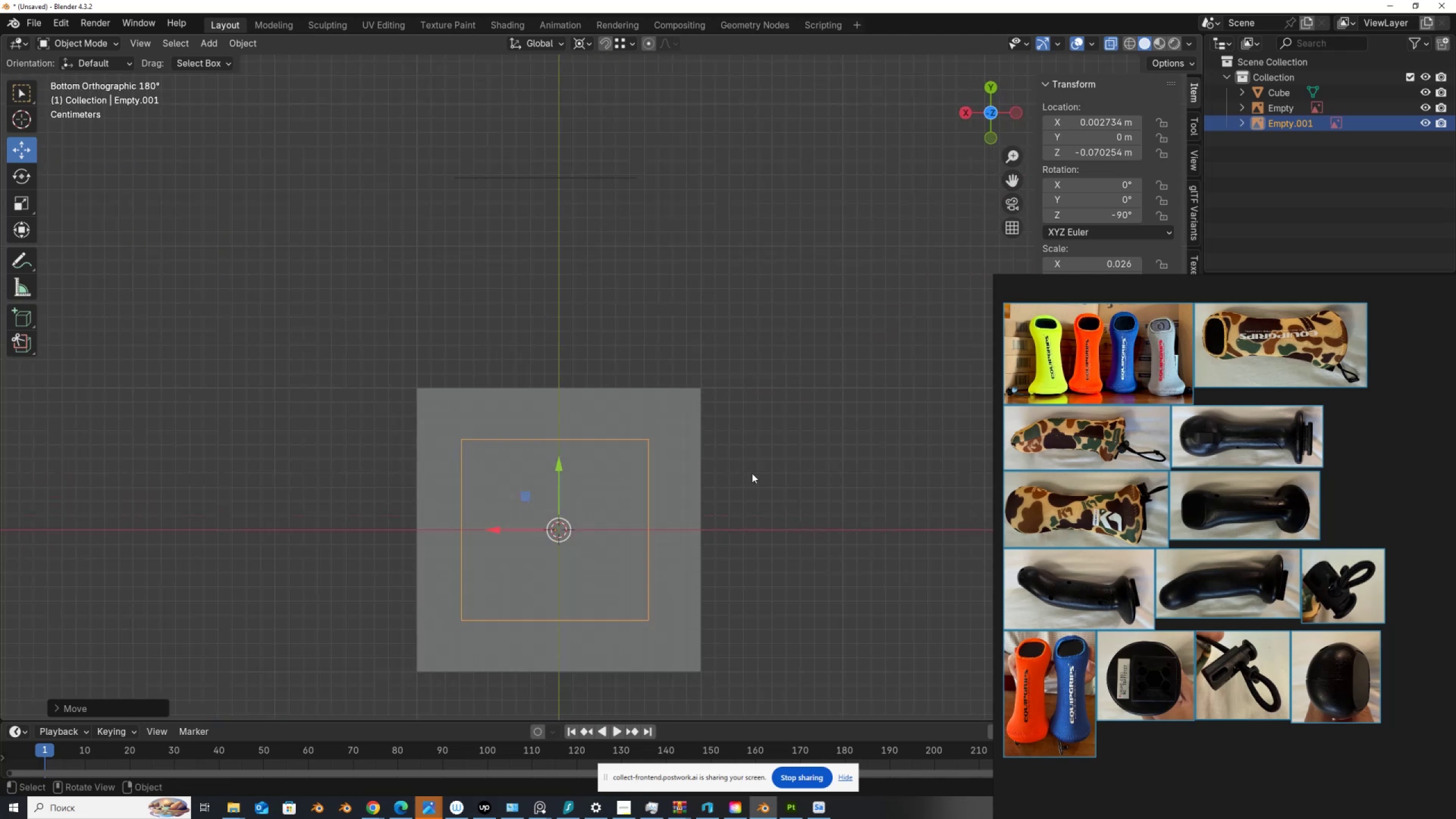 
hold_key(key=ShiftLeft, duration=0.31)
 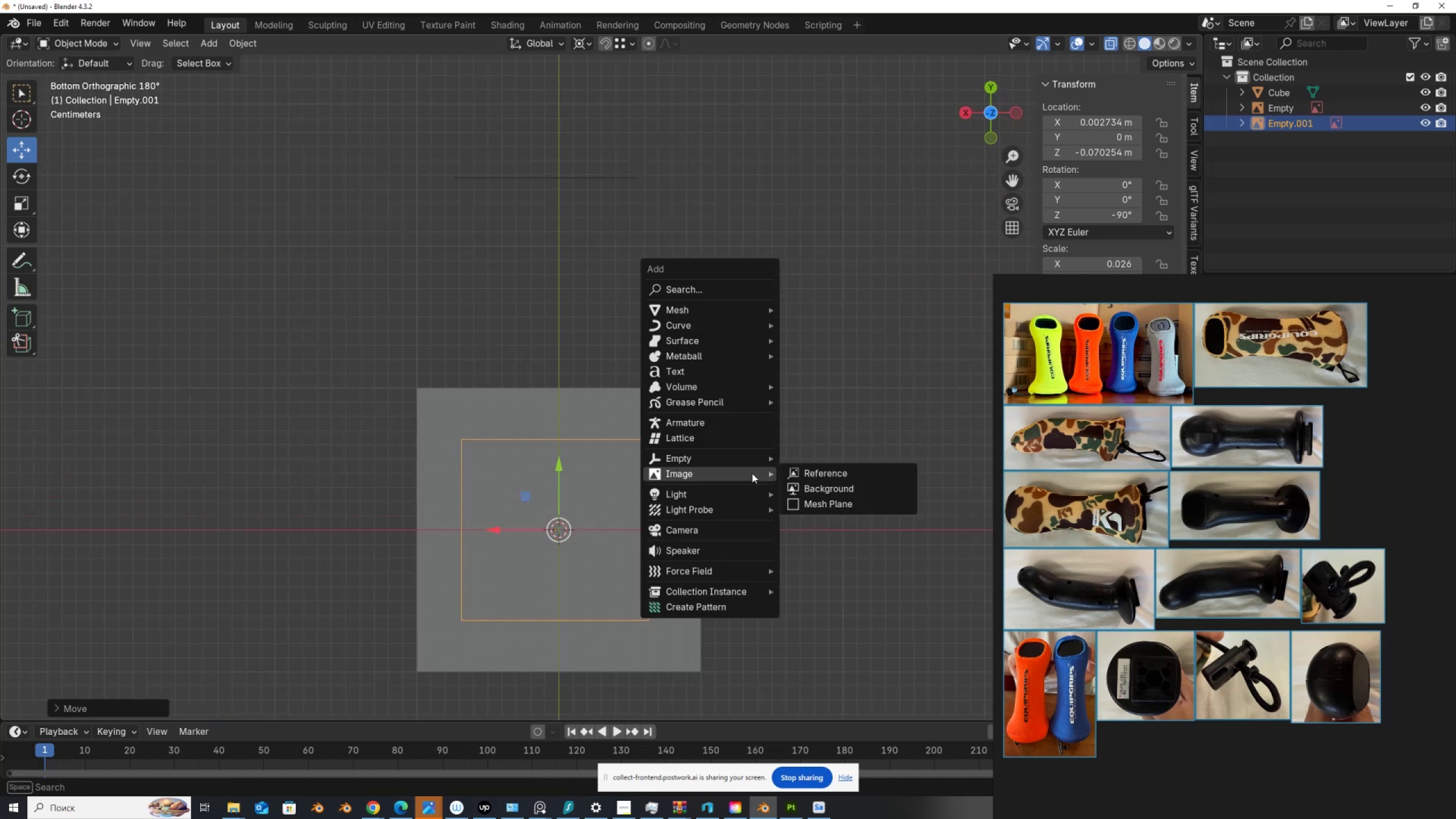 
key(A)
 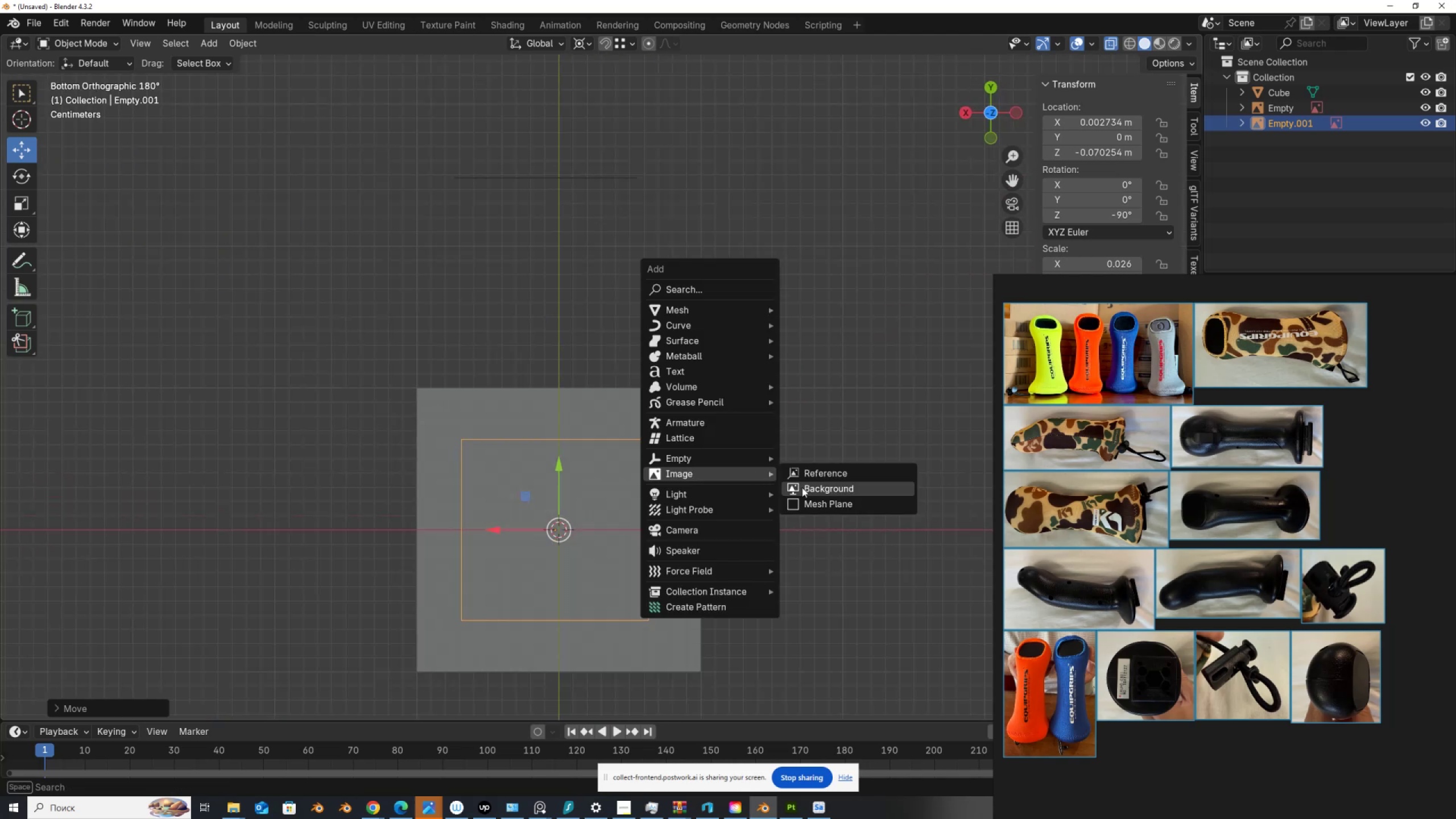 
left_click([819, 487])
 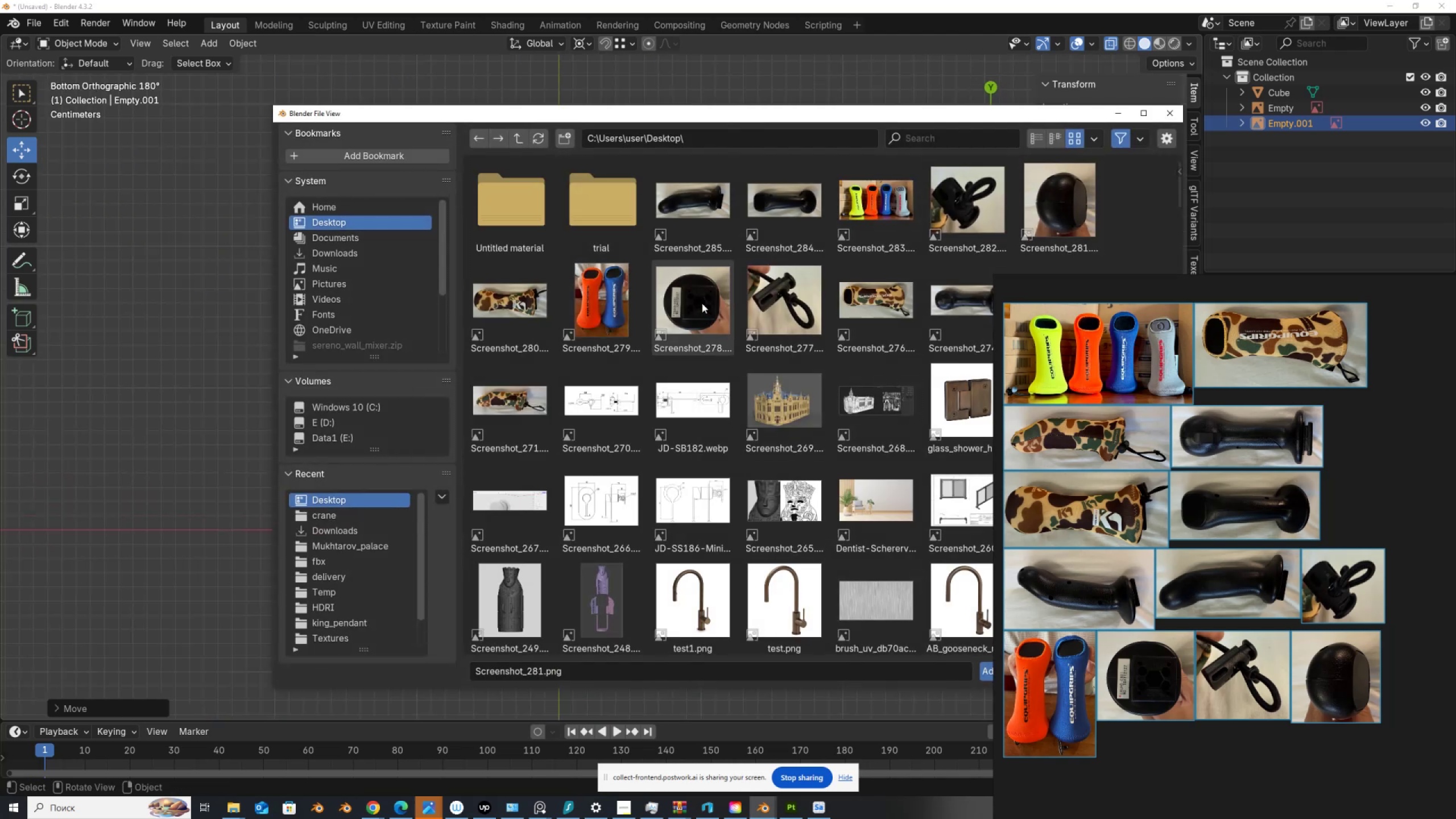 
double_click([702, 303])
 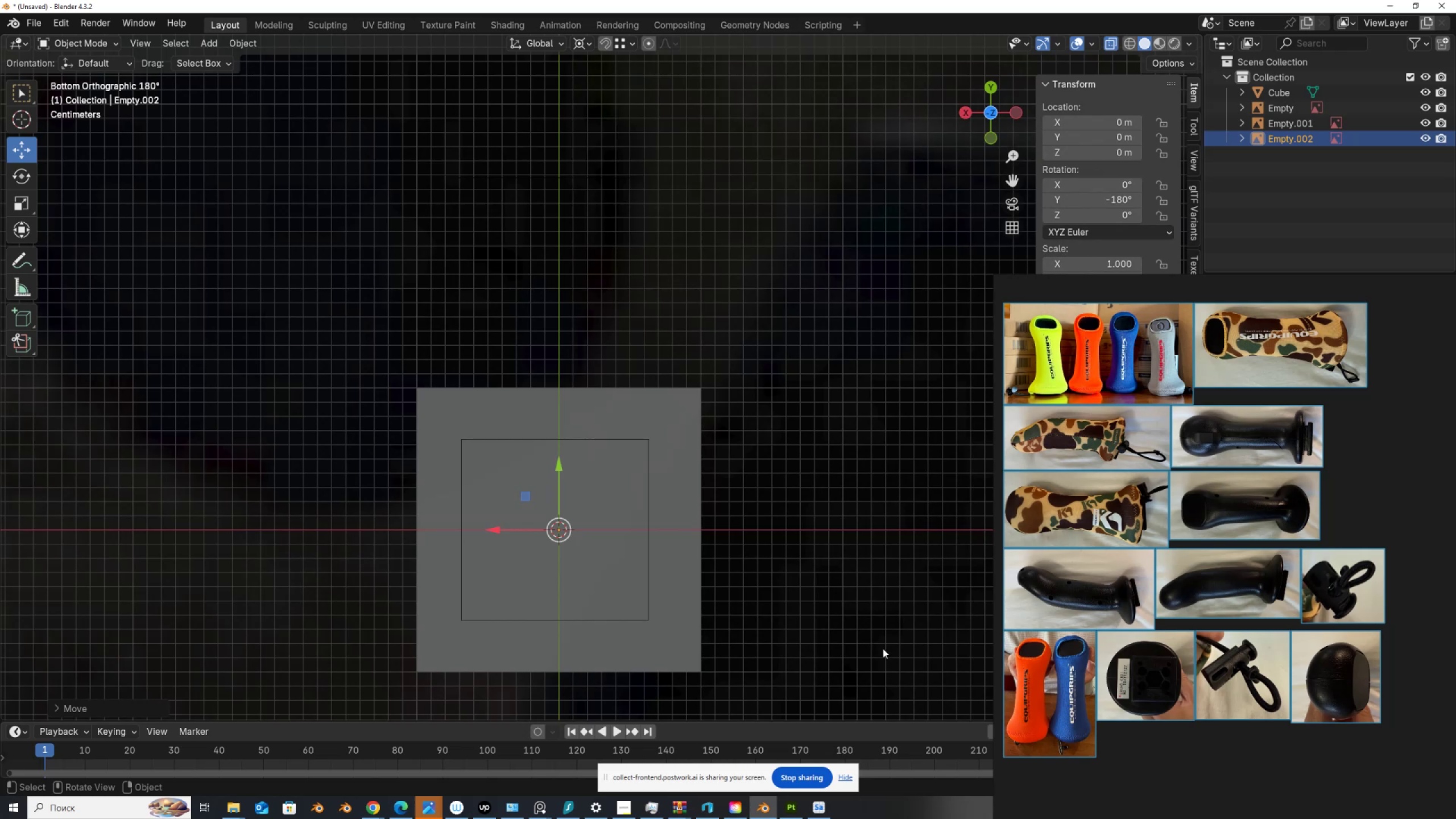 
key(S)
 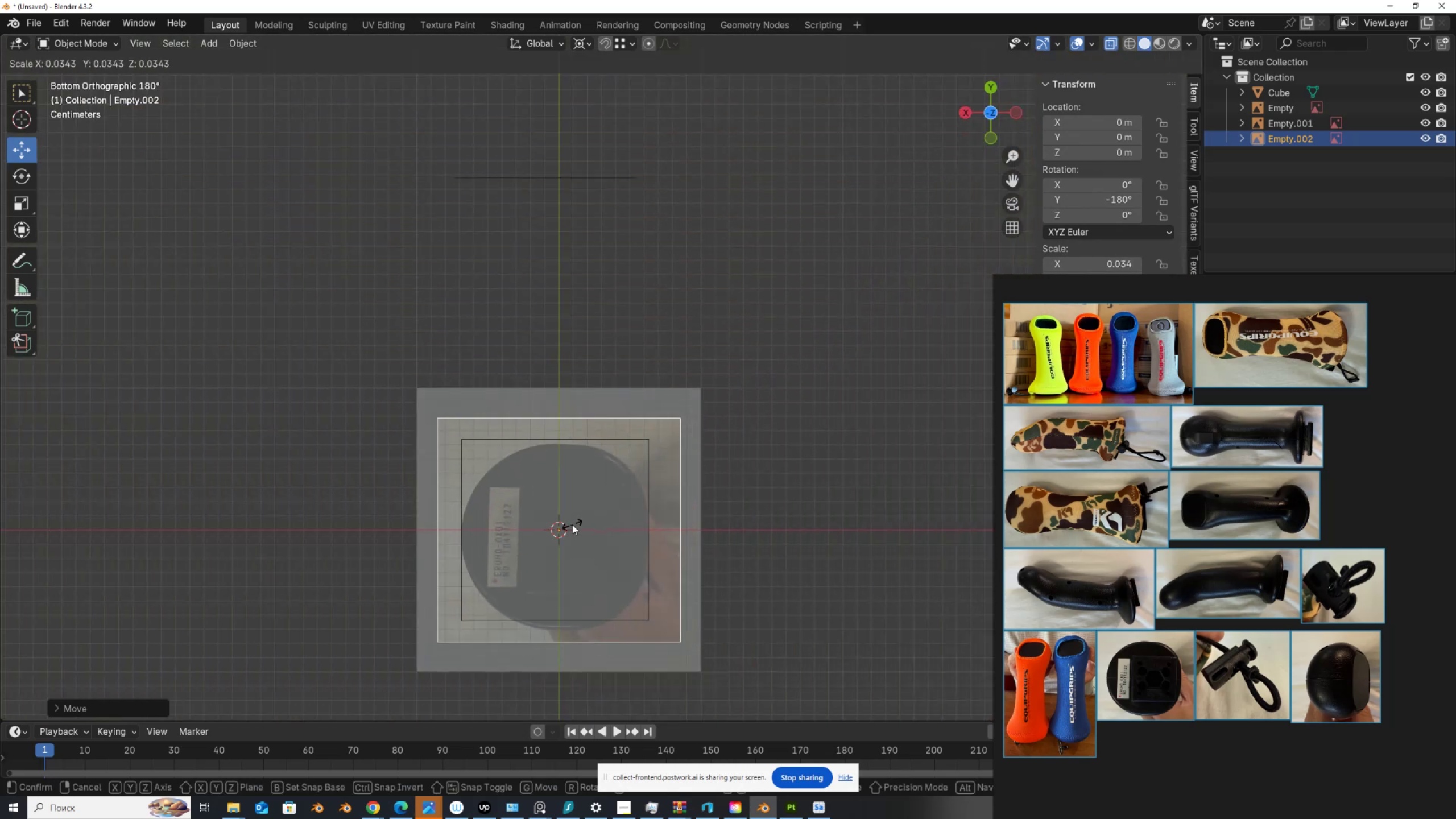 
left_click([572, 524])
 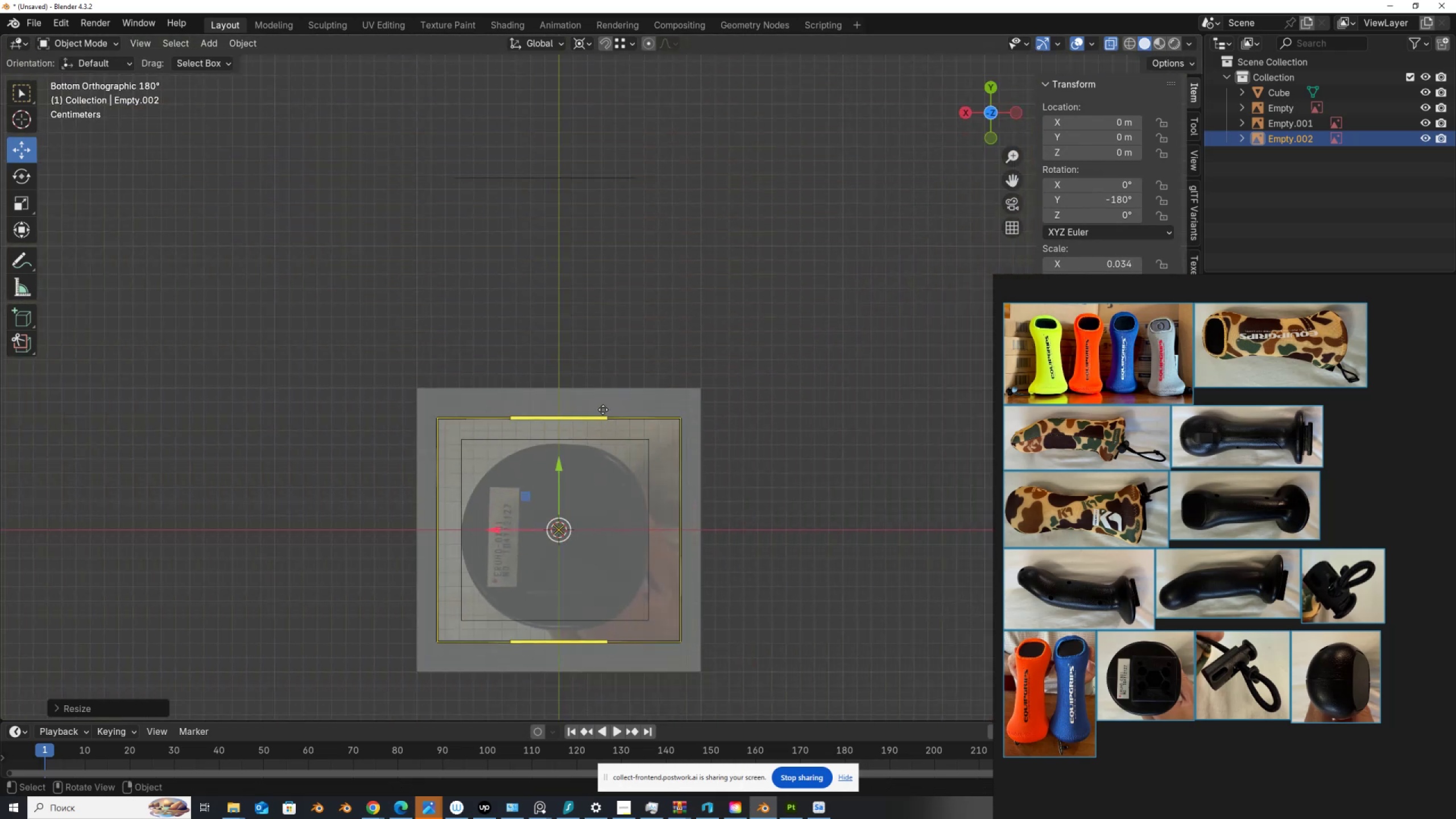 
key(R)
 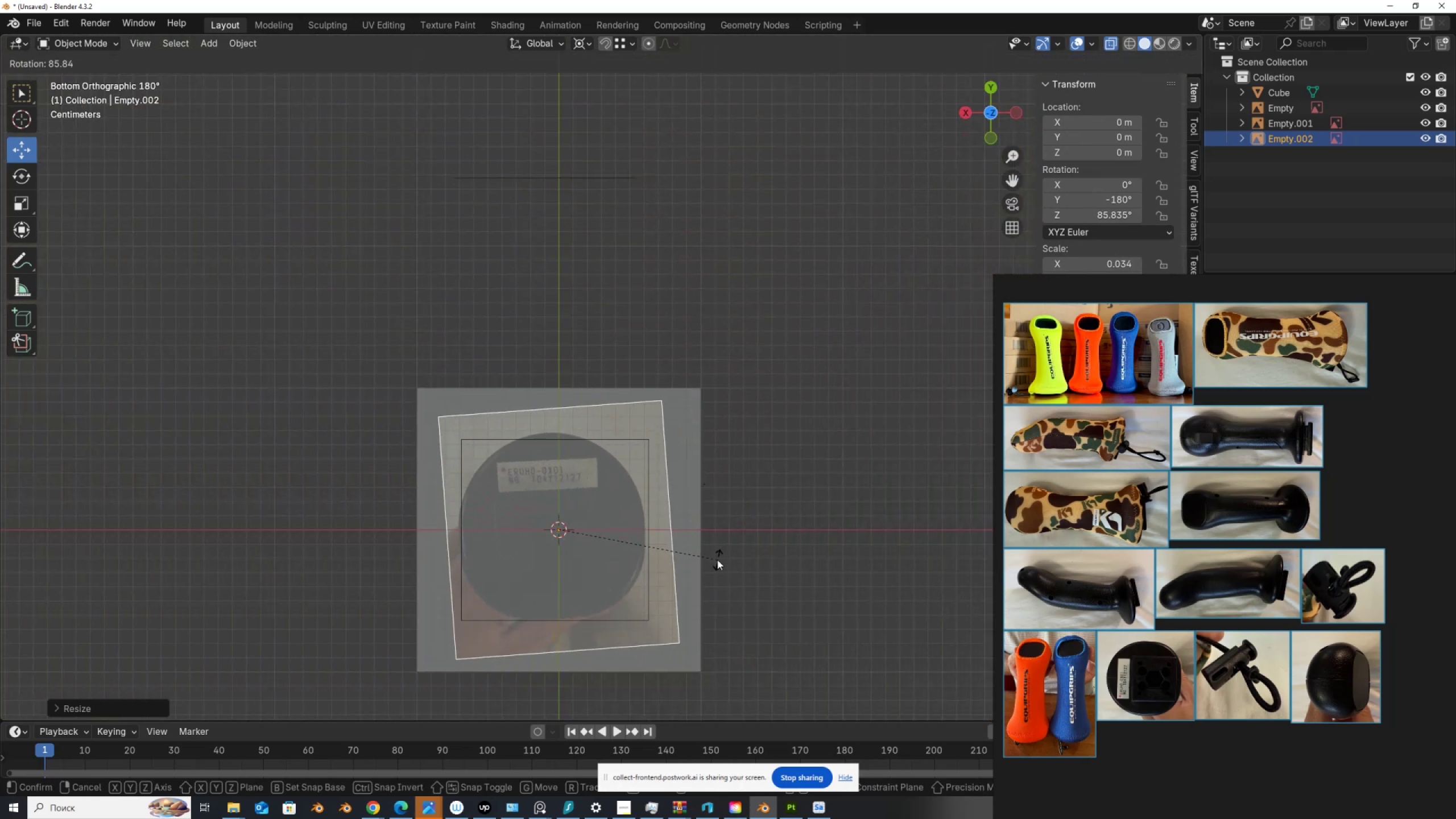 
hold_key(key=ControlLeft, duration=1.19)
left_click([714, 575])
 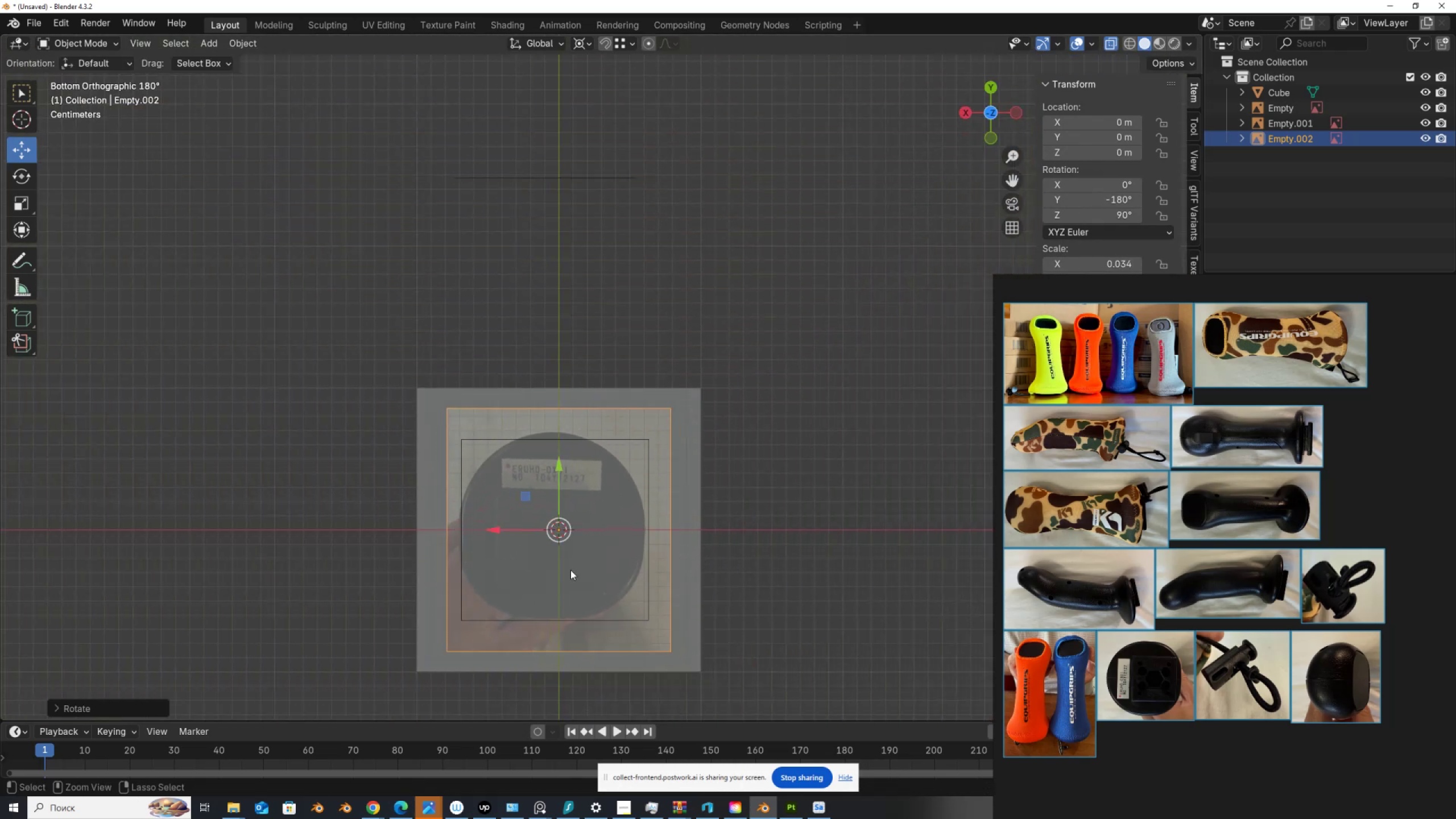 
scroll: coordinate [549, 568], scroll_direction: up, amount: 2.0
 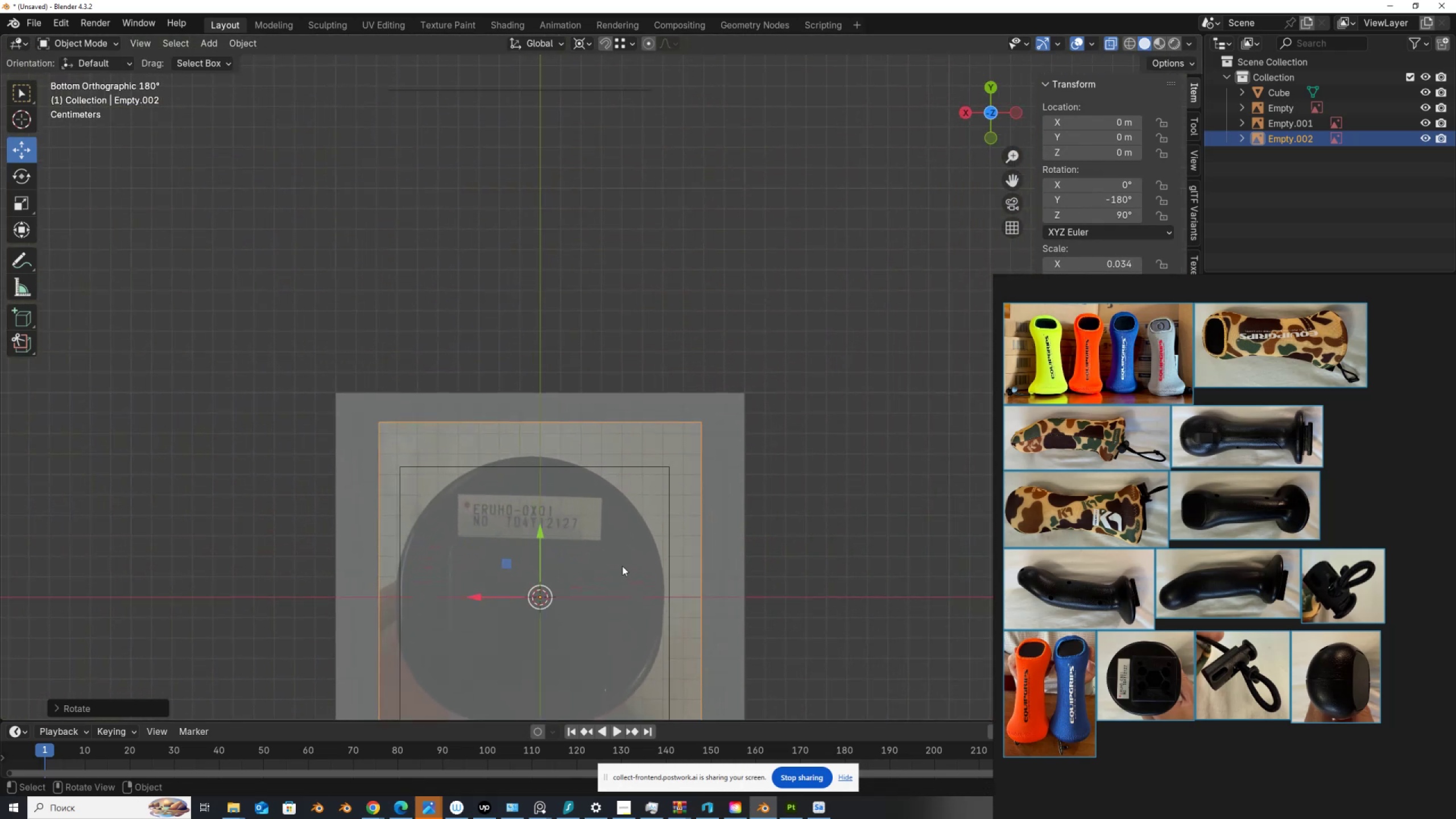 
hold_key(key=ShiftLeft, duration=0.49)
 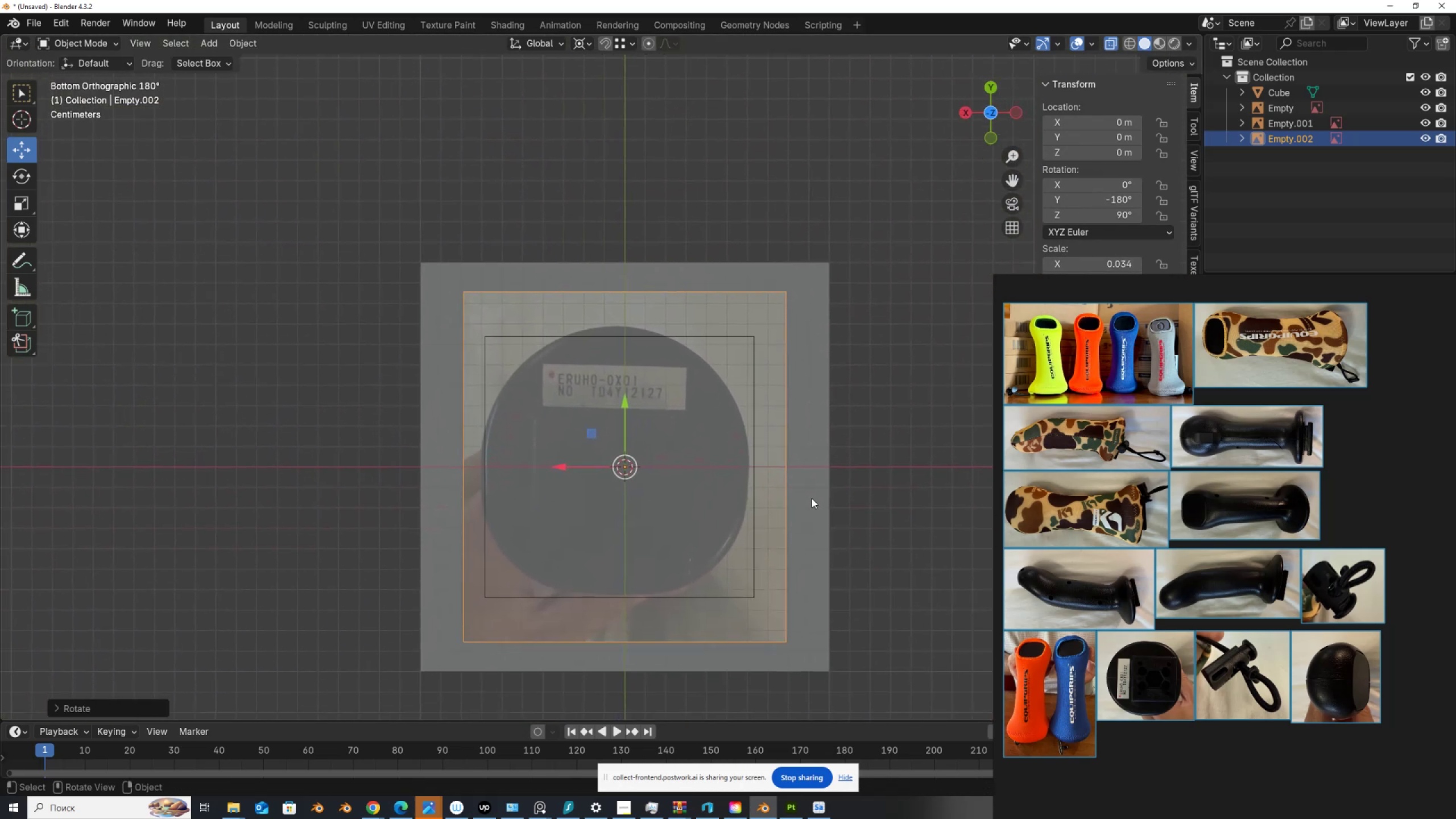 
key(R)
 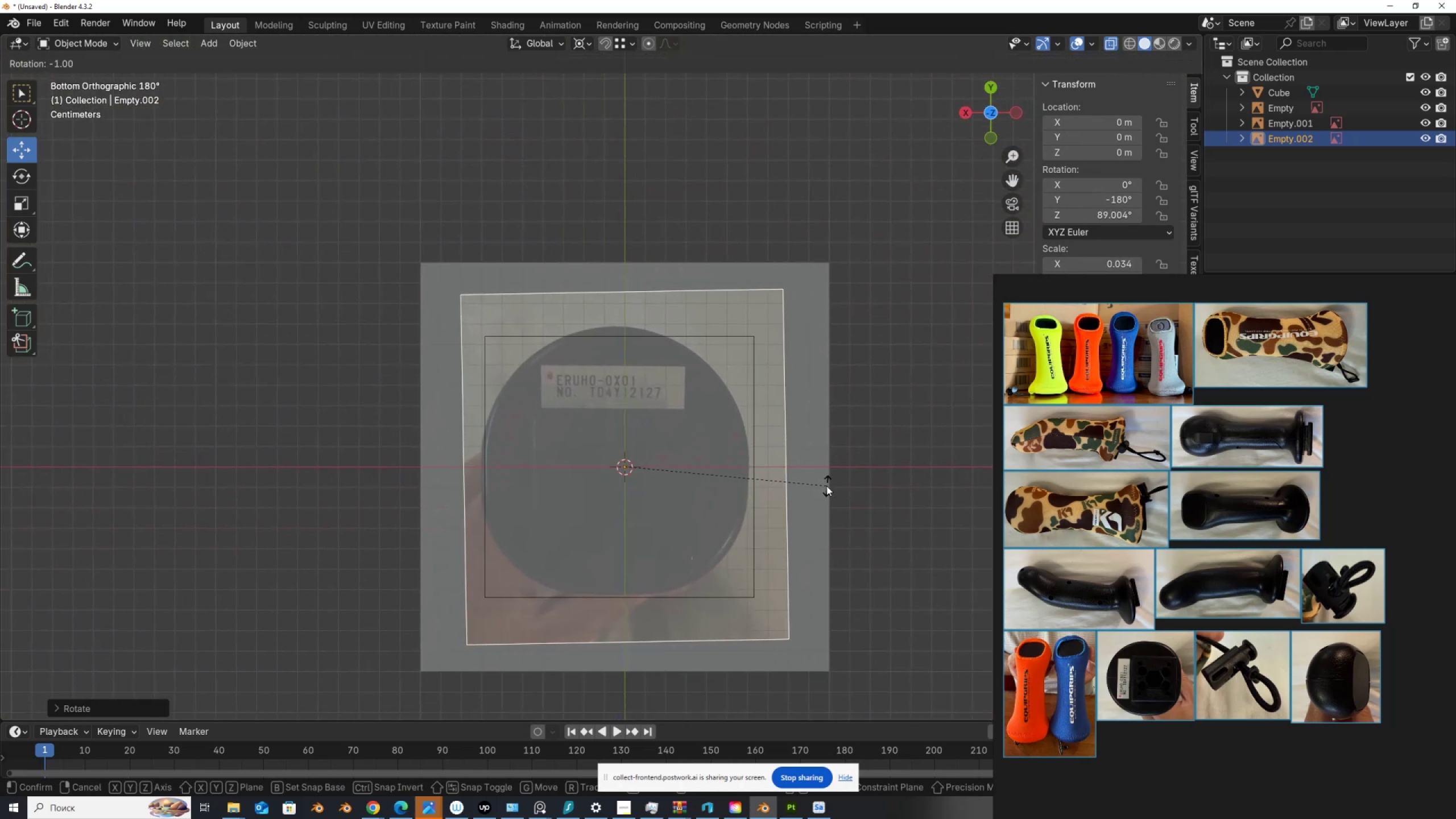 
left_click([826, 486])
 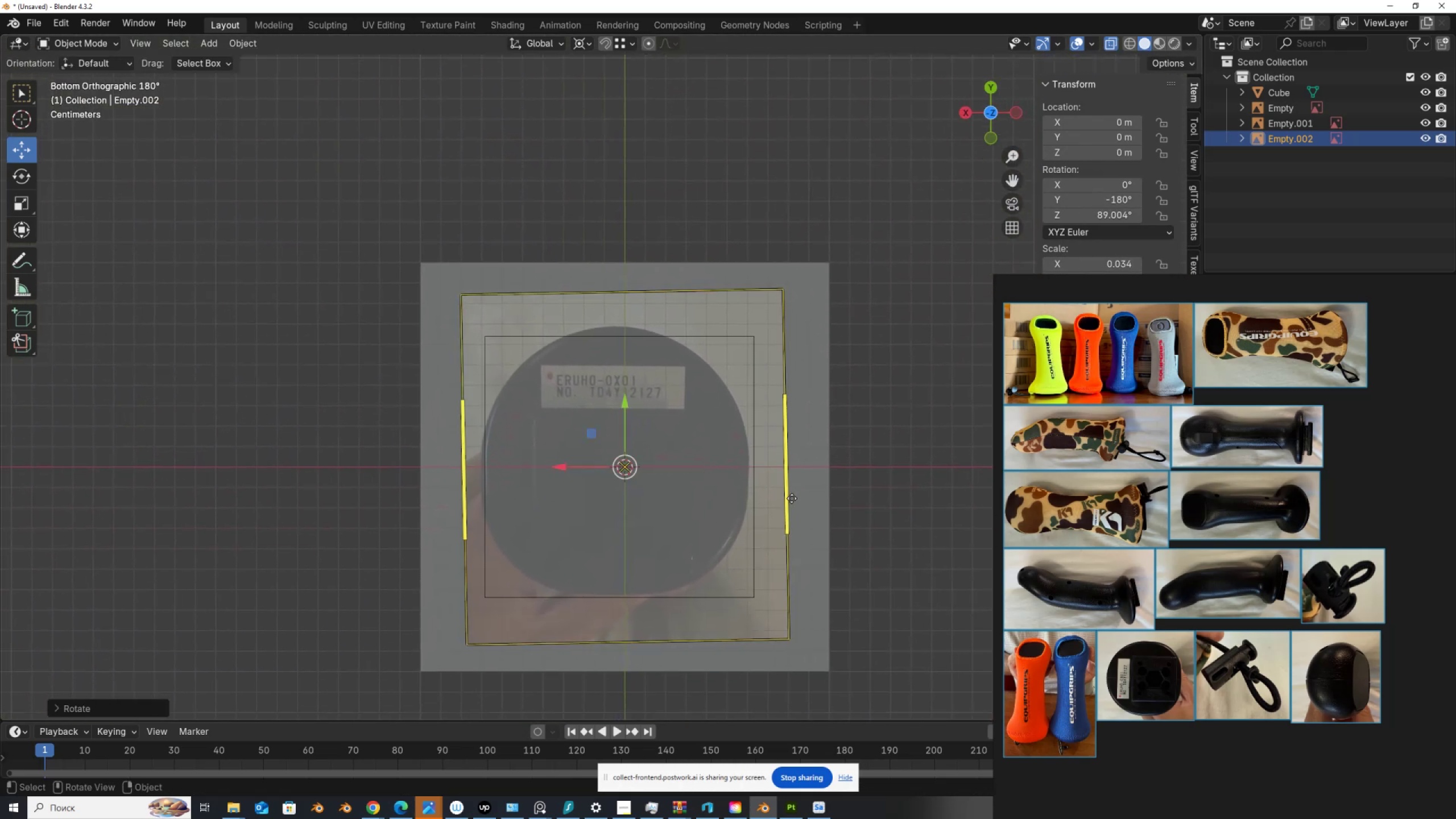 
key(G)
 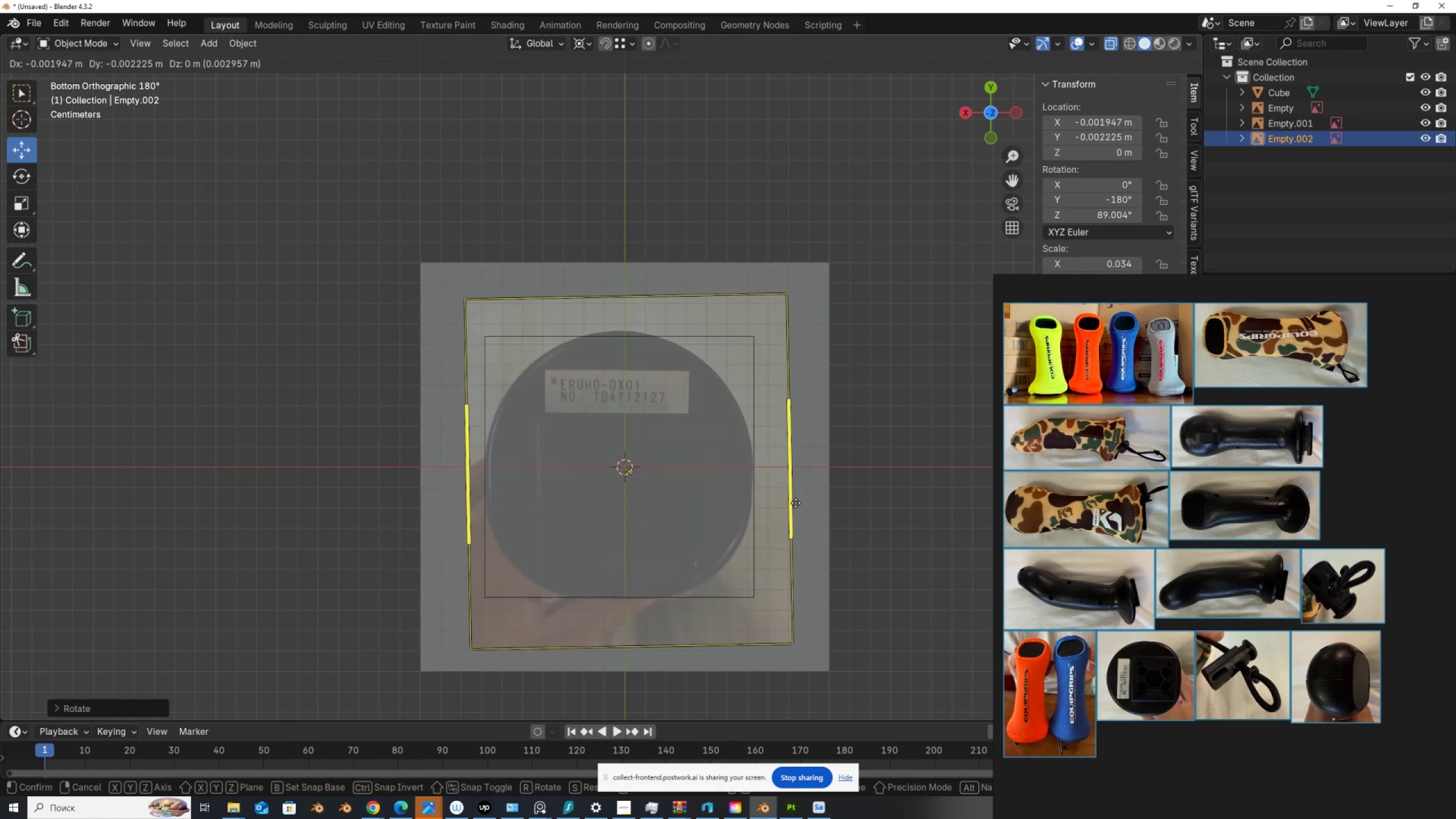 
left_click([796, 503])
 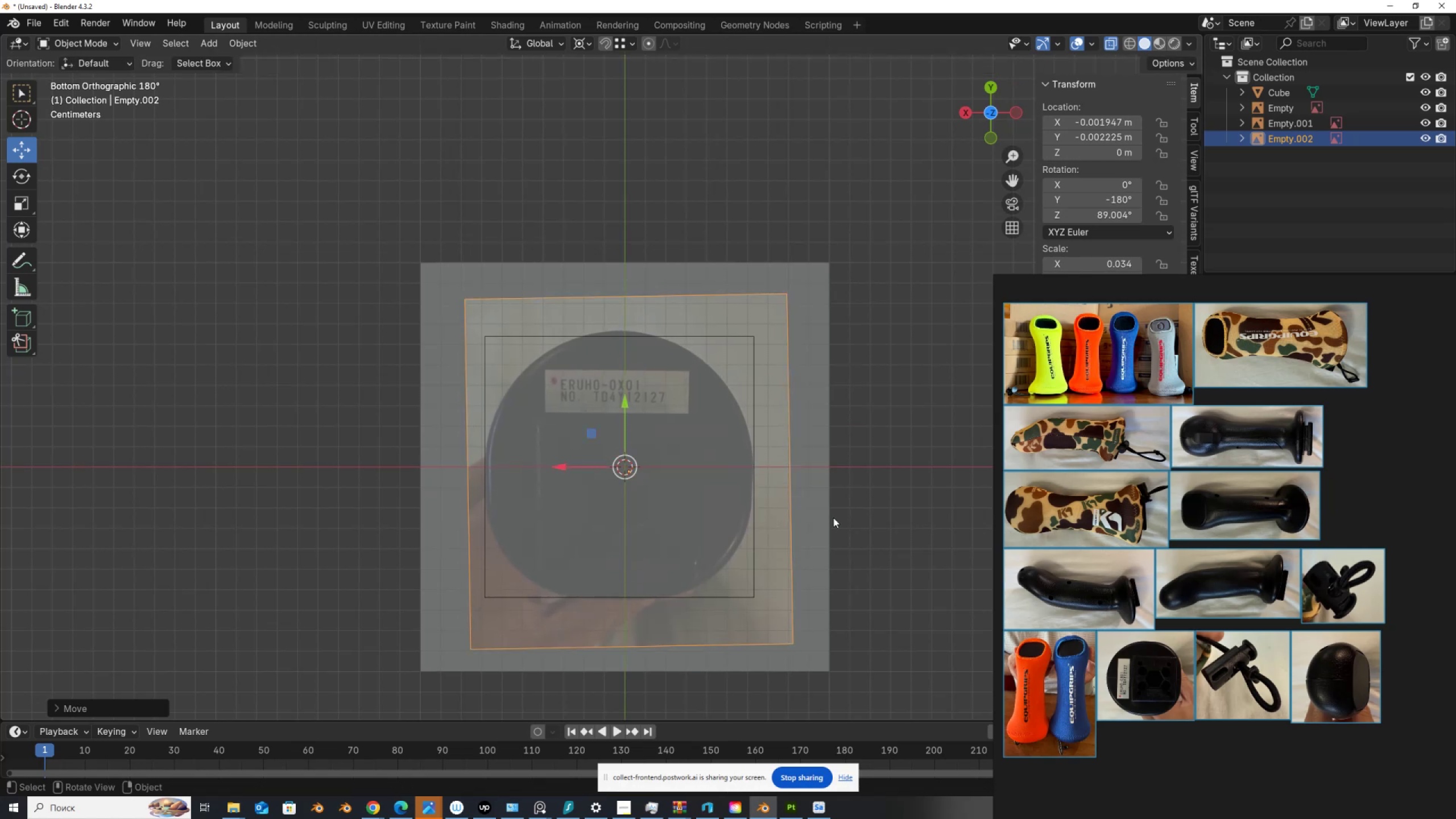 
key(S)
 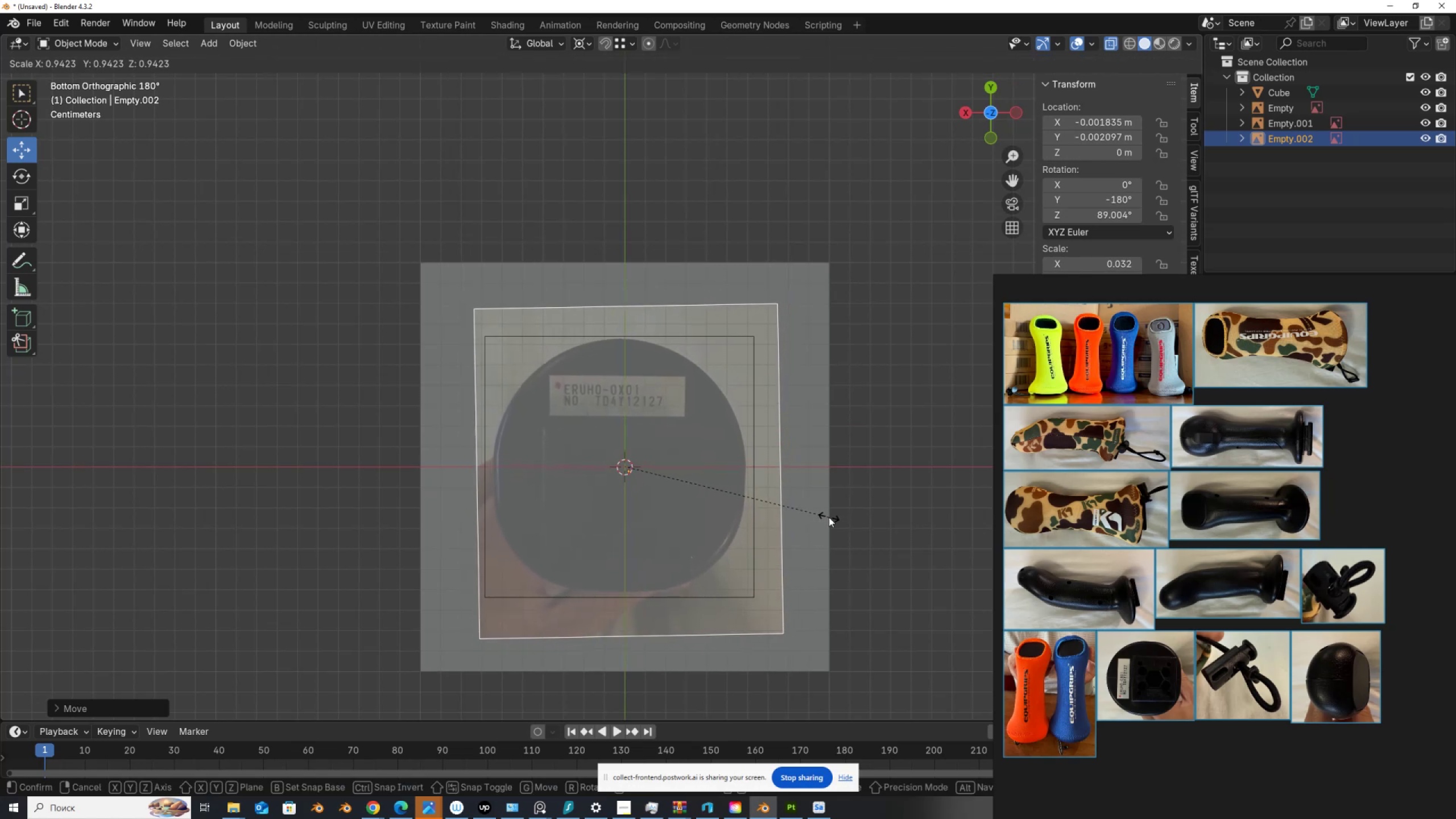 
left_click([829, 517])
 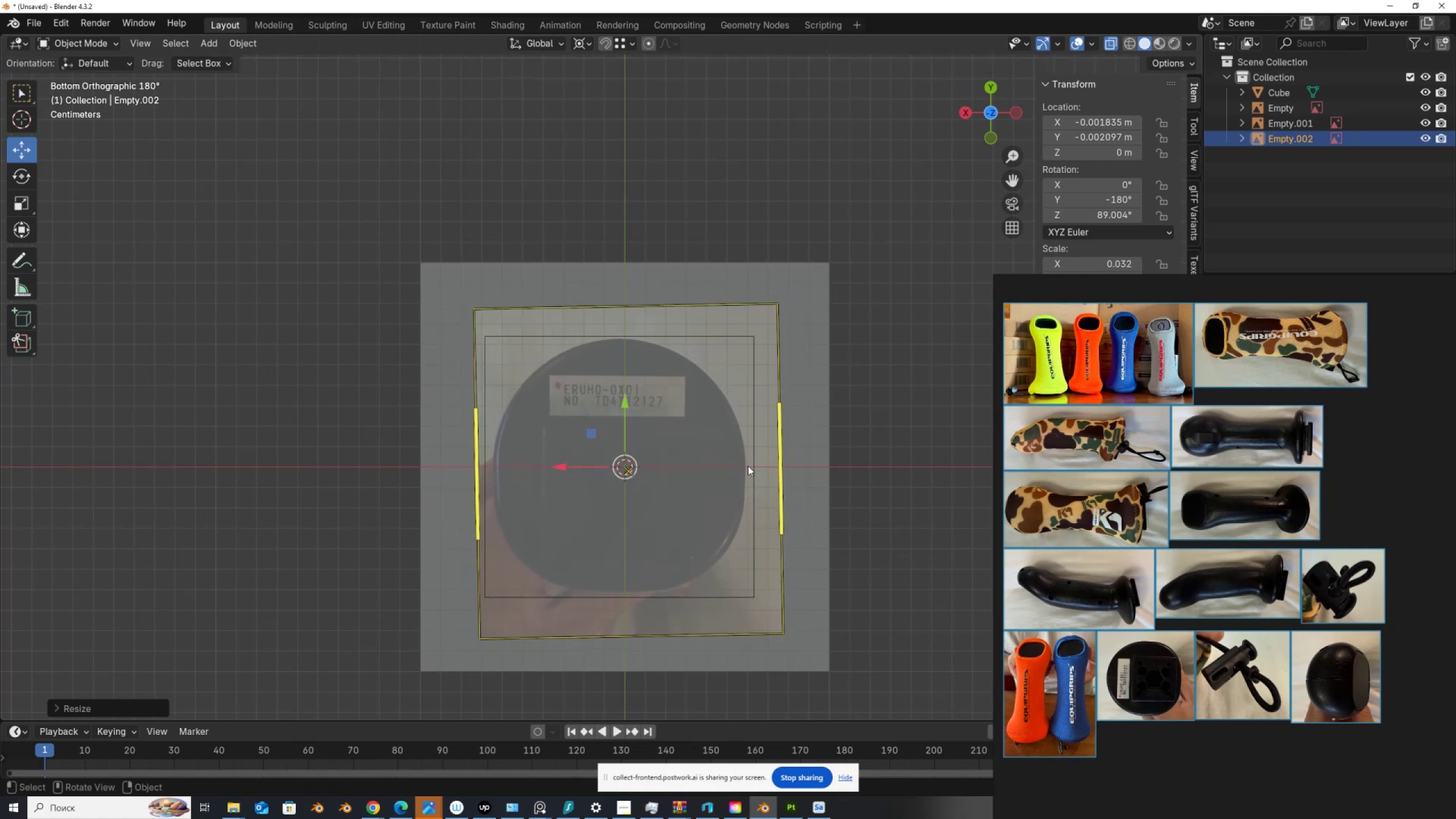 
scroll: coordinate [833, 540], scroll_direction: down, amount: 4.0
 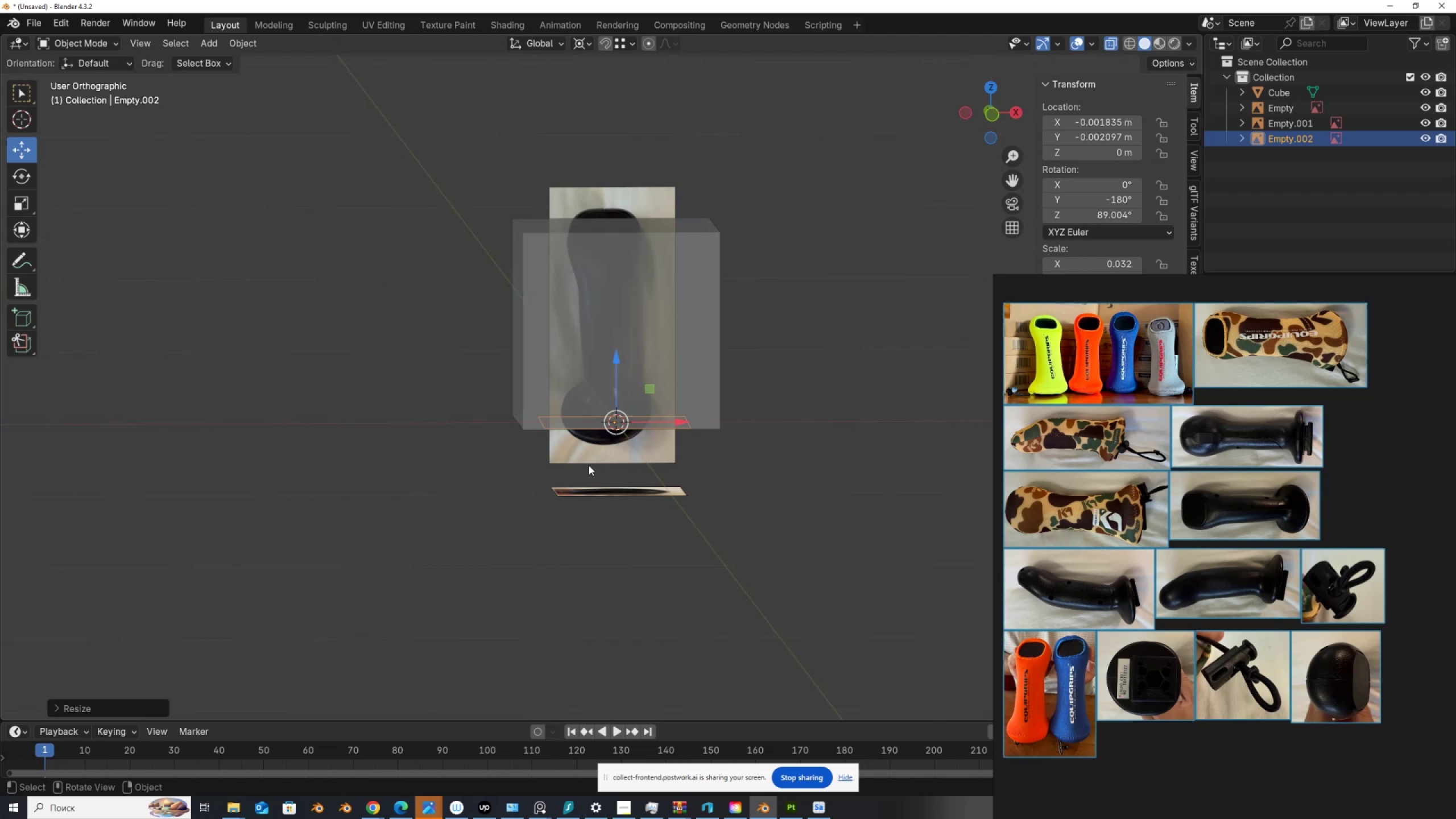 
wait(5.64)
 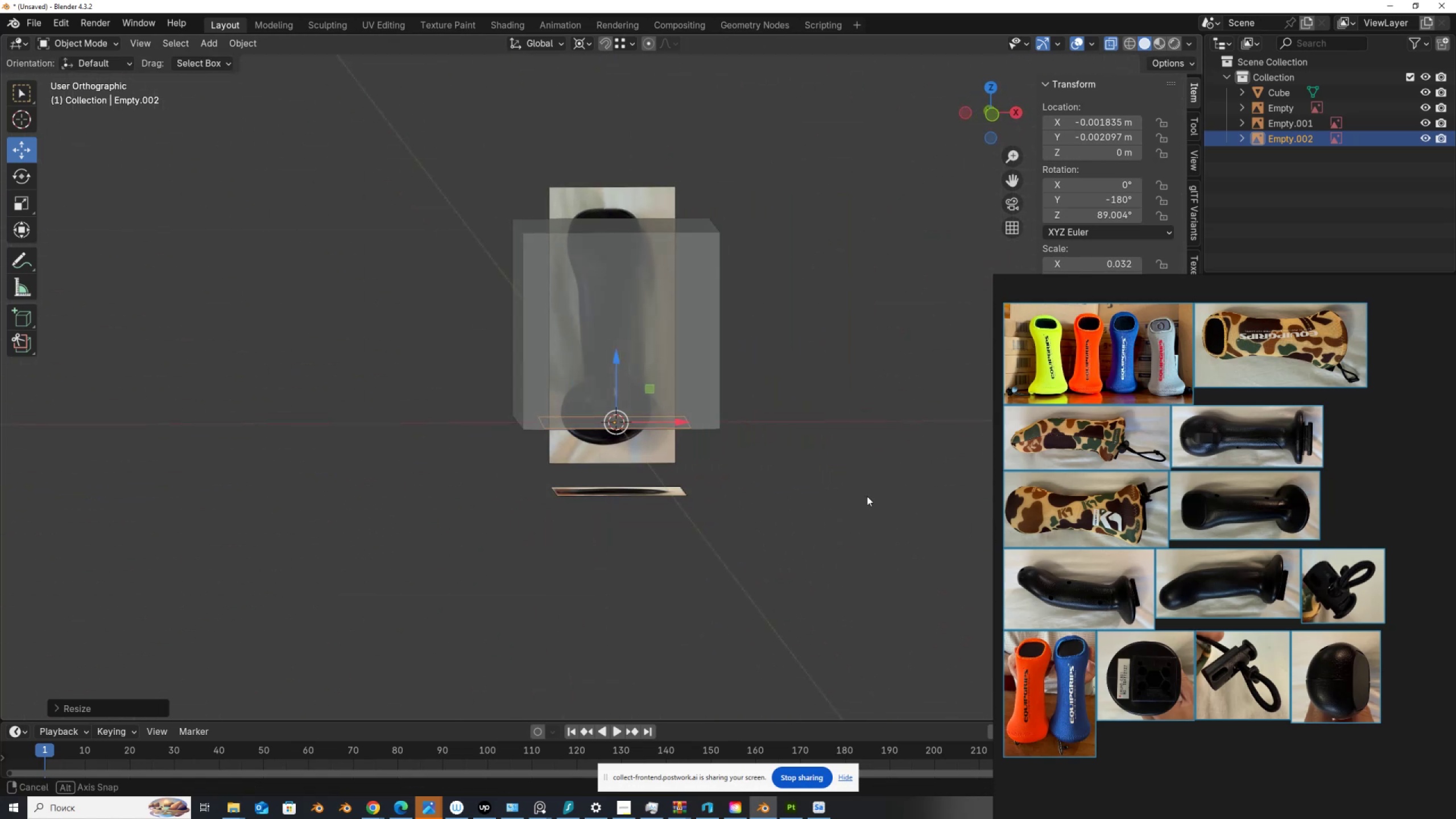 
hold_key(key=AltLeft, duration=0.53)
 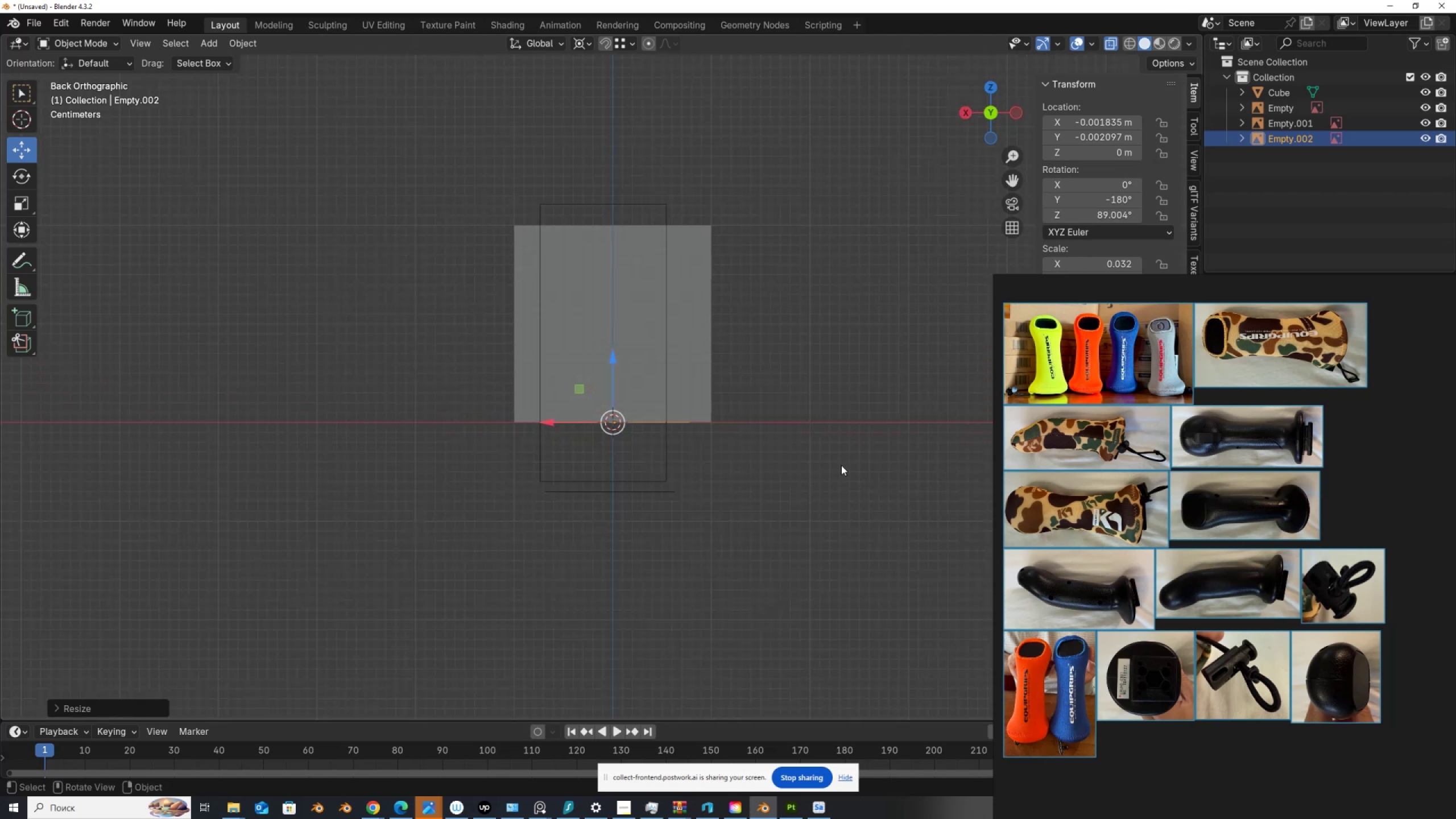 
key(Shift+ShiftLeft)
 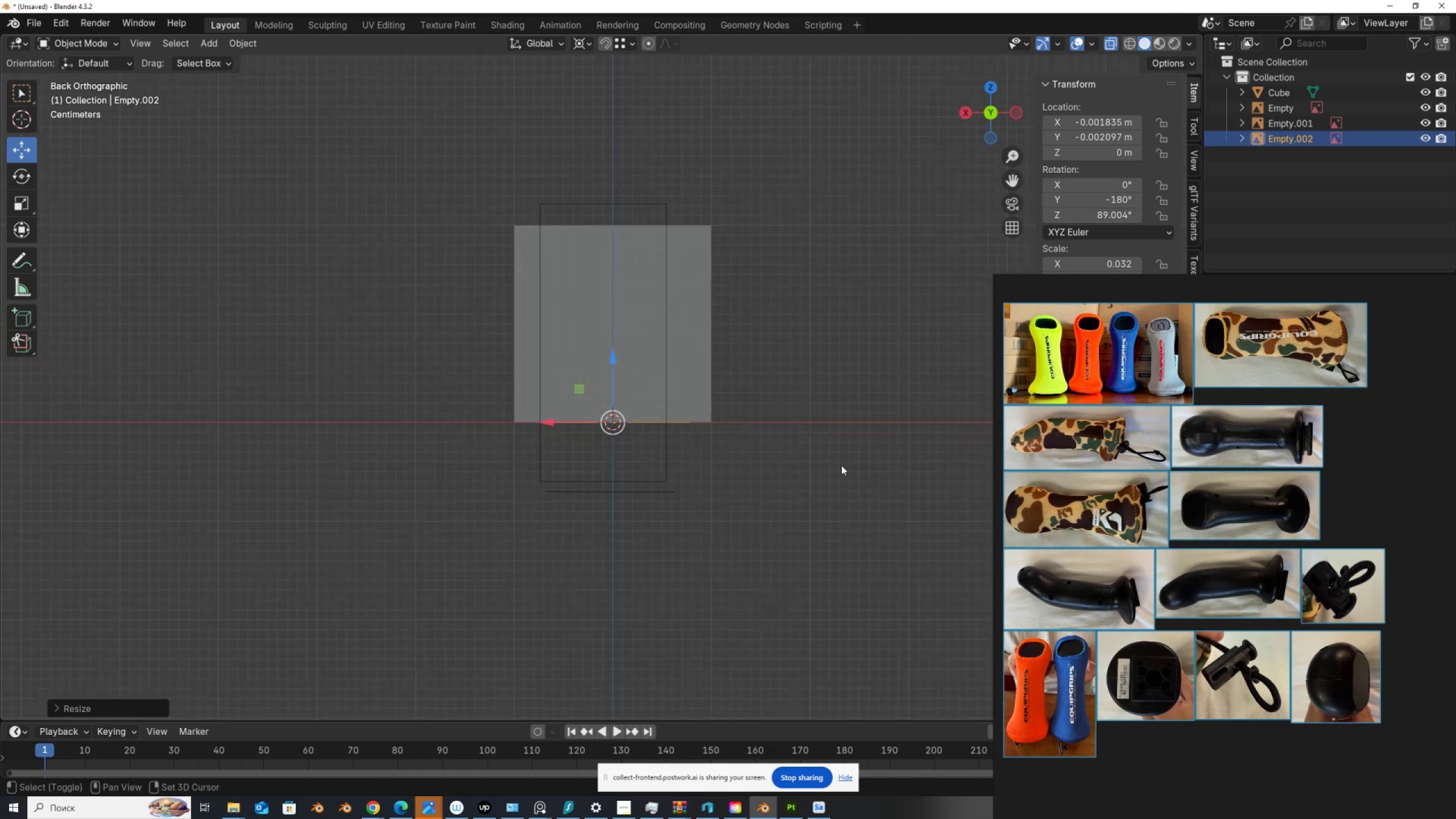 
key(A)
 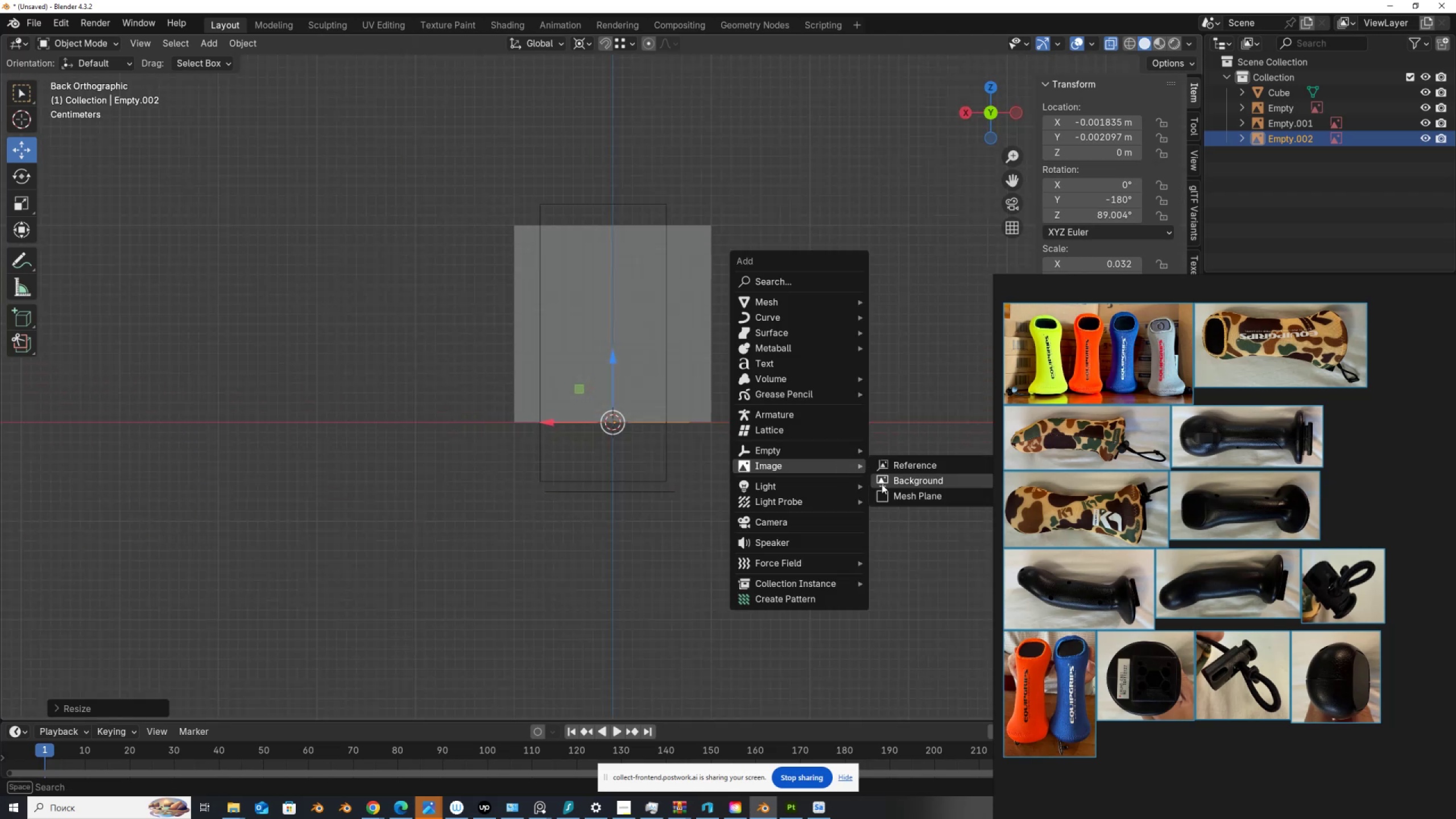 
left_click([885, 482])
 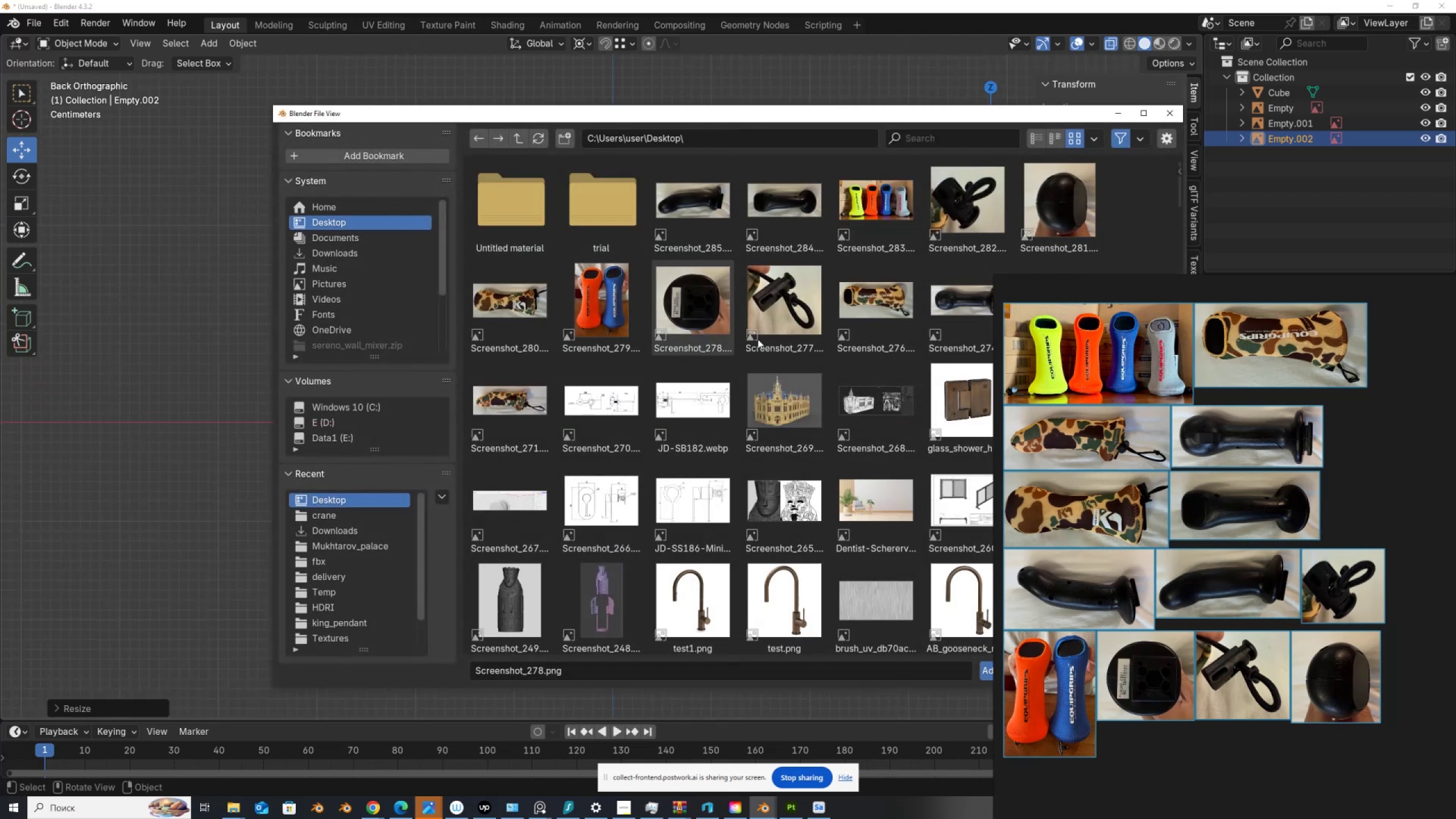 
double_click([942, 307])
 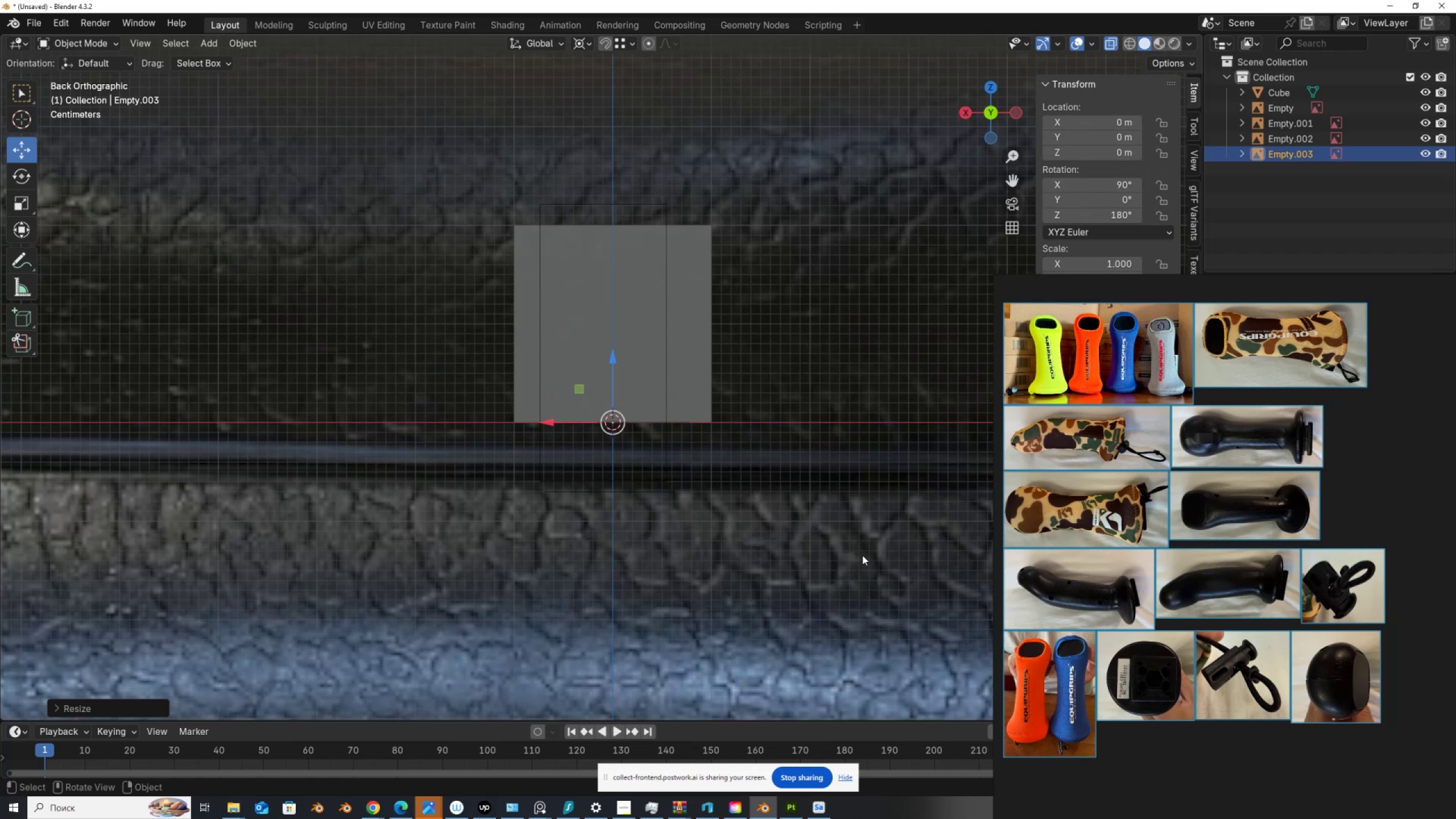 
key(S)
 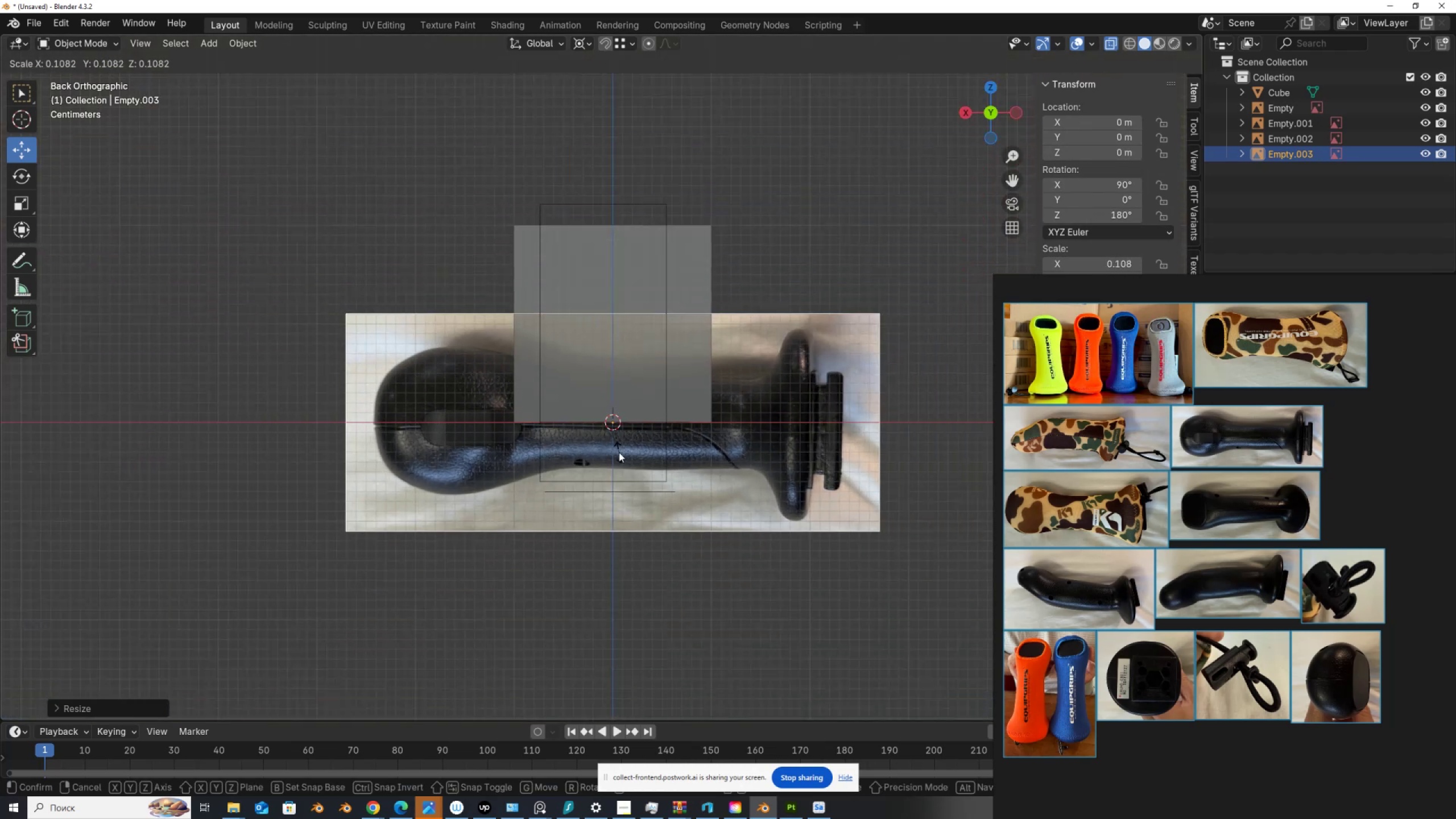 
left_click([619, 452])
 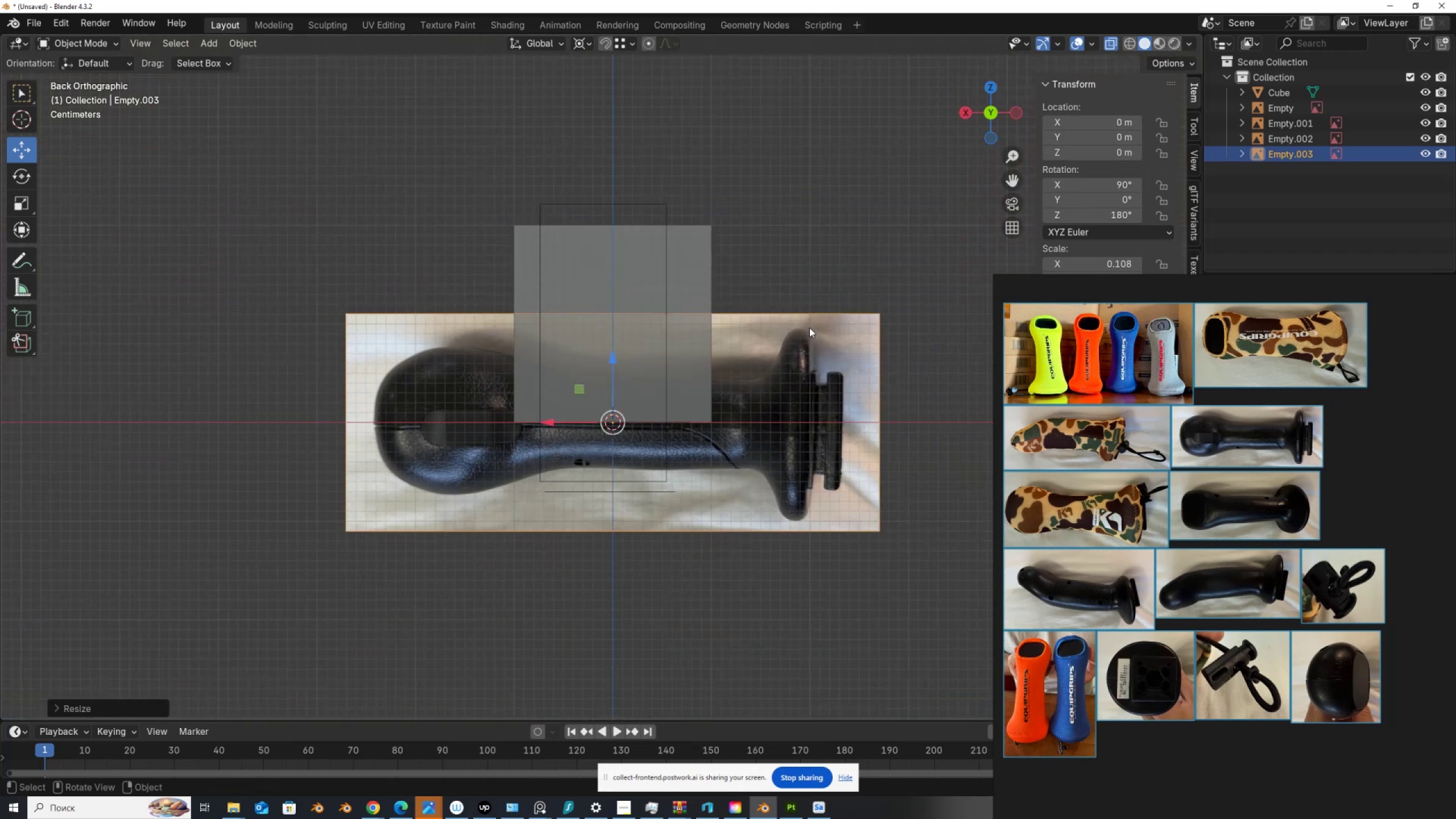 
key(R)
 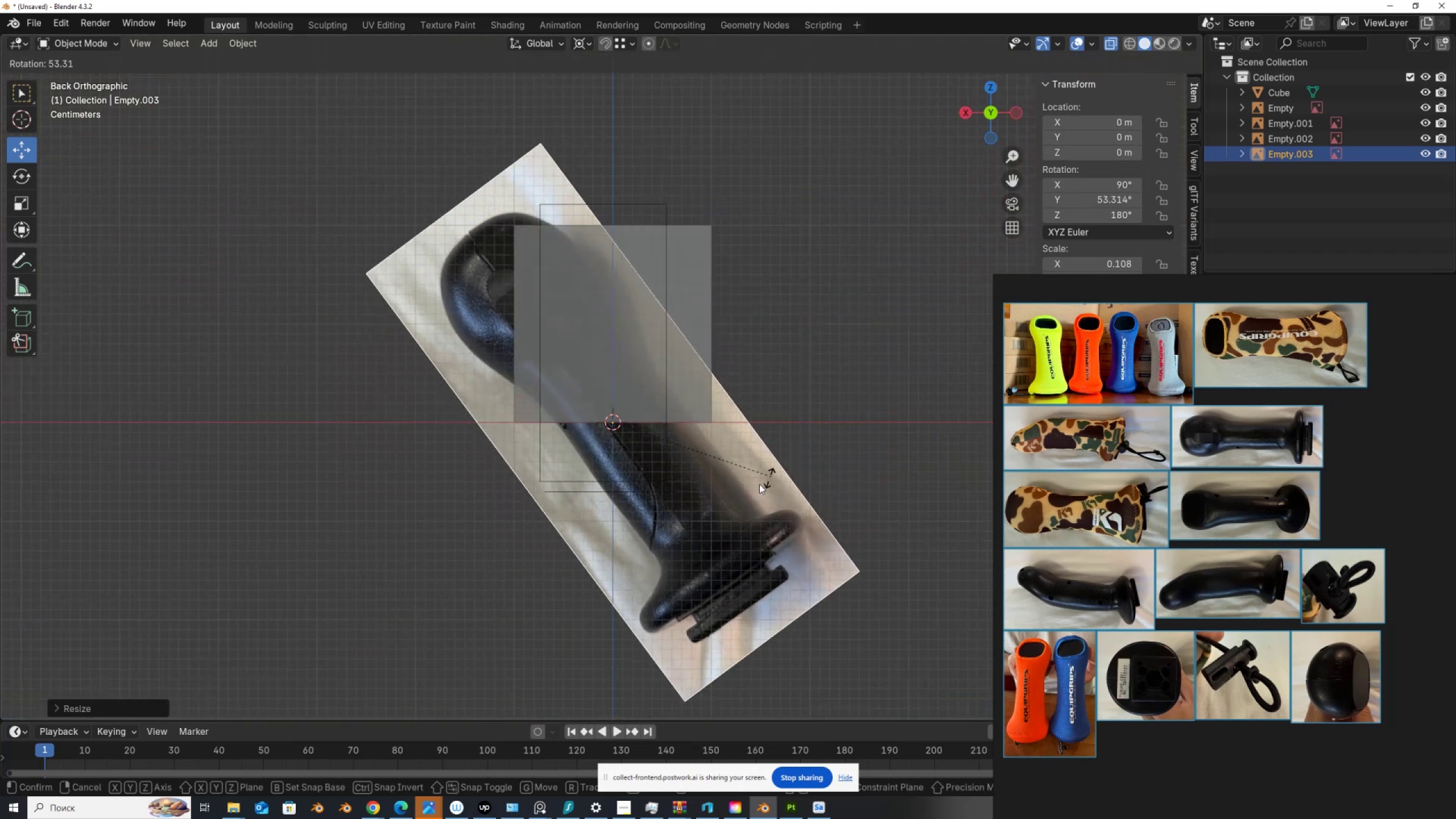 
hold_key(key=ControlLeft, duration=1.53)
 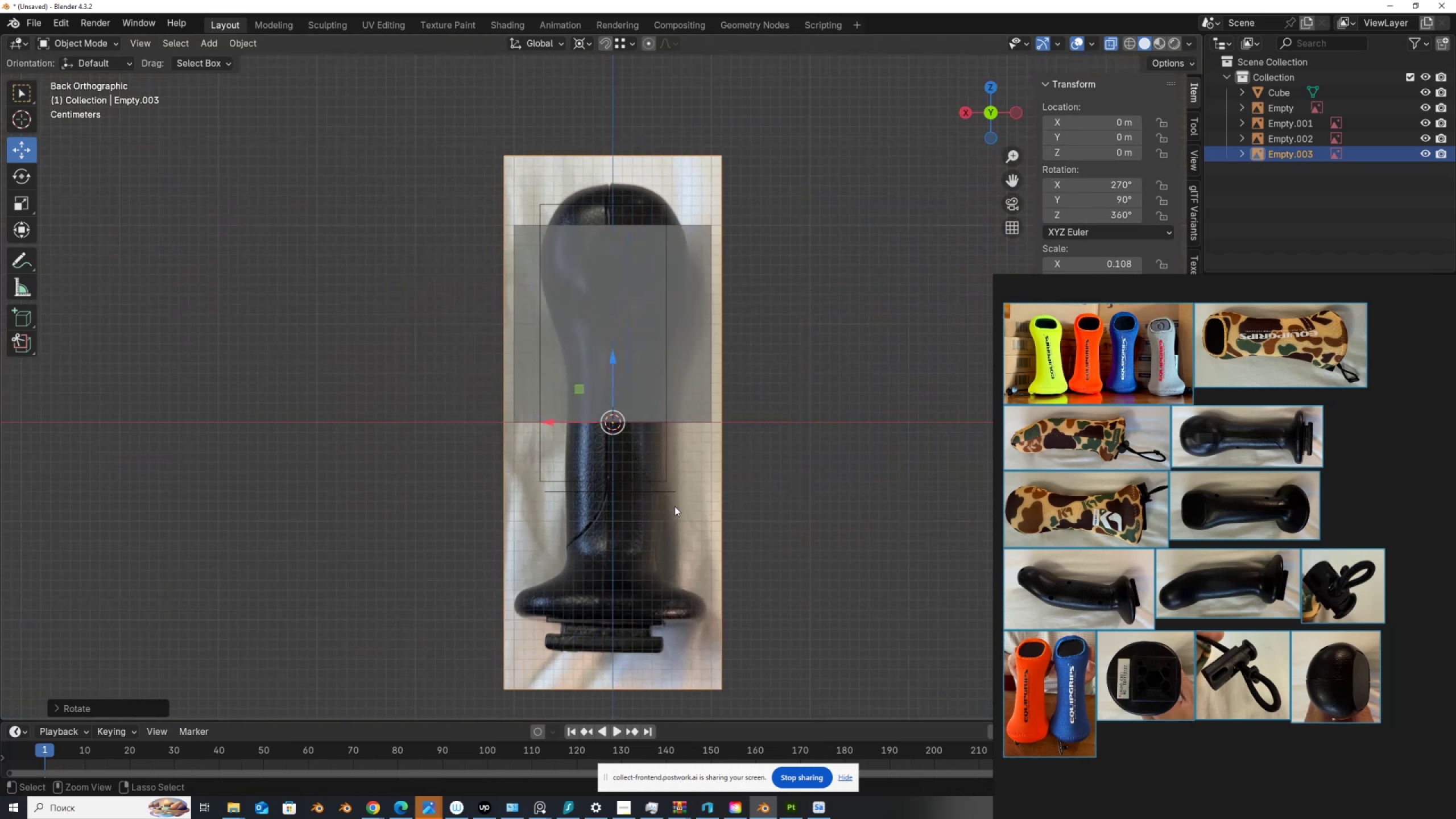 
hold_key(key=ControlLeft, duration=0.49)
left_click([675, 521])
 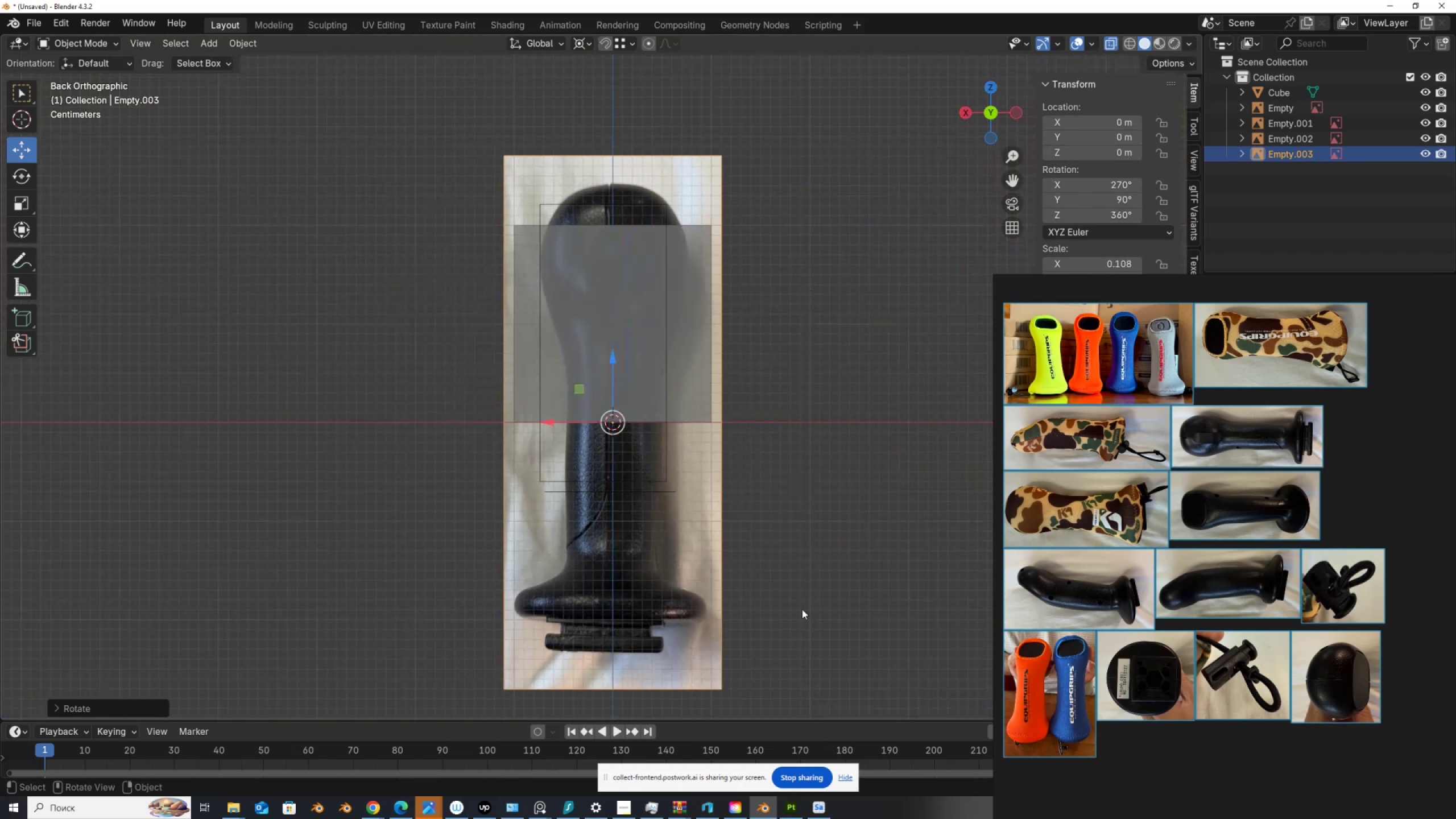 
key(S)
 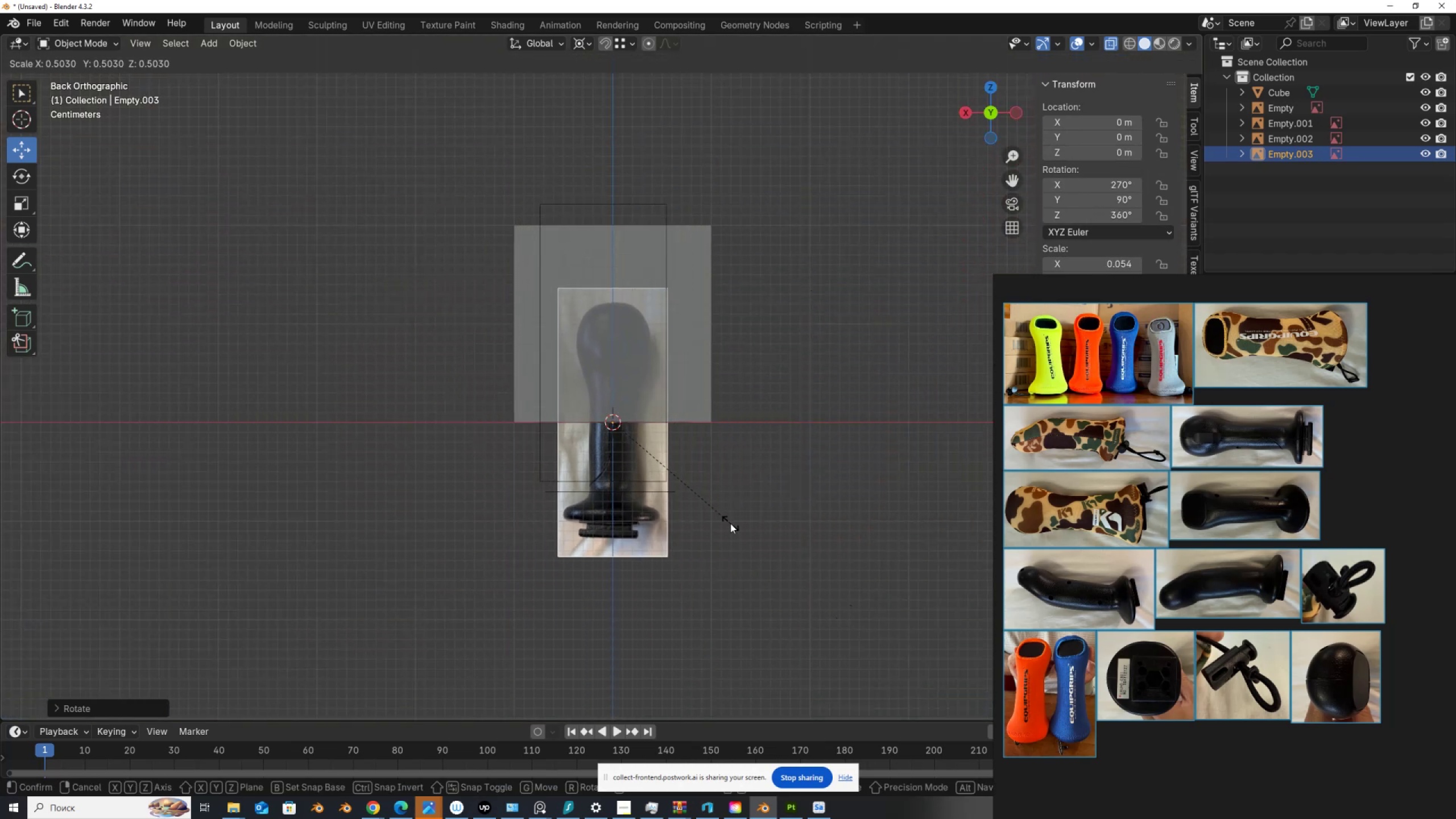 
left_click([730, 523])
 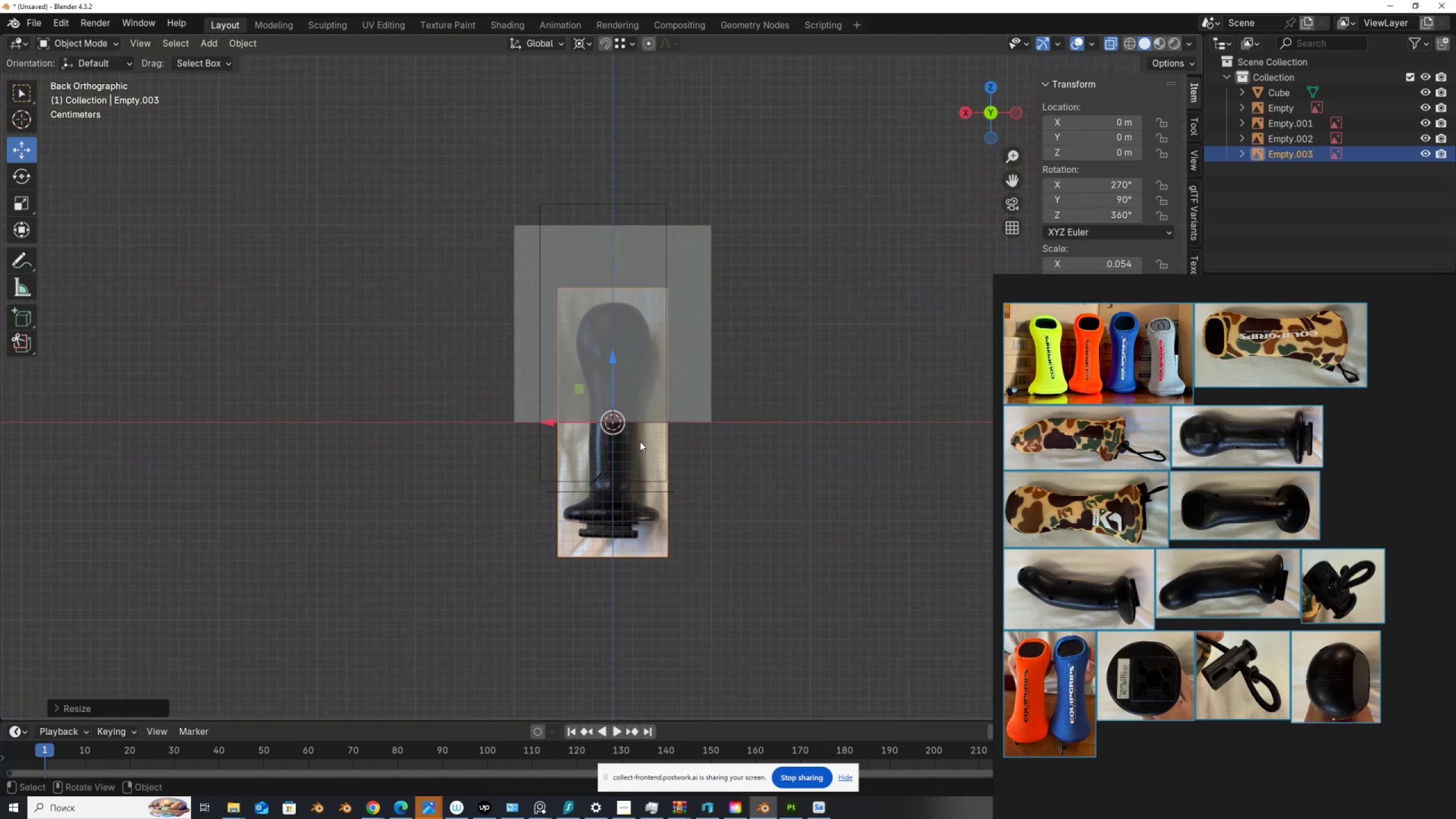 
scroll: coordinate [634, 431], scroll_direction: up, amount: 3.0
 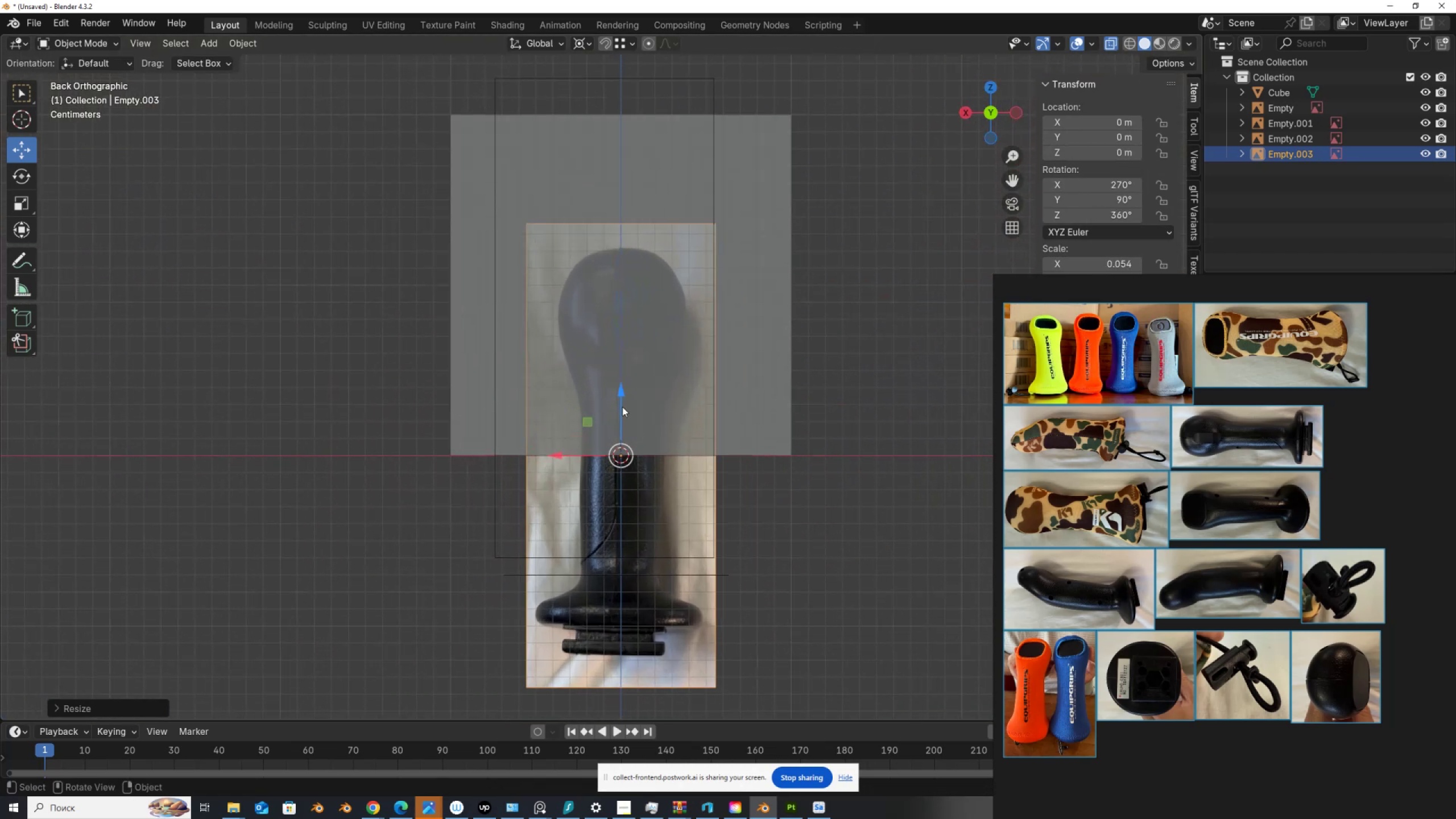 
left_click_drag(start_coordinate=[622, 407], to_coordinate=[628, 205])
 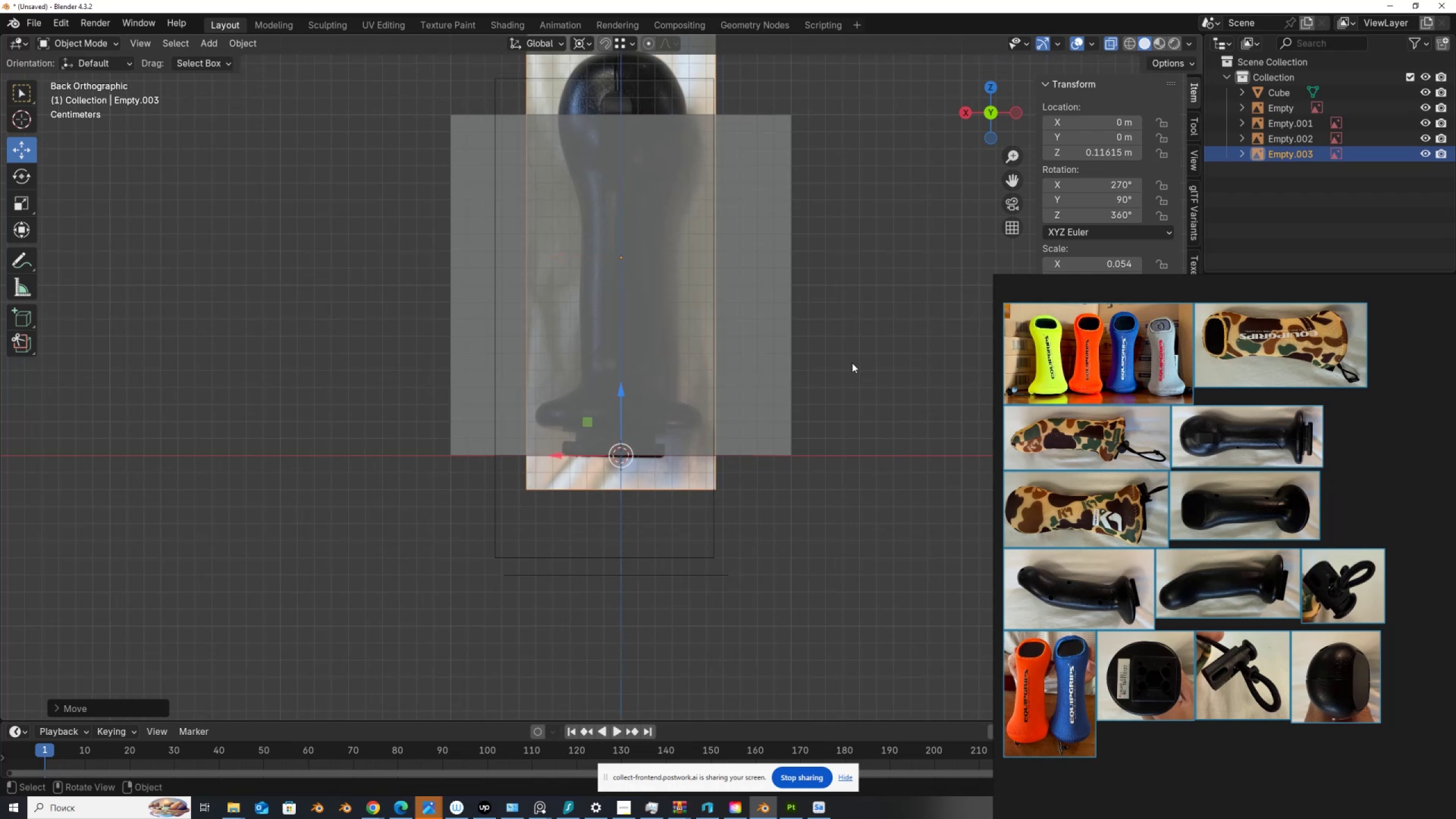 
key(S)
 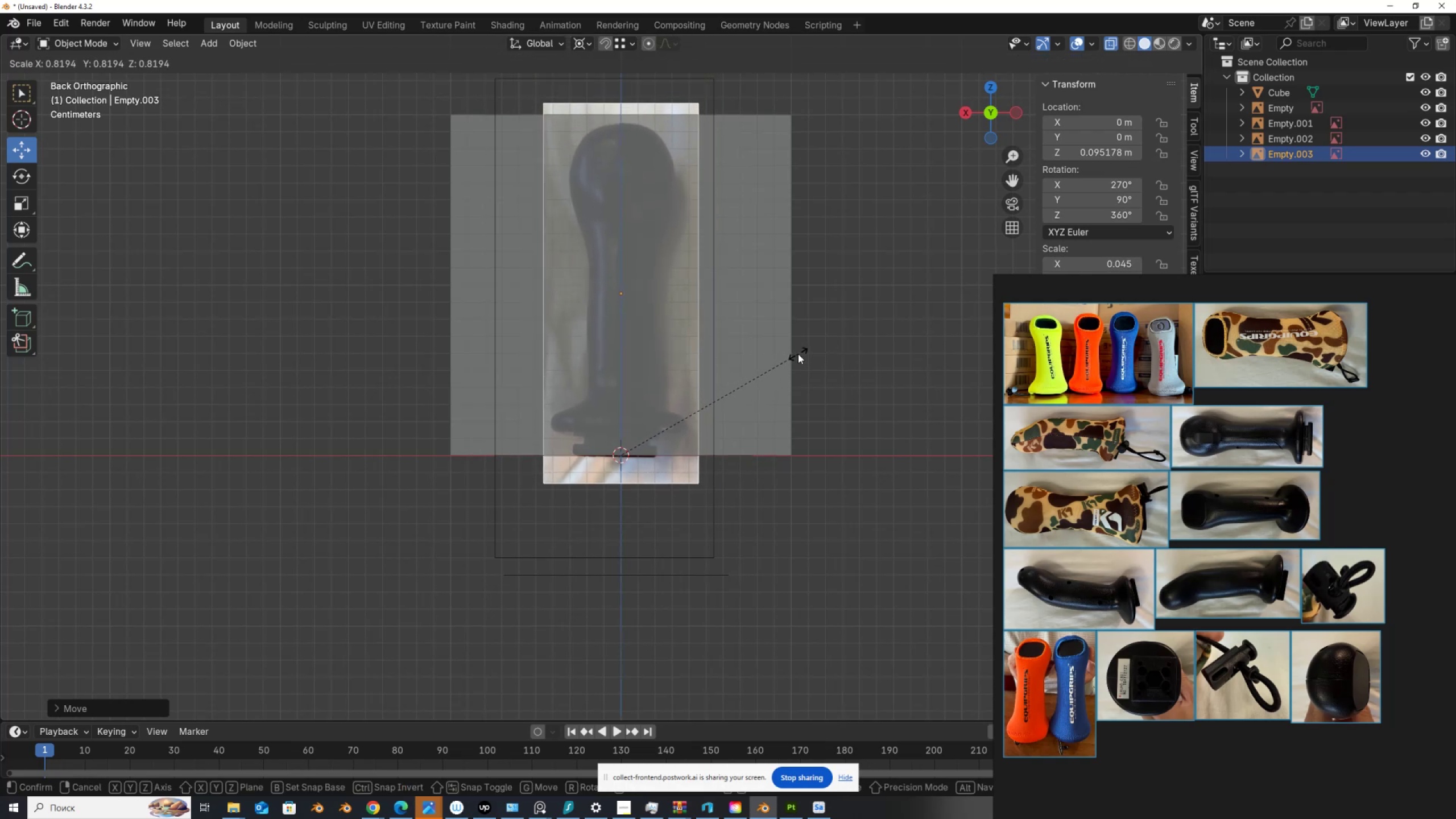 
left_click([800, 355])
 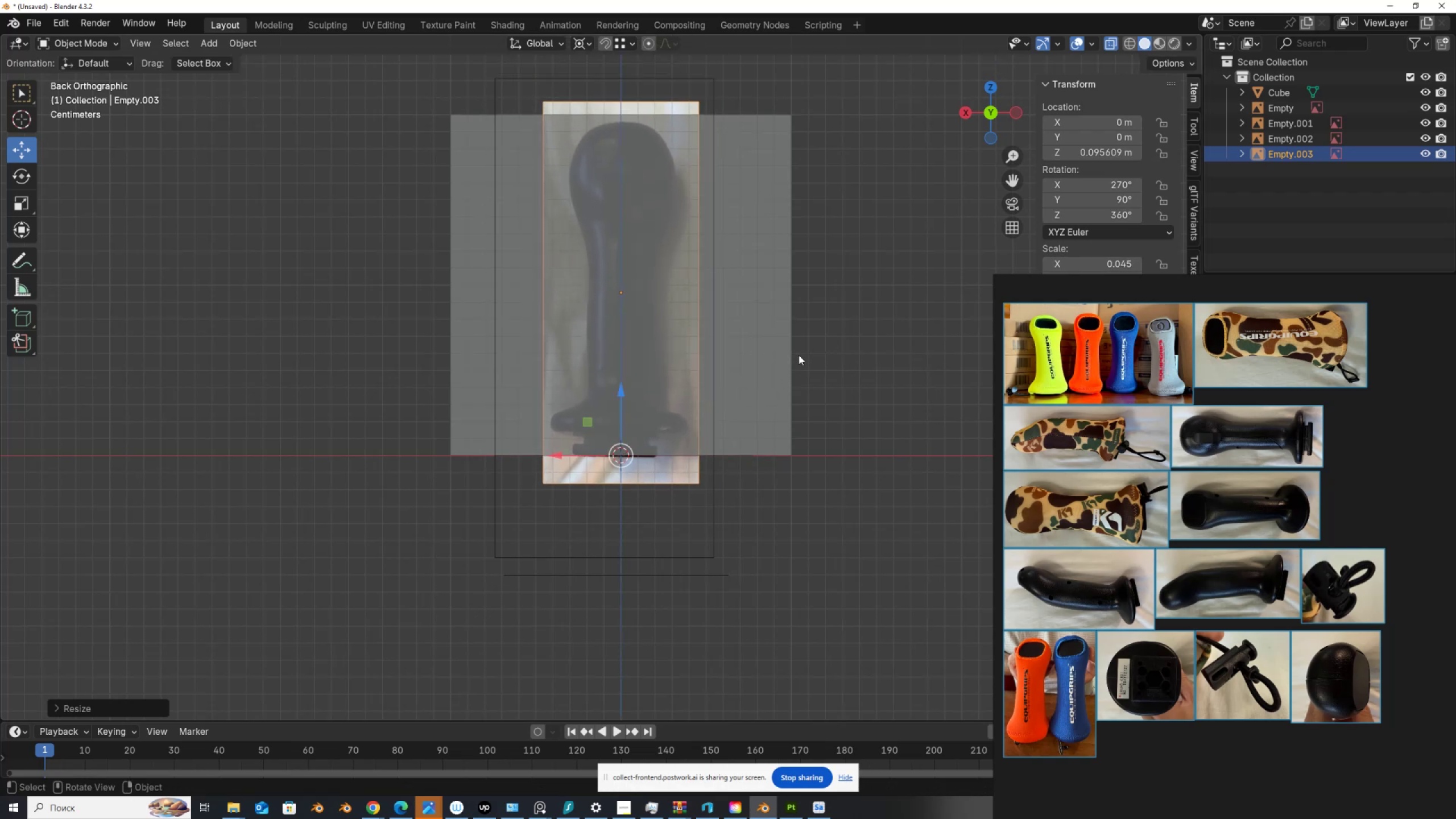 
scroll: coordinate [787, 353], scroll_direction: up, amount: 4.0
 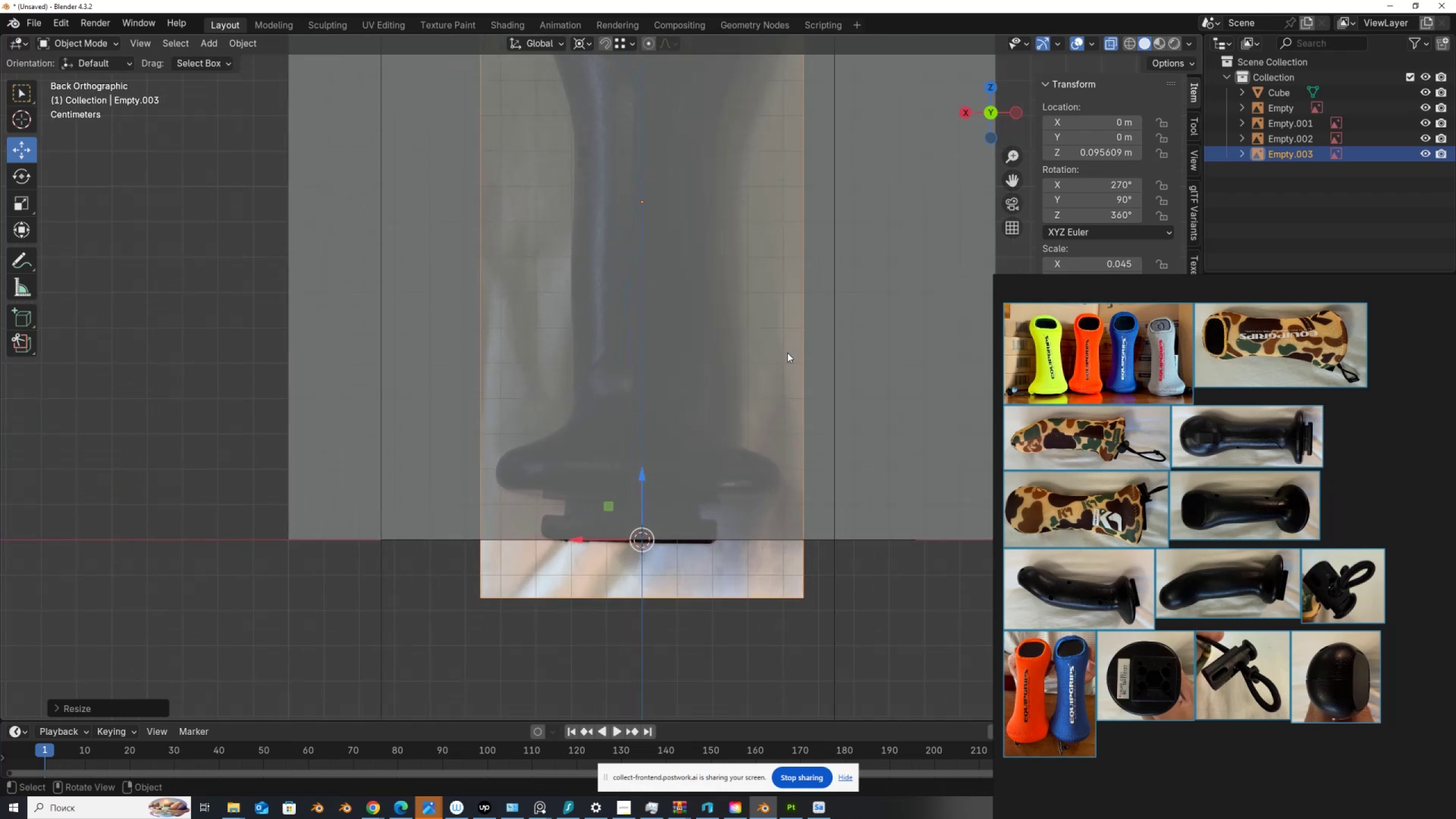 
hold_key(key=ShiftLeft, duration=0.63)
 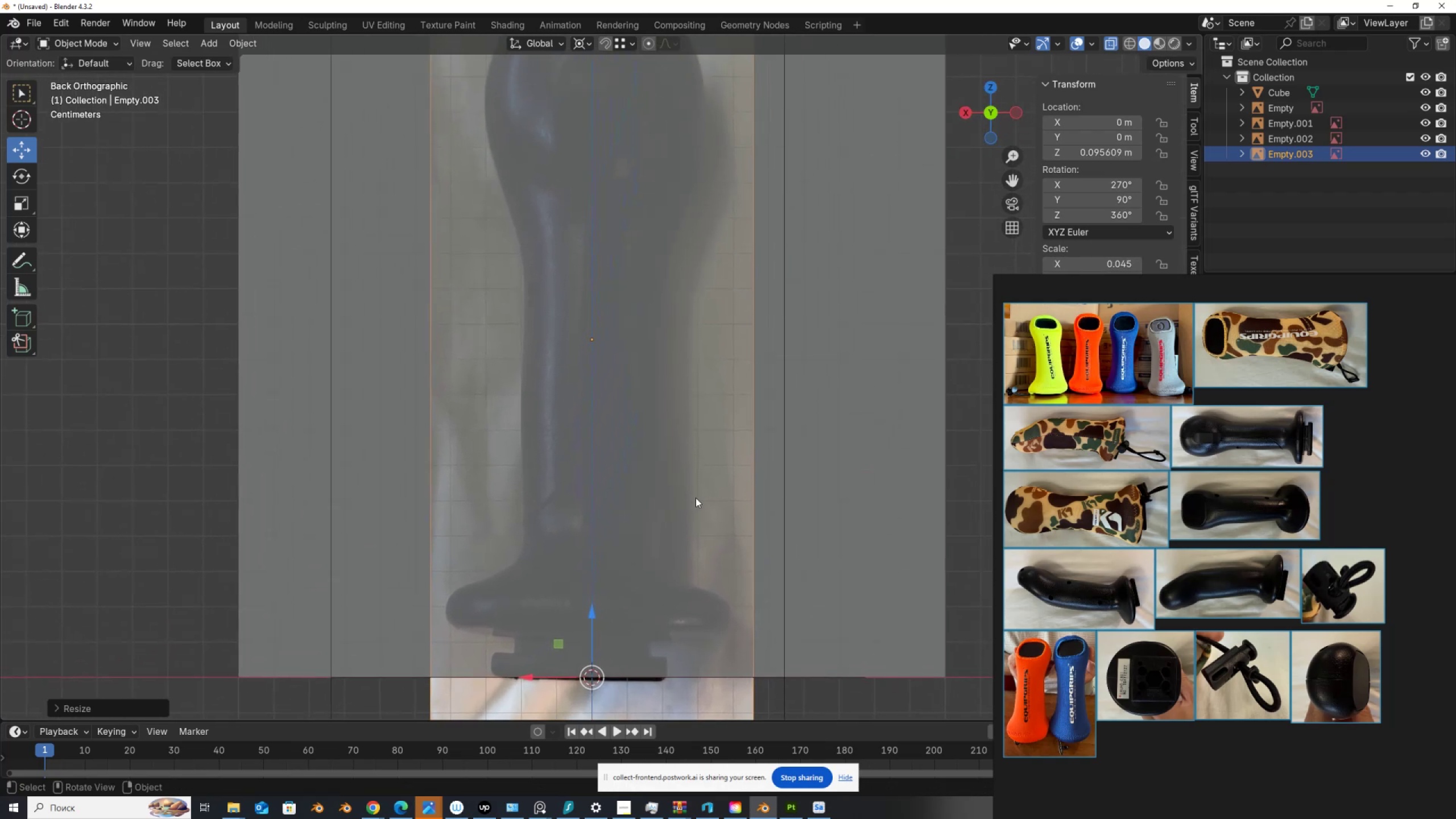 
scroll: coordinate [696, 498], scroll_direction: down, amount: 2.0
 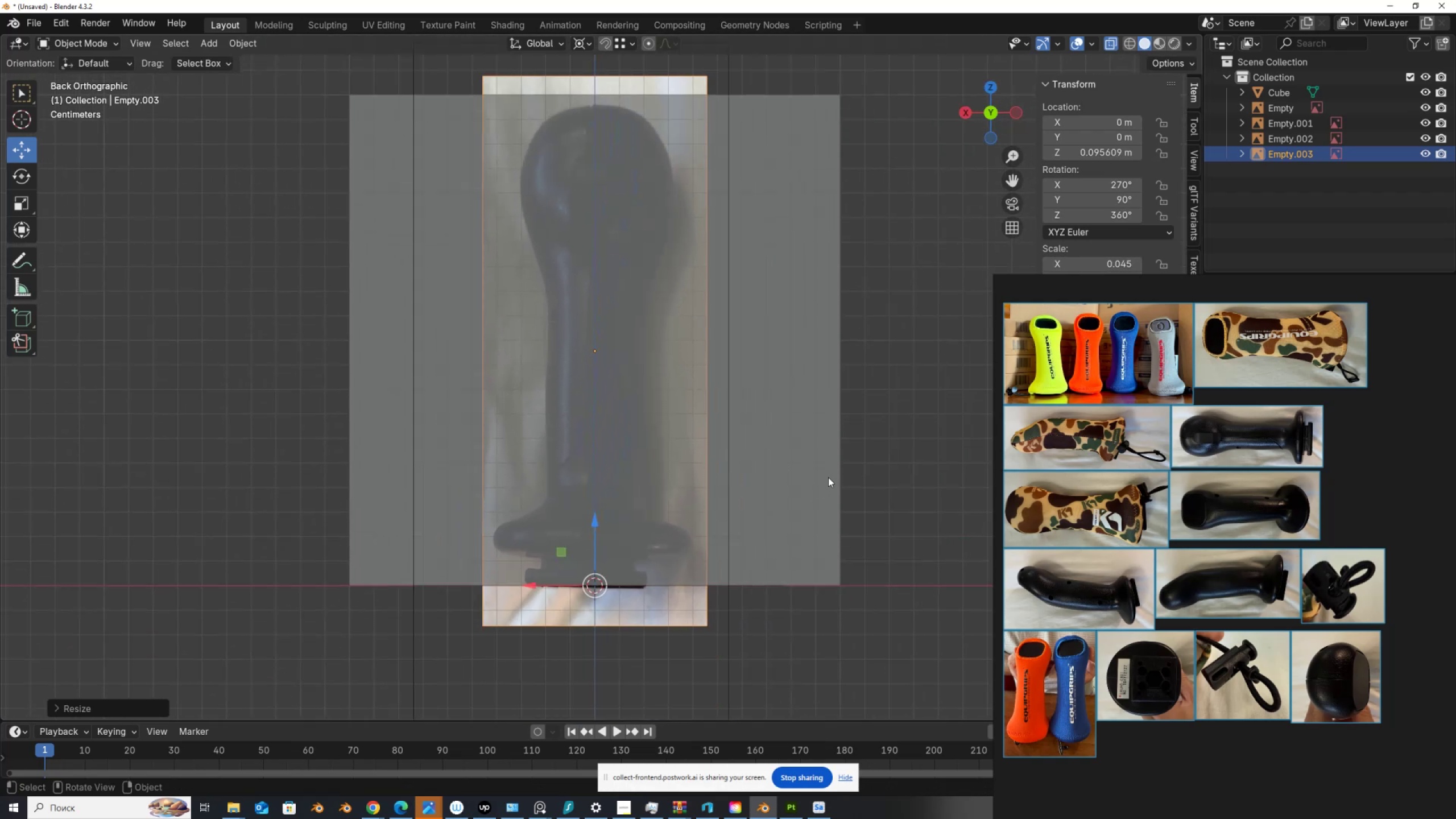 
key(R)
 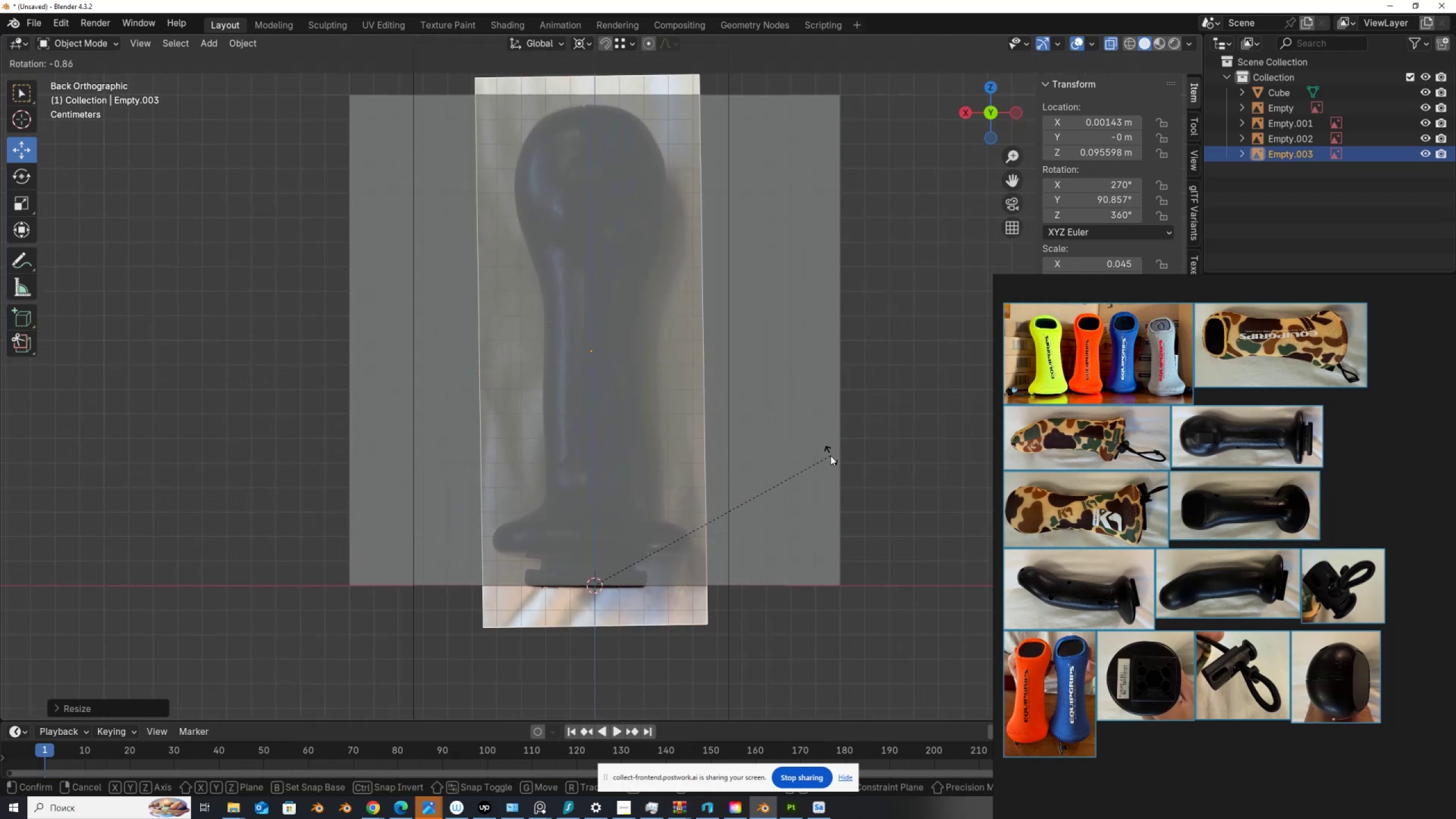 
left_click([830, 456])
 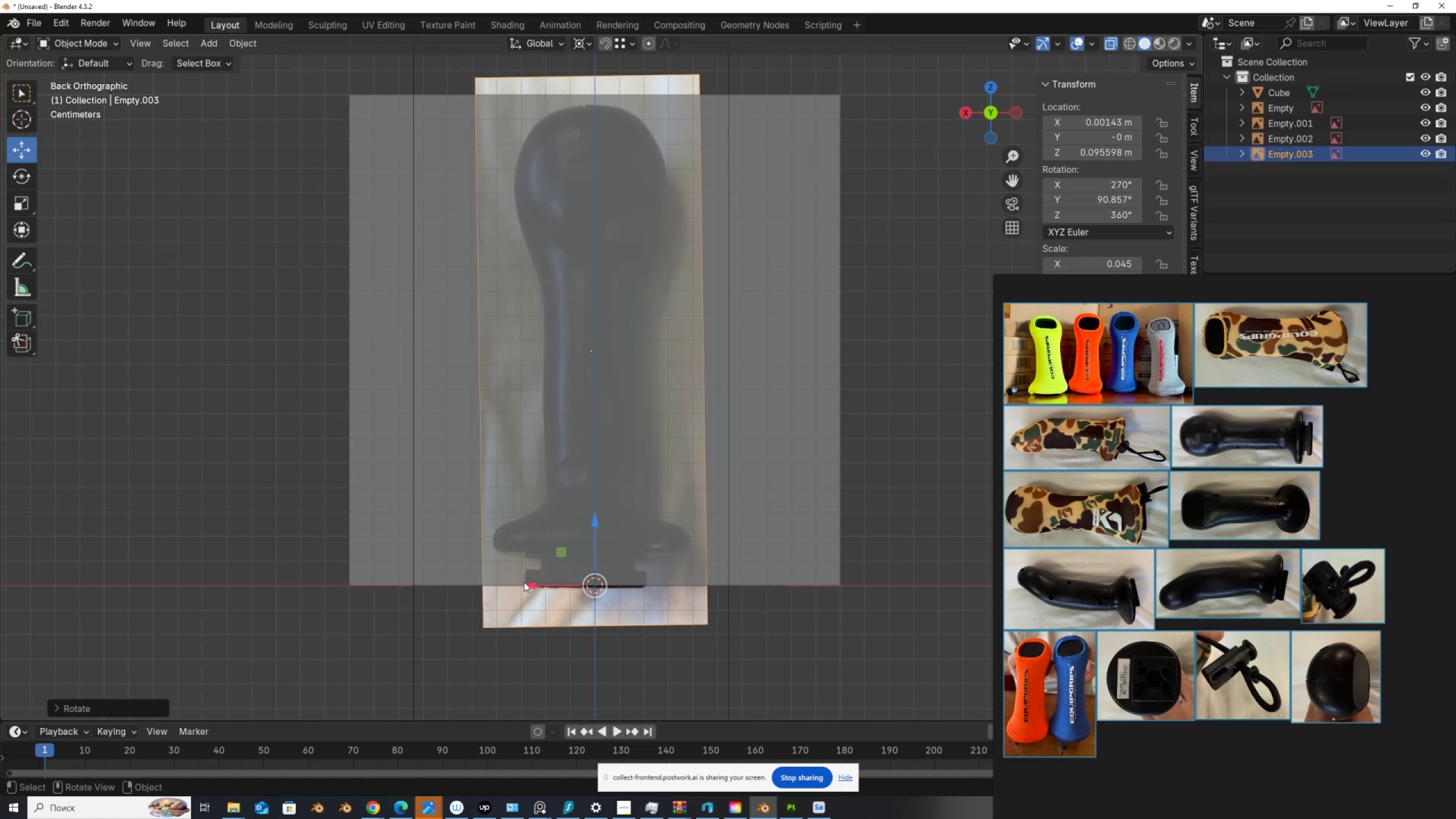 
left_click_drag(start_coordinate=[531, 584], to_coordinate=[543, 585])
 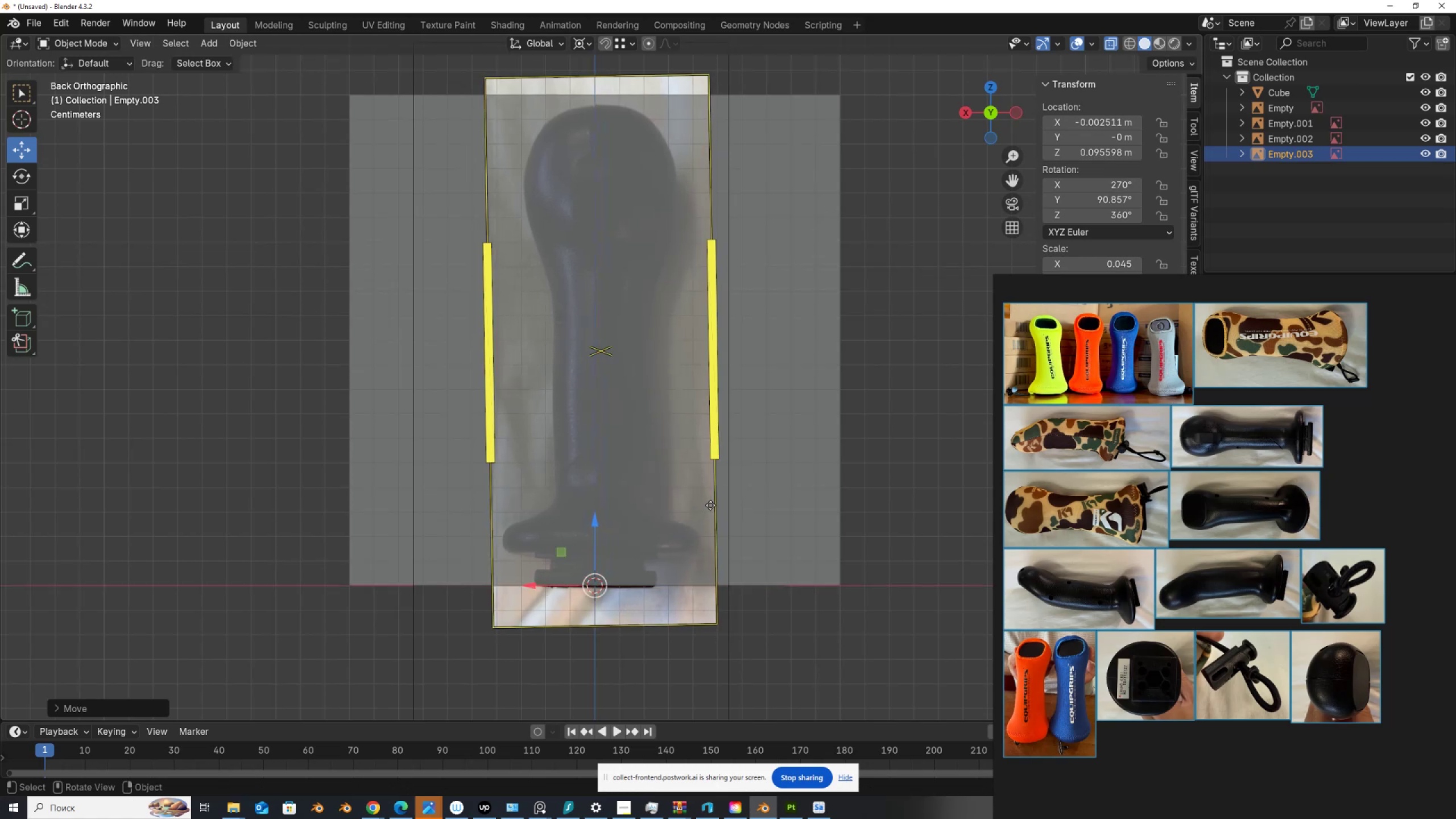 
key(S)
 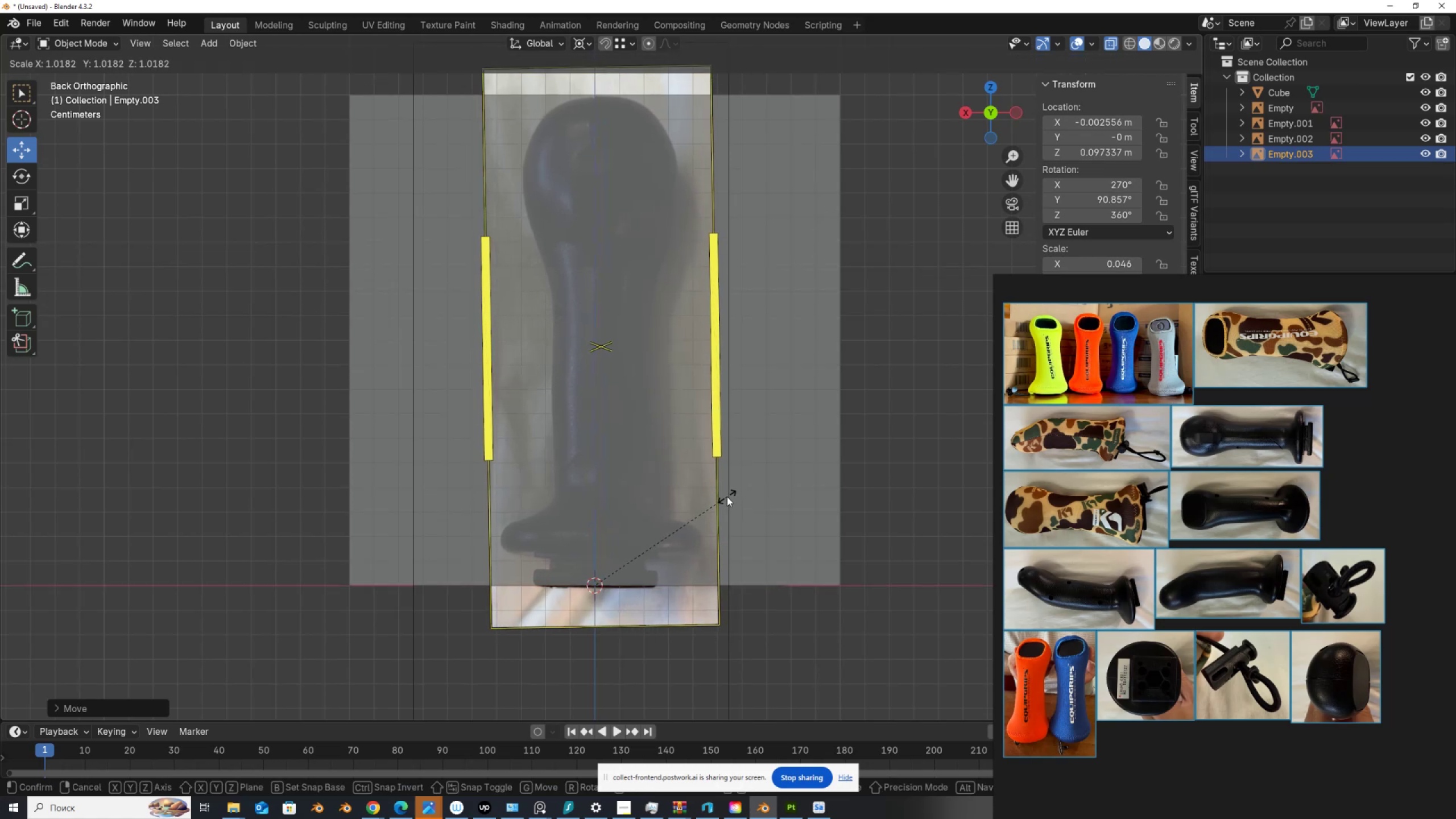 
left_click([727, 497])
 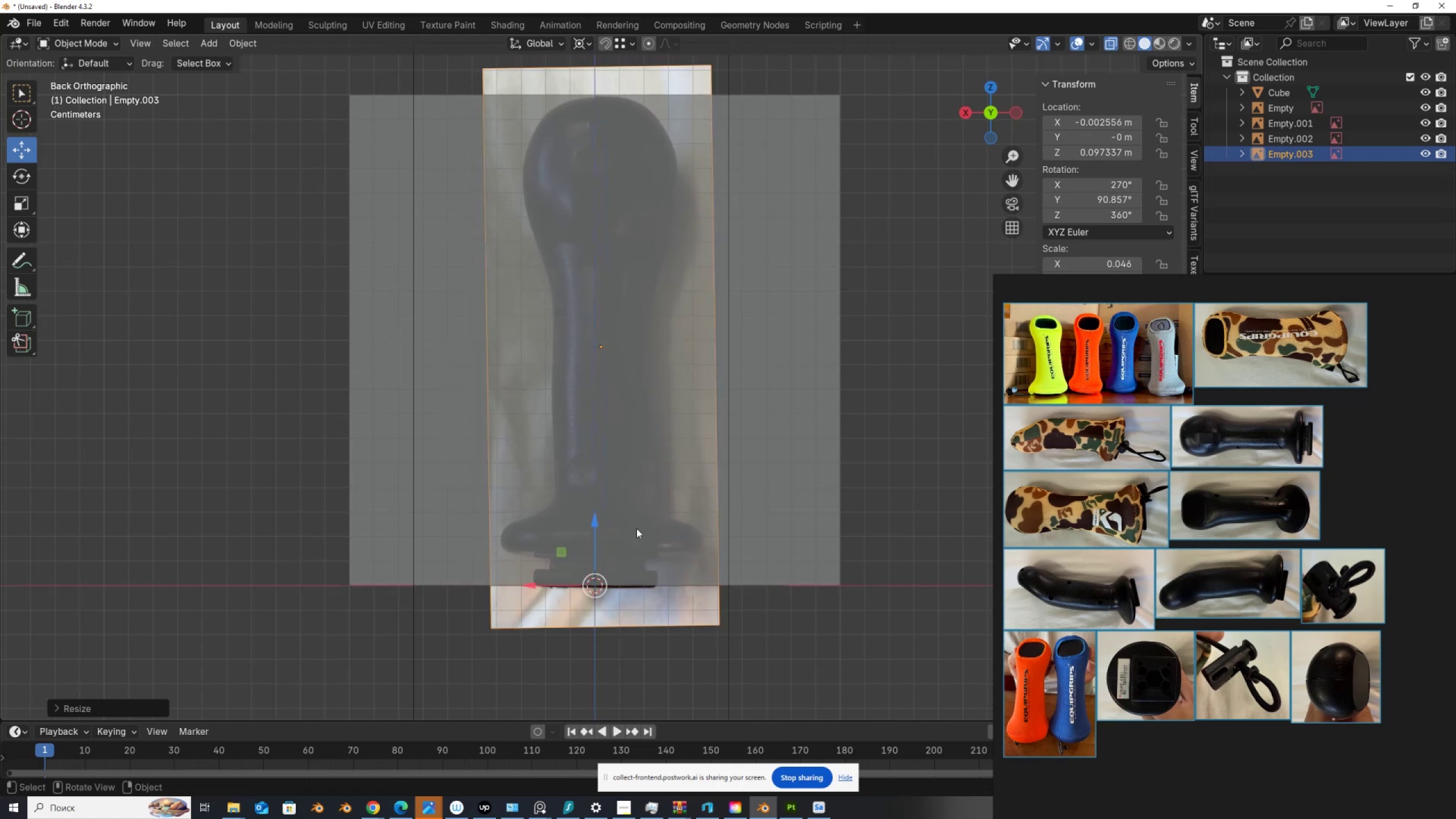 
scroll: coordinate [459, 541], scroll_direction: down, amount: 2.0
 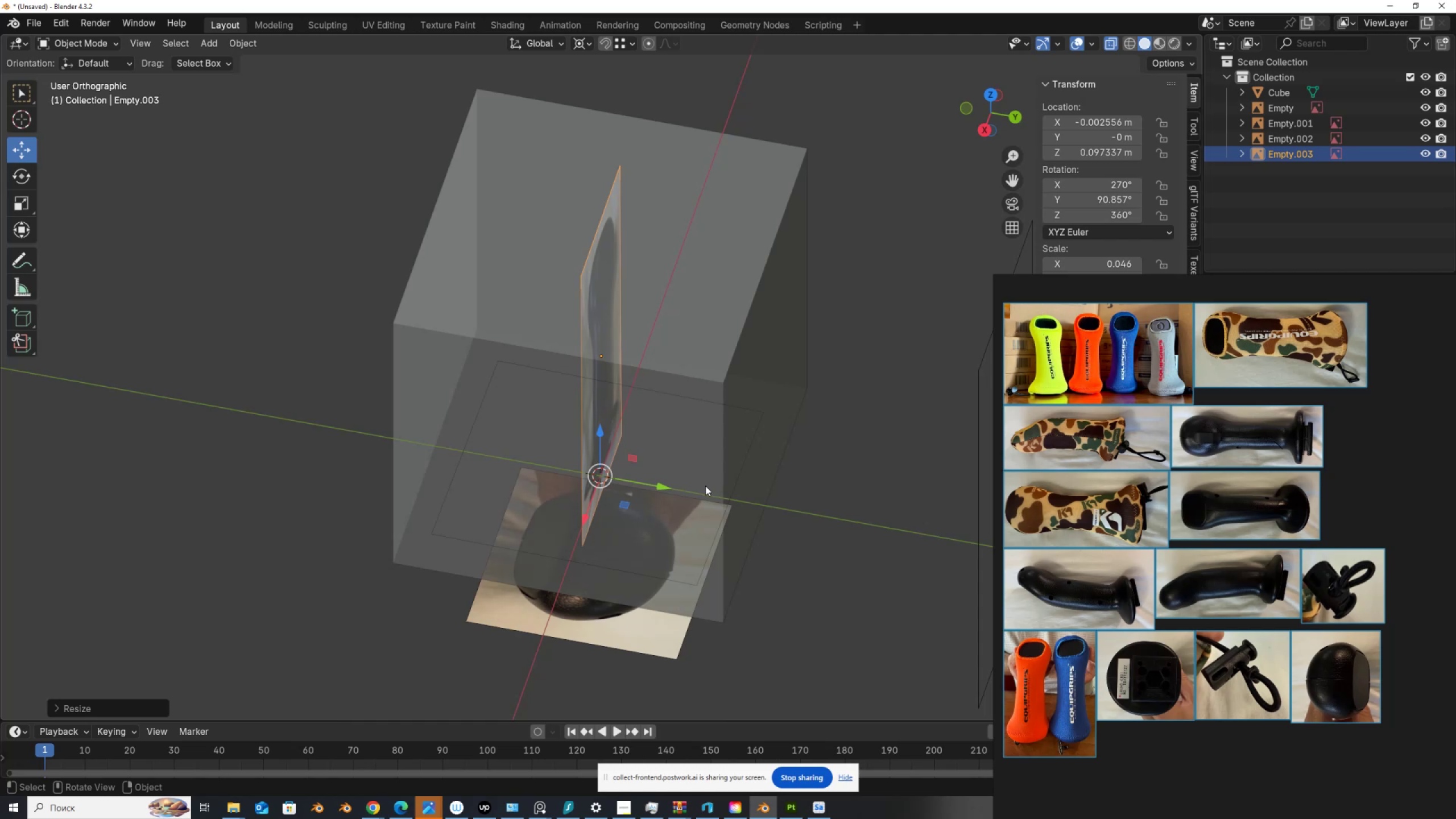 
left_click_drag(start_coordinate=[663, 487], to_coordinate=[158, 450])
 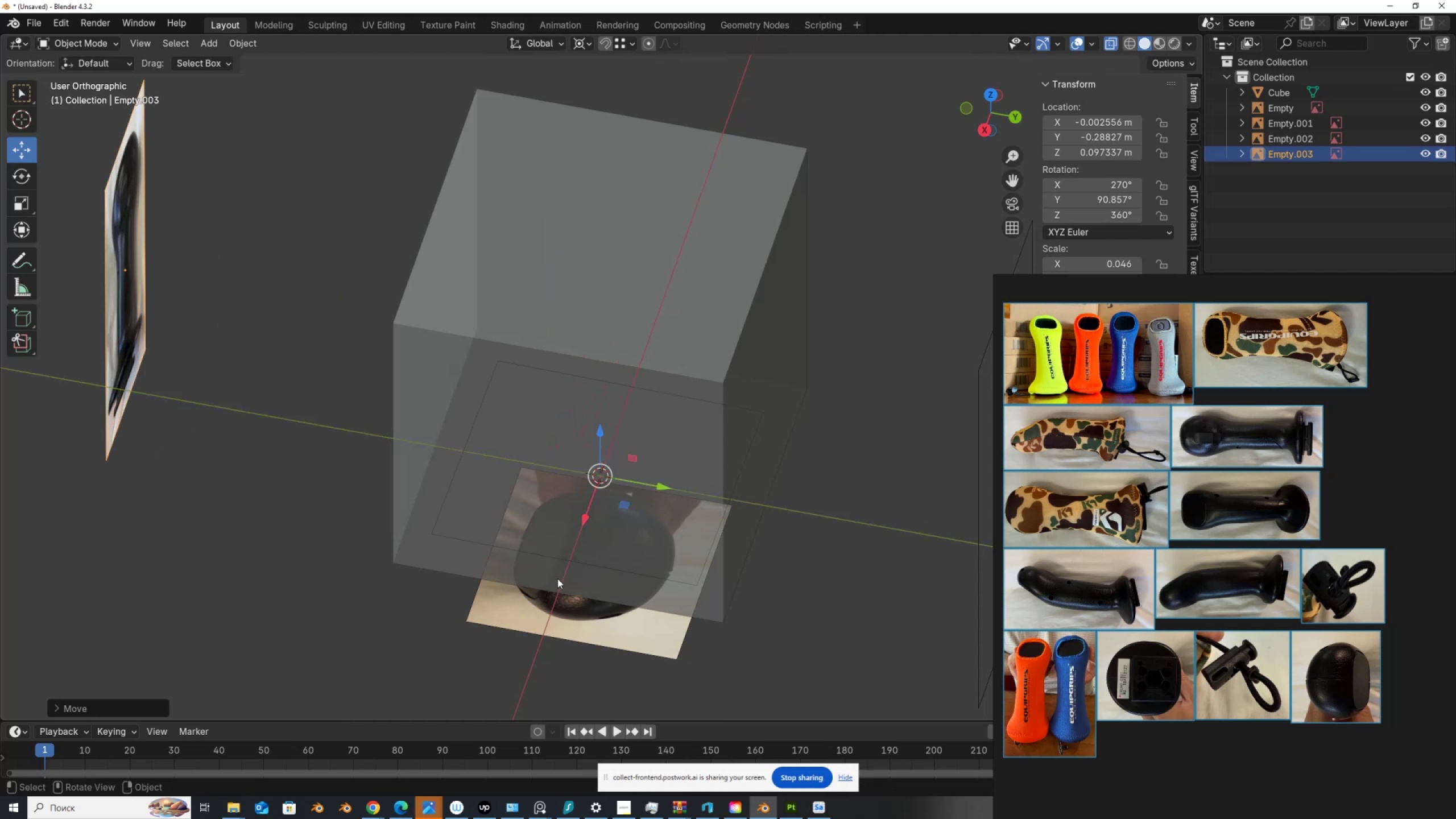 
scroll: coordinate [558, 579], scroll_direction: down, amount: 1.0
 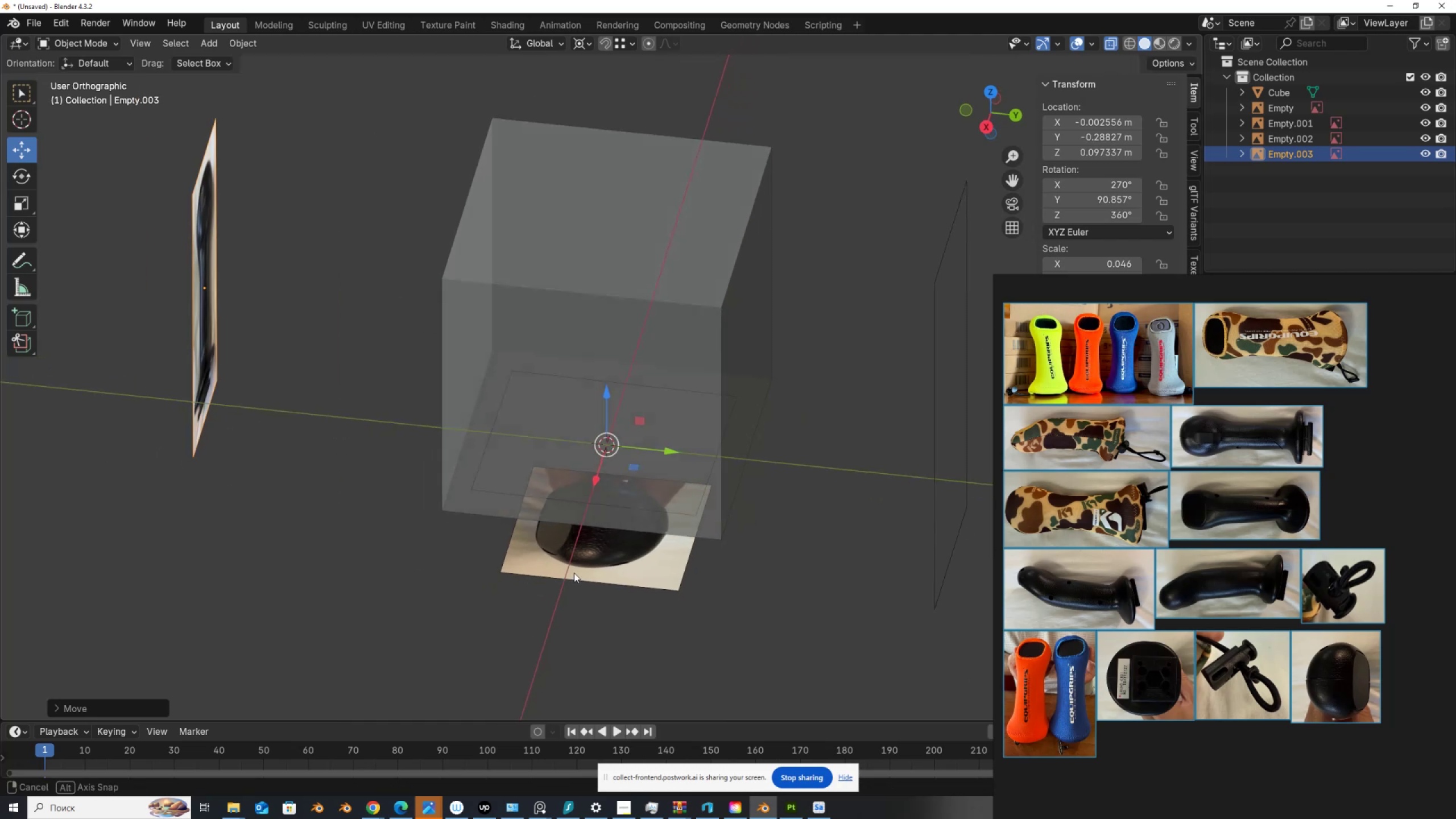 
hold_key(key=AltLeft, duration=0.41)
 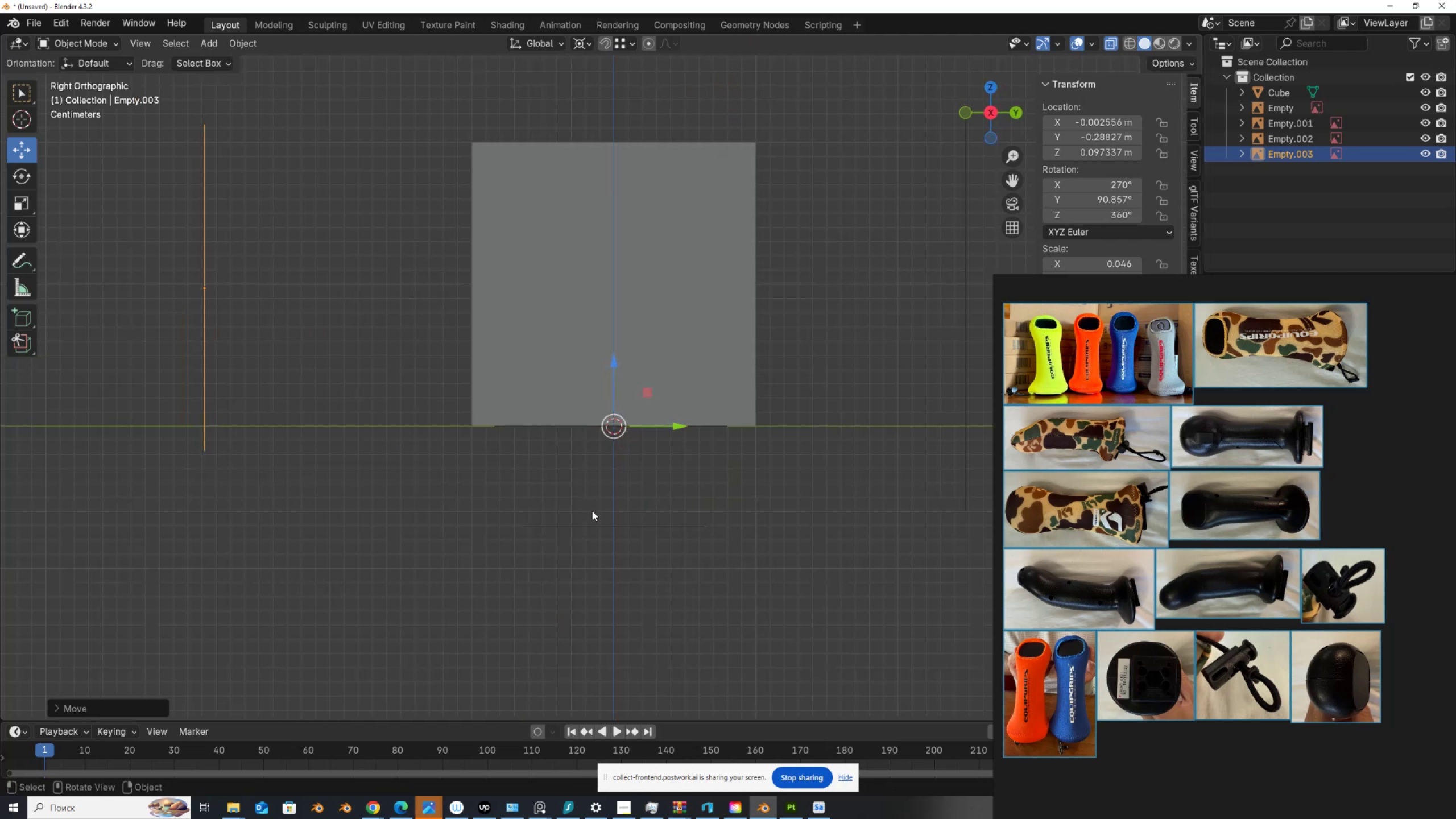 
key(Shift+ShiftLeft)
 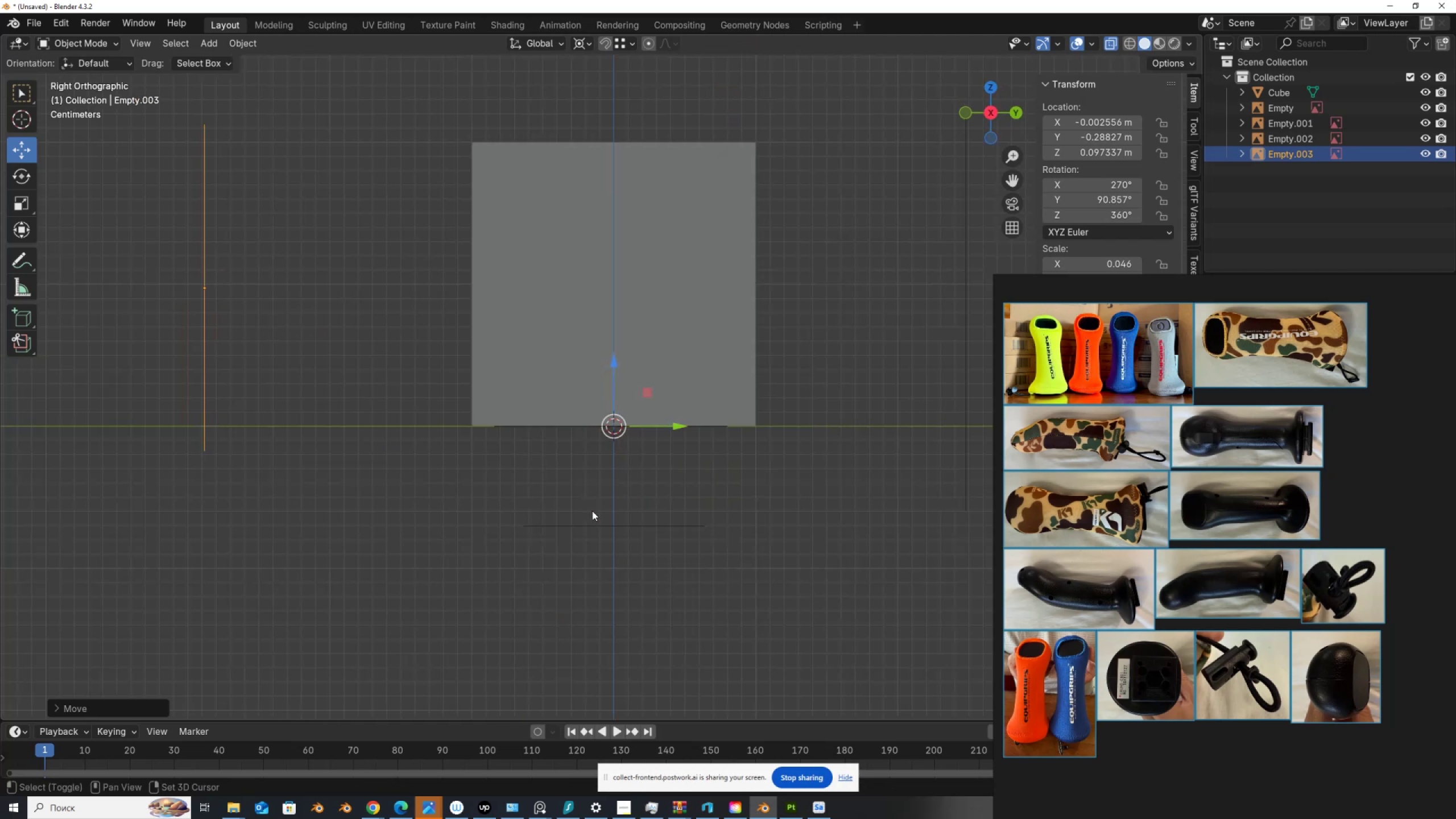 
key(Shift+A)
 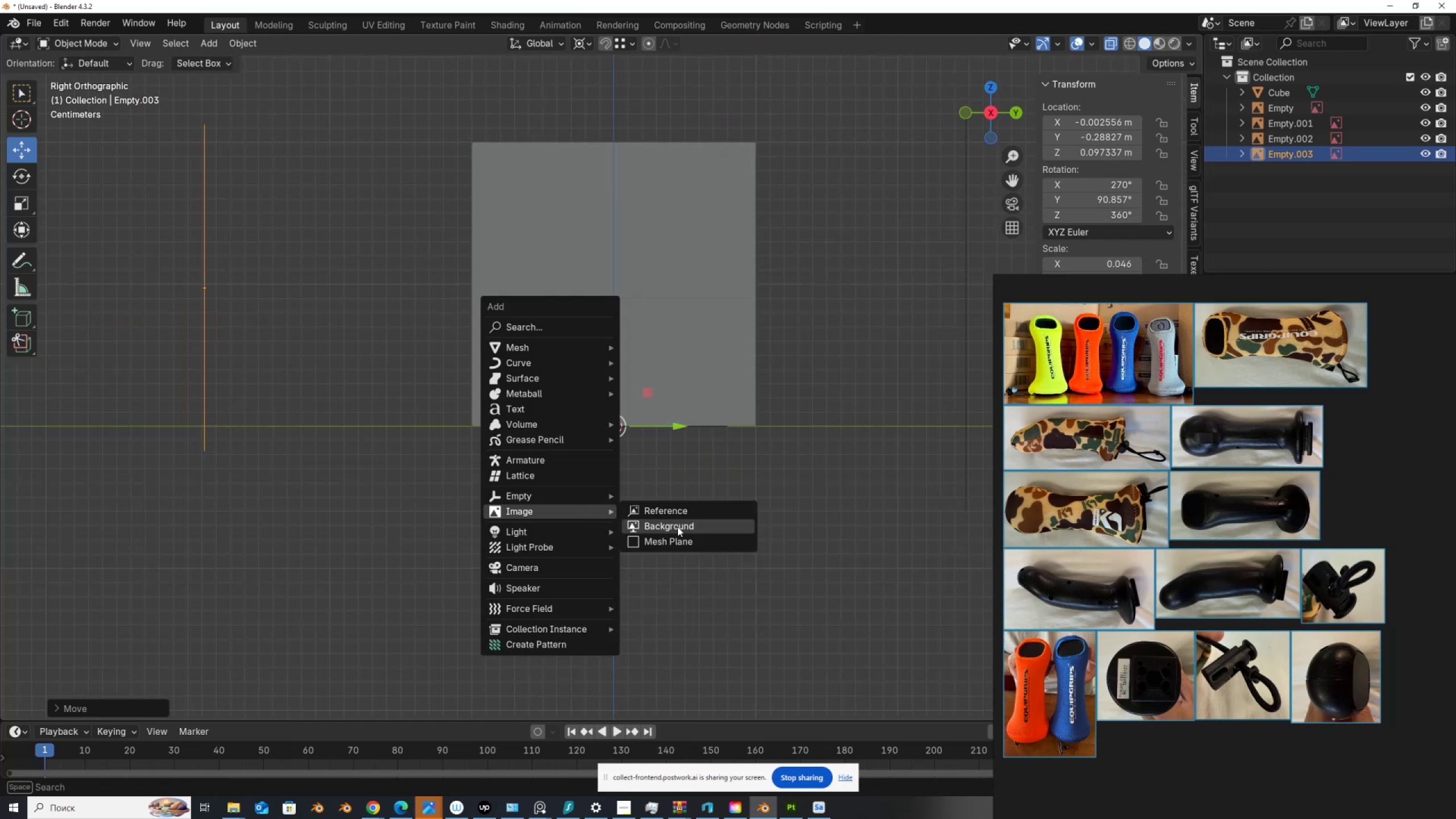 
left_click([677, 527])
 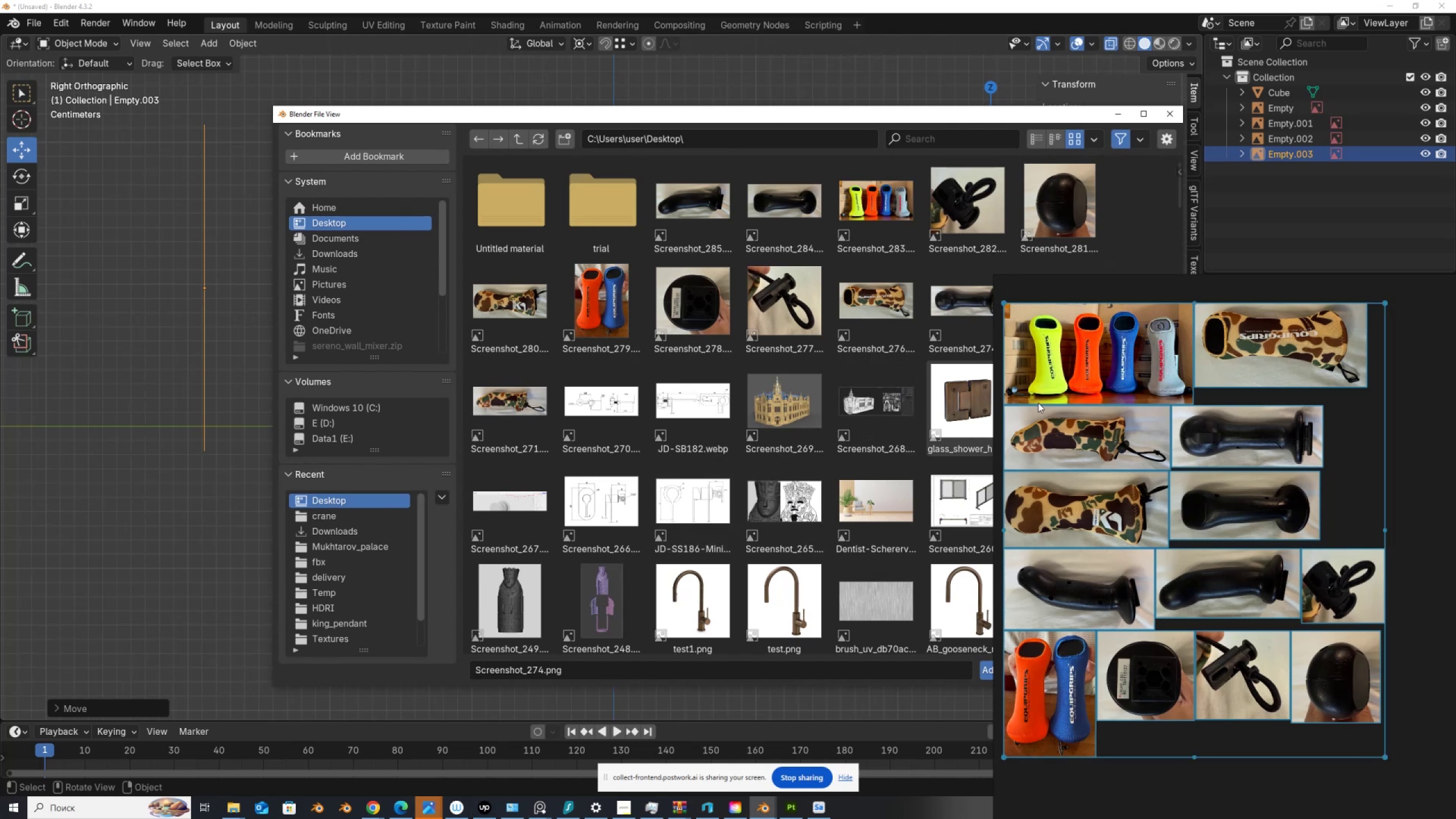 
wait(5.85)
 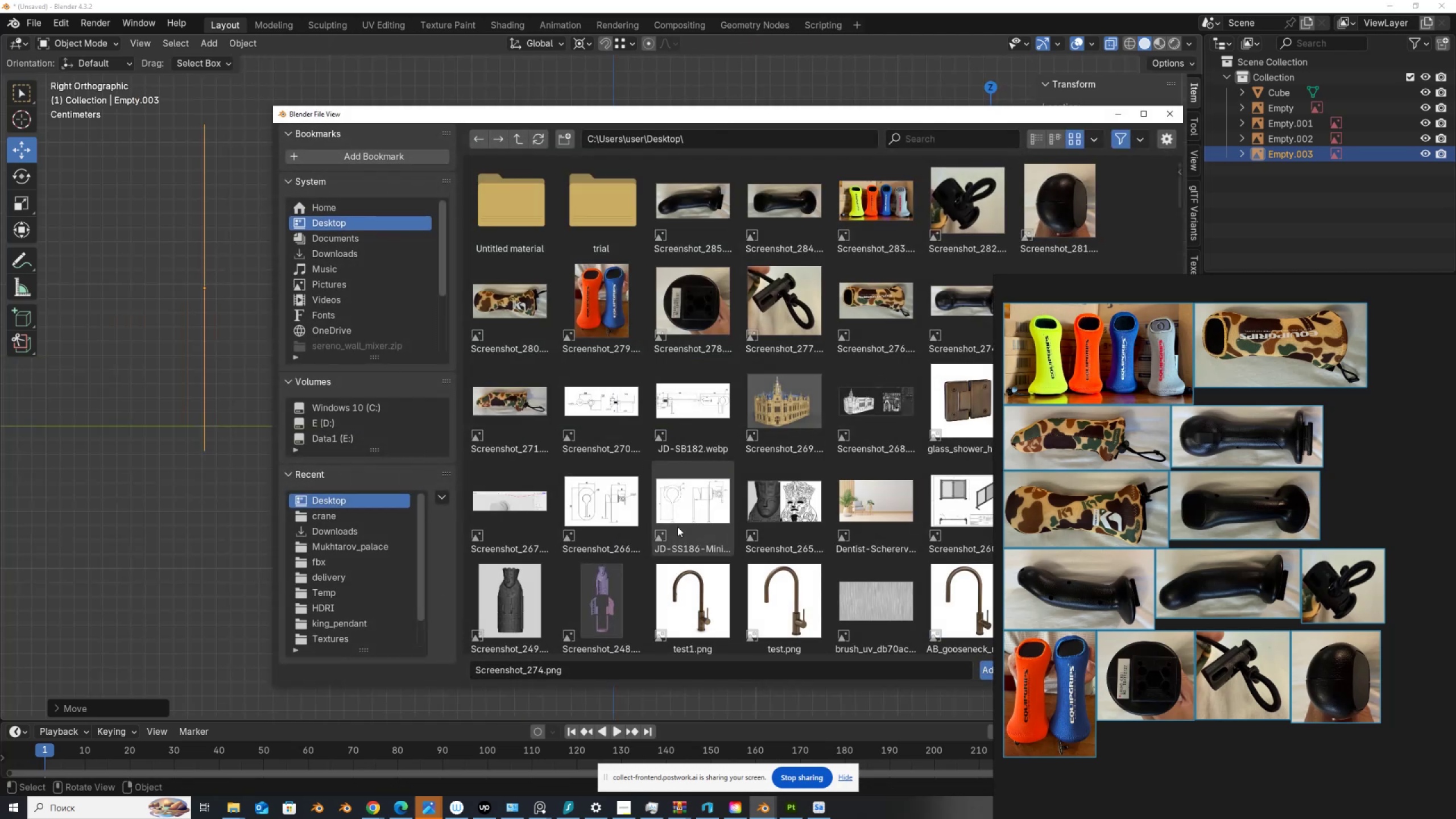 
double_click([1054, 300])
 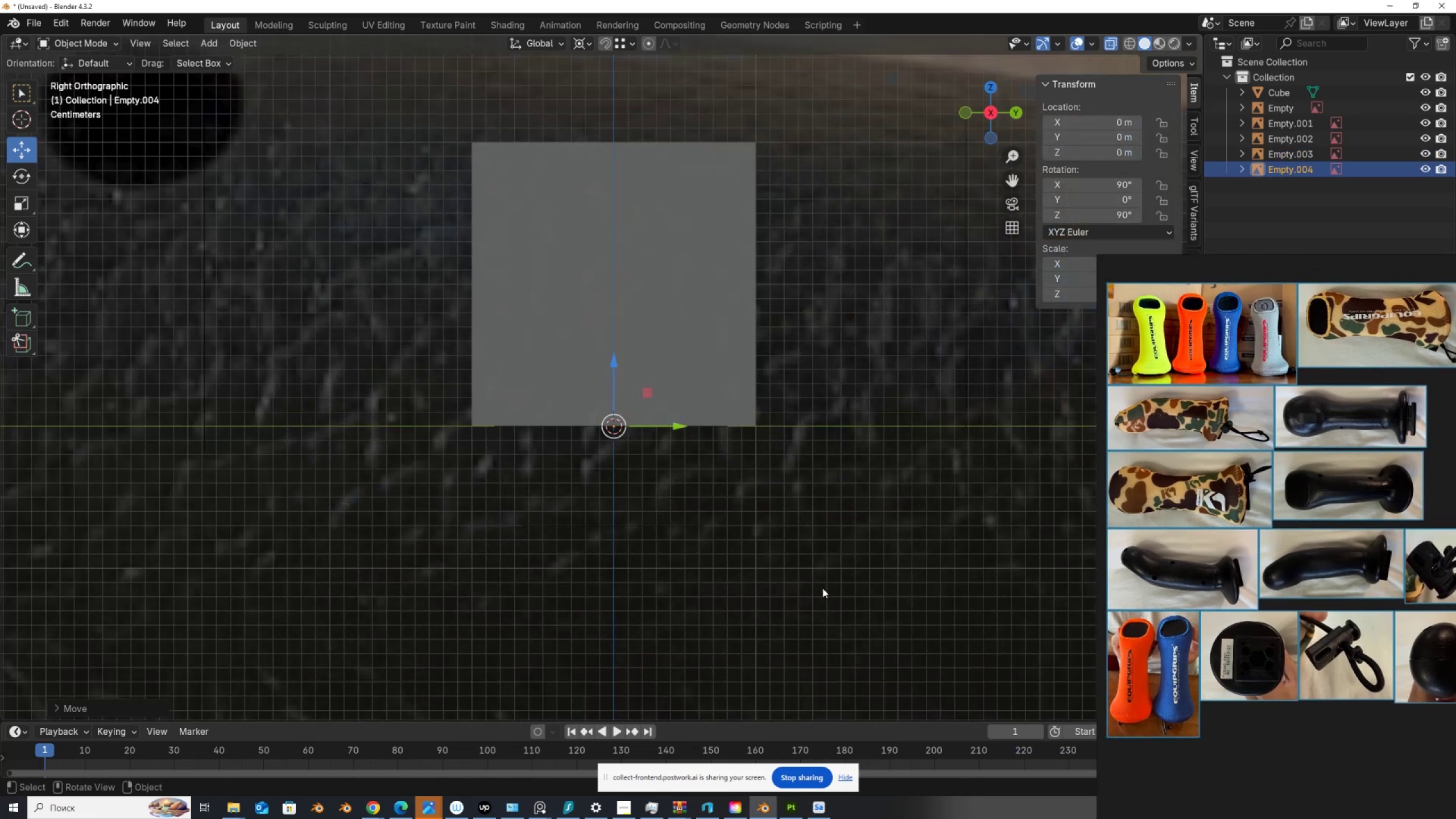 
key(S)
 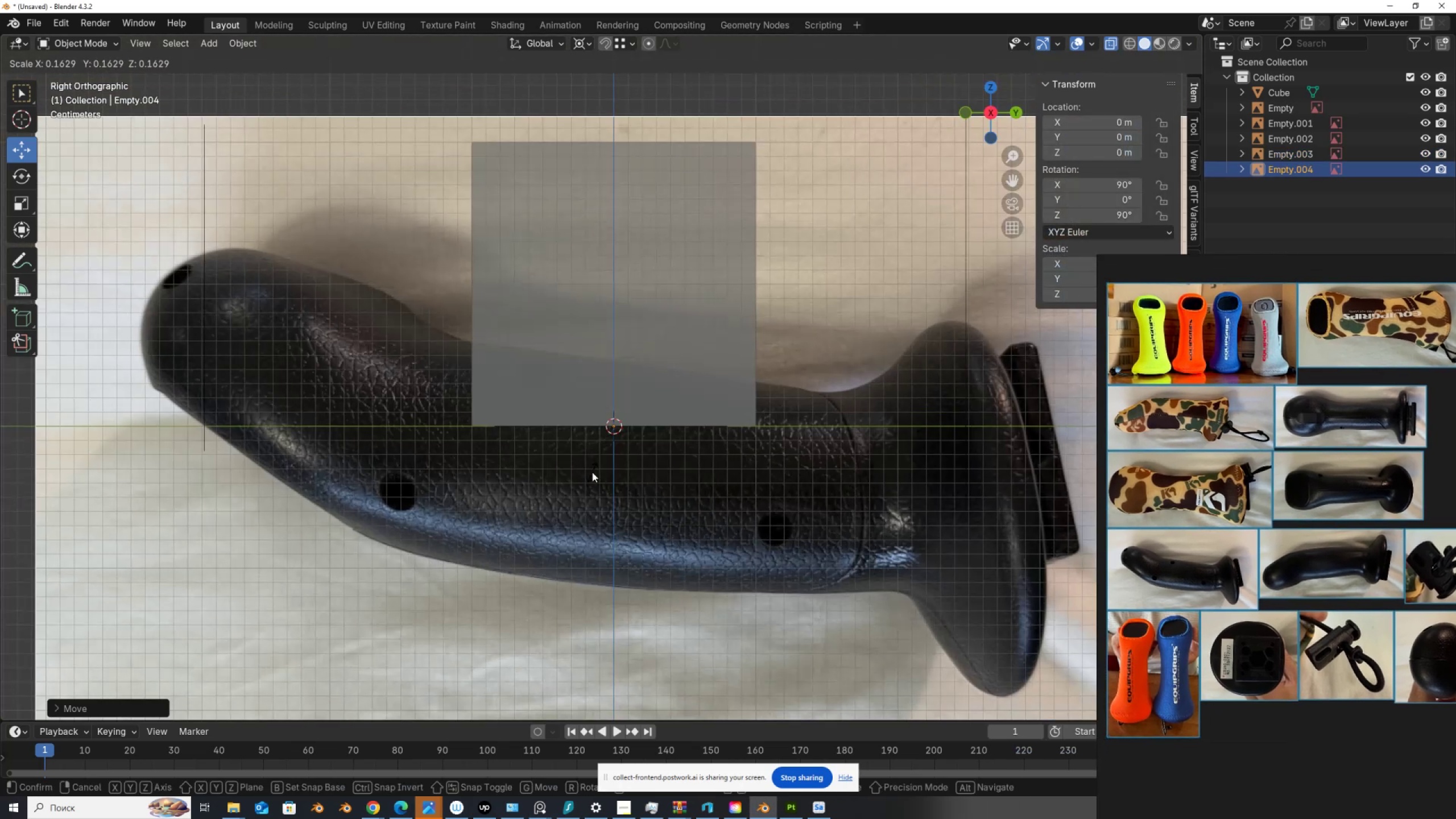 
left_click([593, 472])
 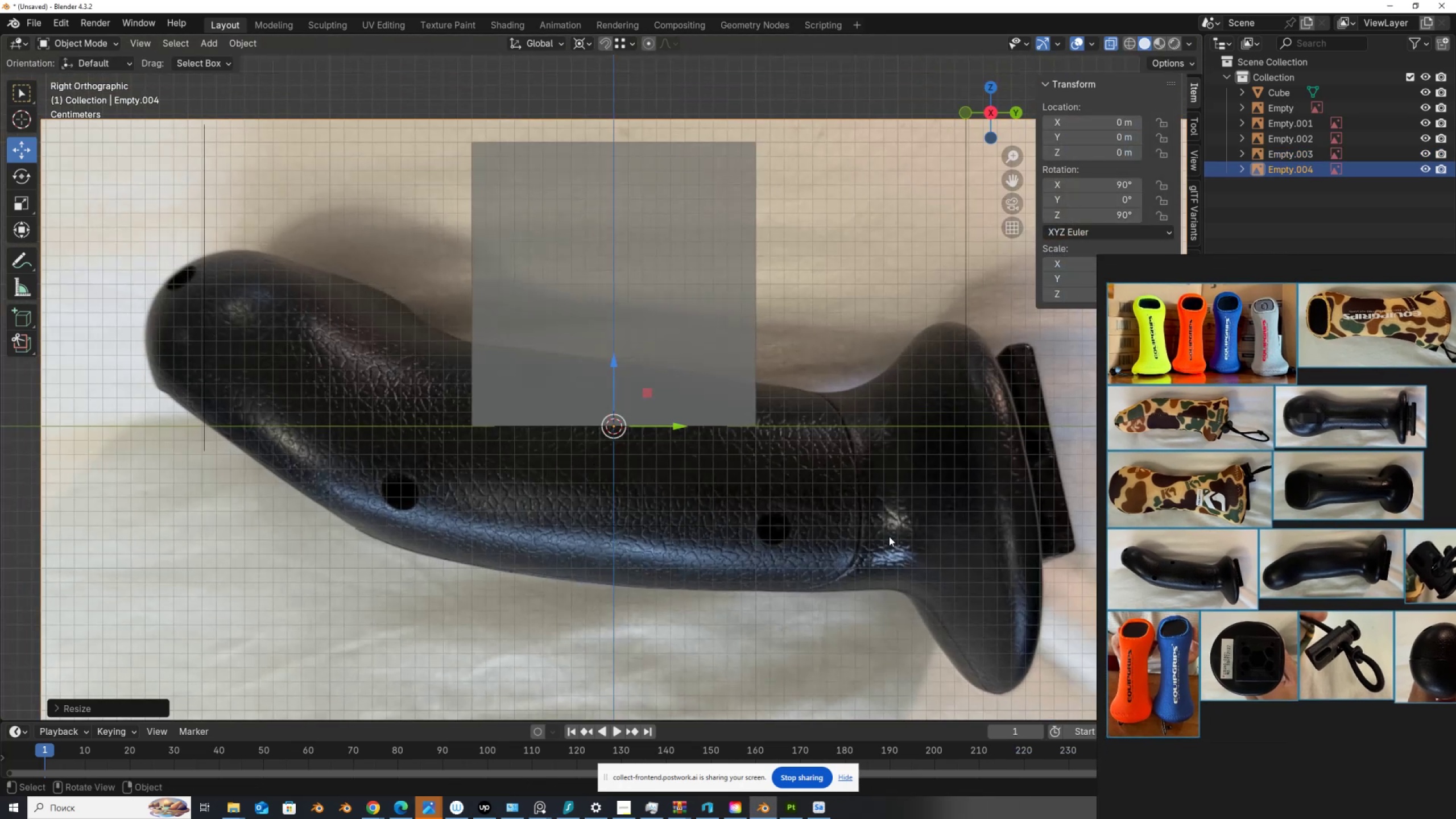 
key(S)
 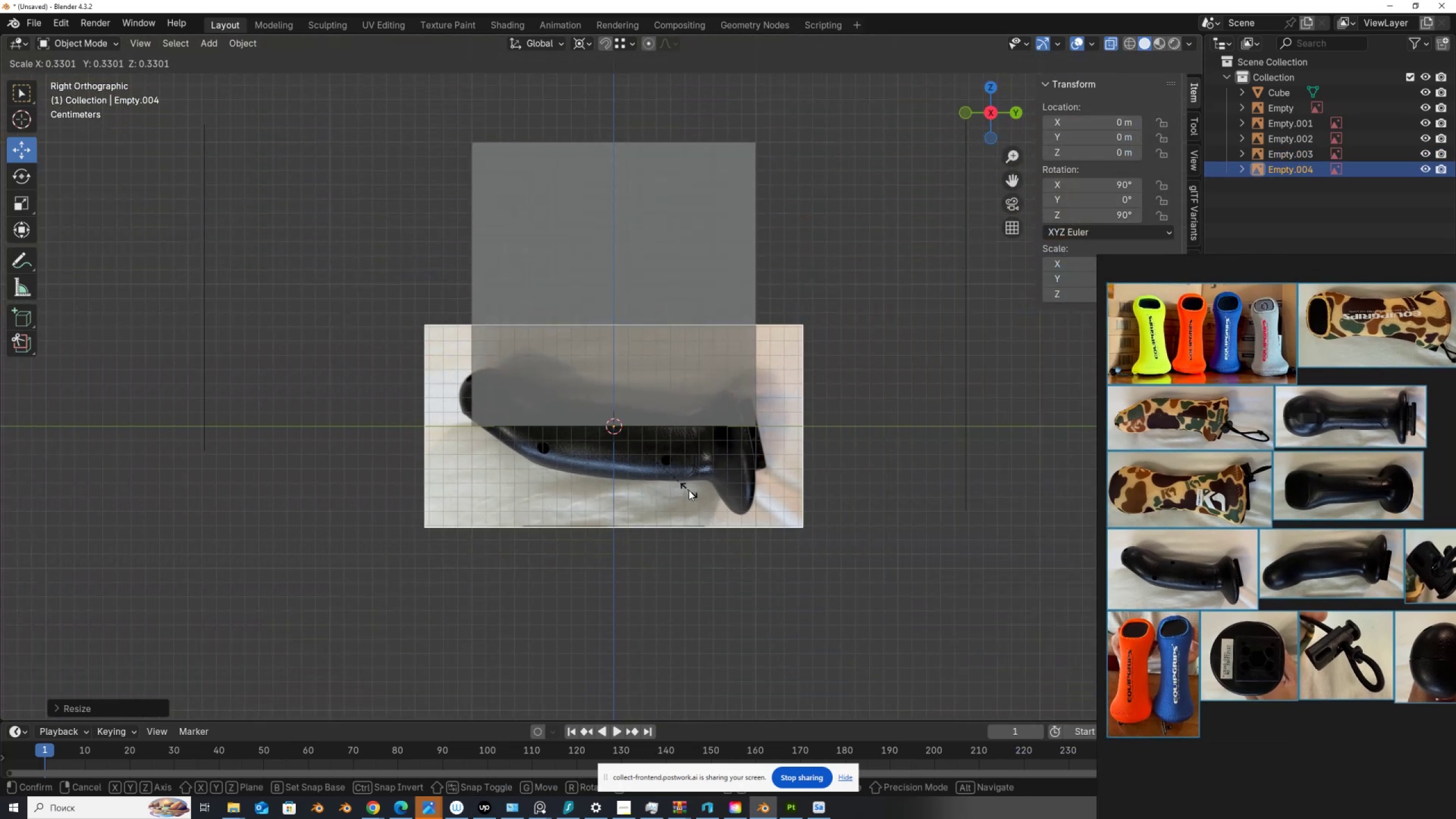 
left_click([689, 490])
 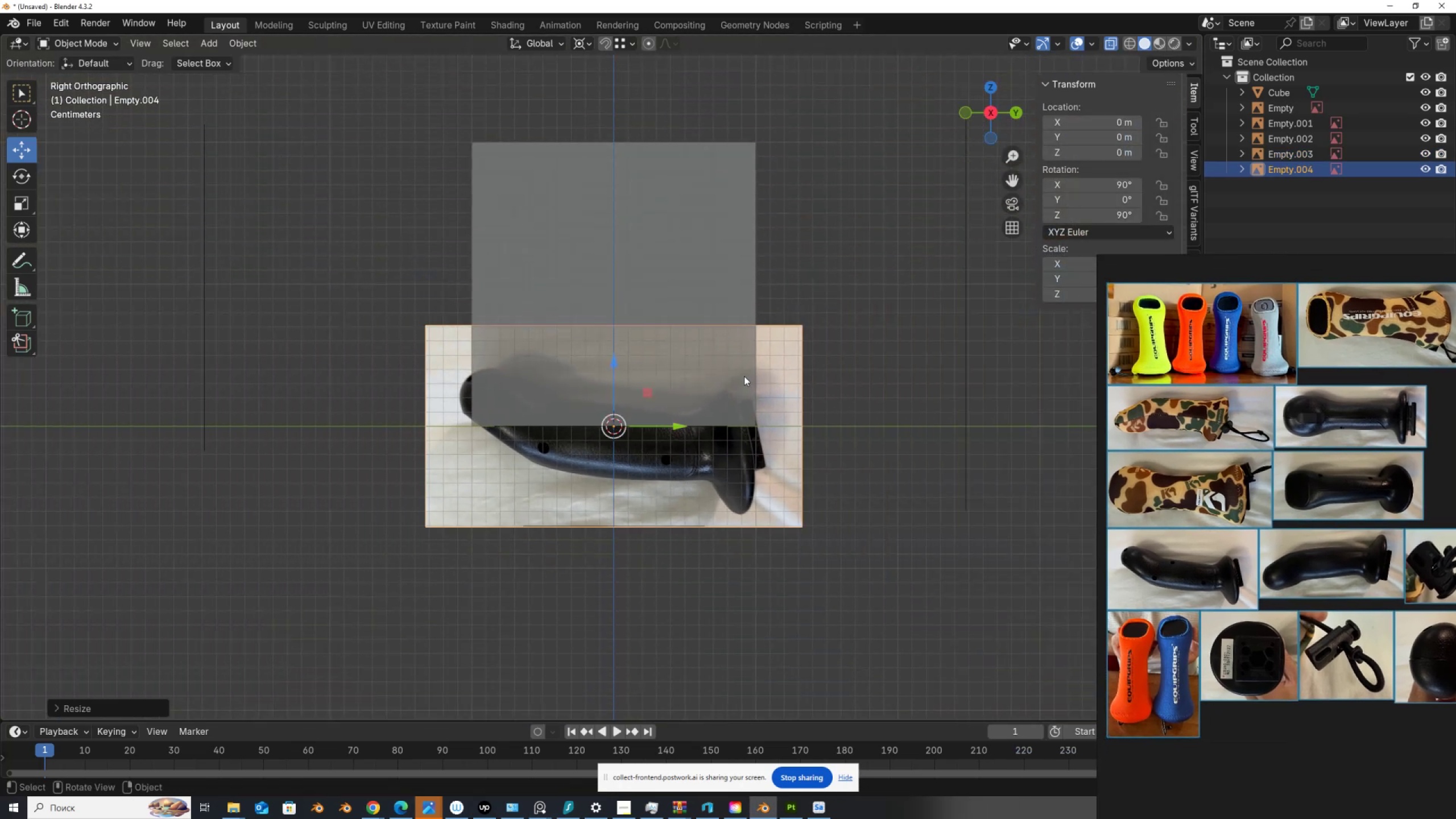 
key(R)
 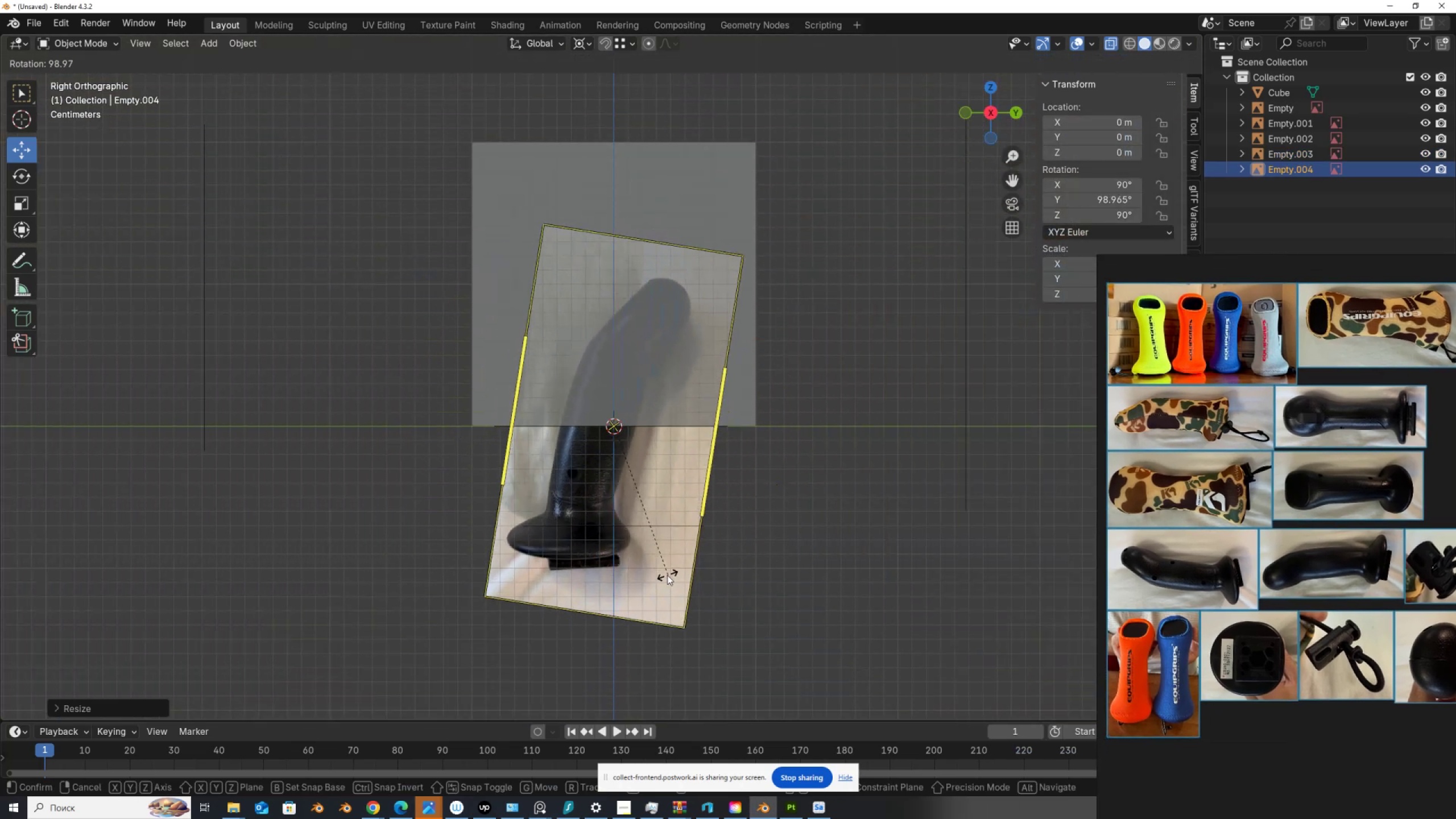 
hold_key(key=ControlLeft, duration=1.53)
left_click([667, 575])
 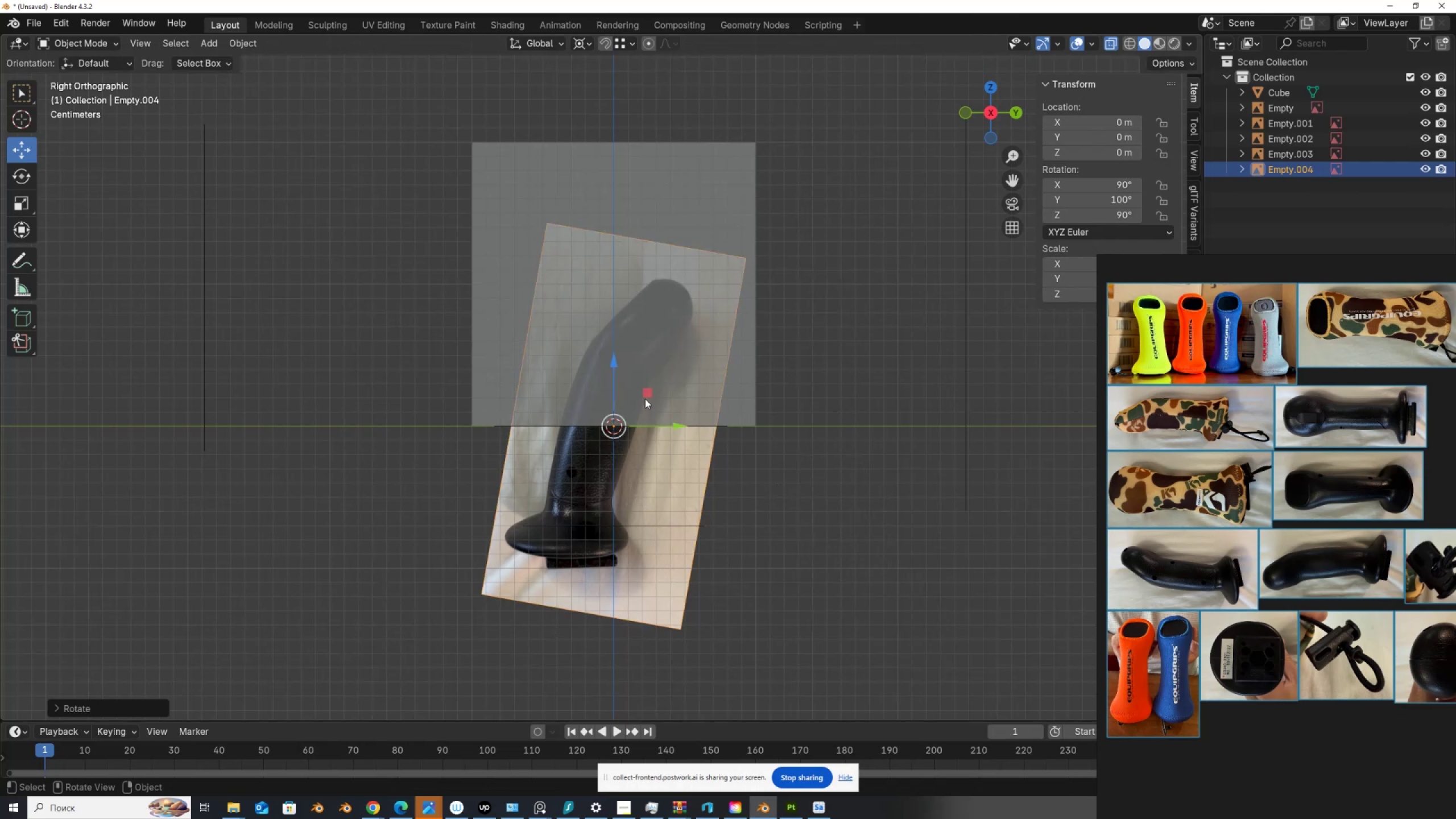 
left_click_drag(start_coordinate=[645, 394], to_coordinate=[669, 248])
 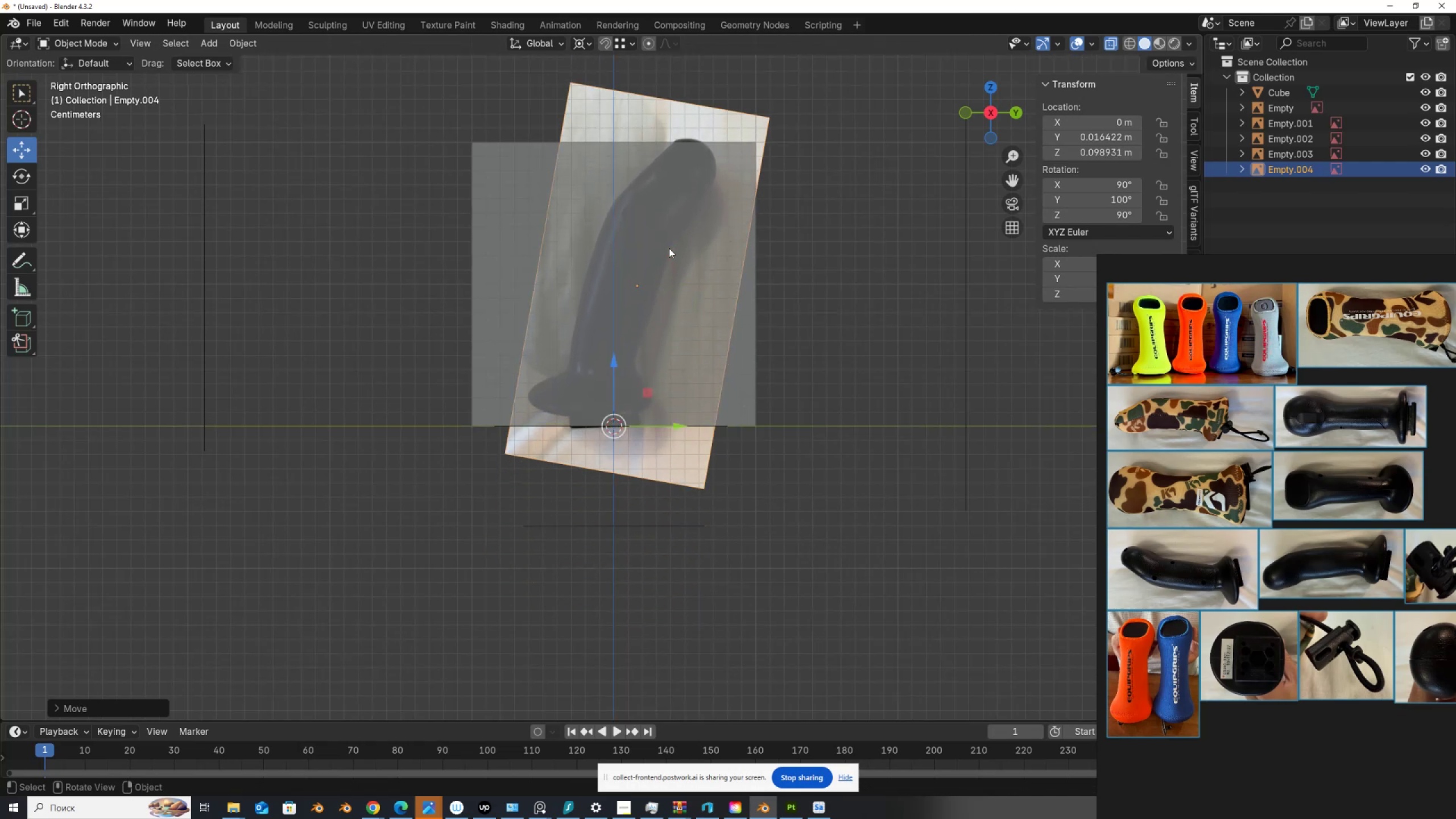 
scroll: coordinate [669, 248], scroll_direction: up, amount: 3.0
 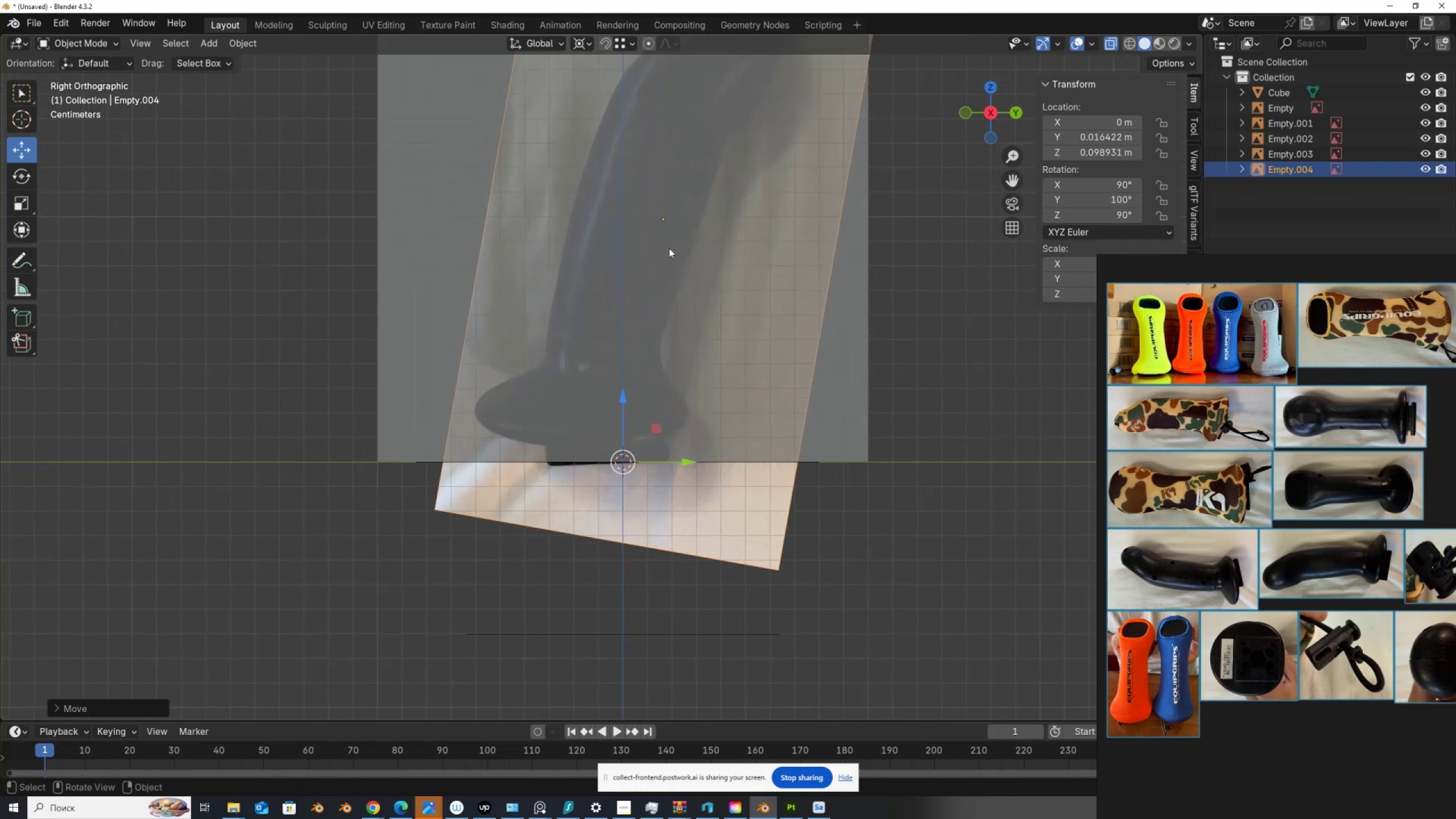 
hold_key(key=ShiftLeft, duration=0.81)
 